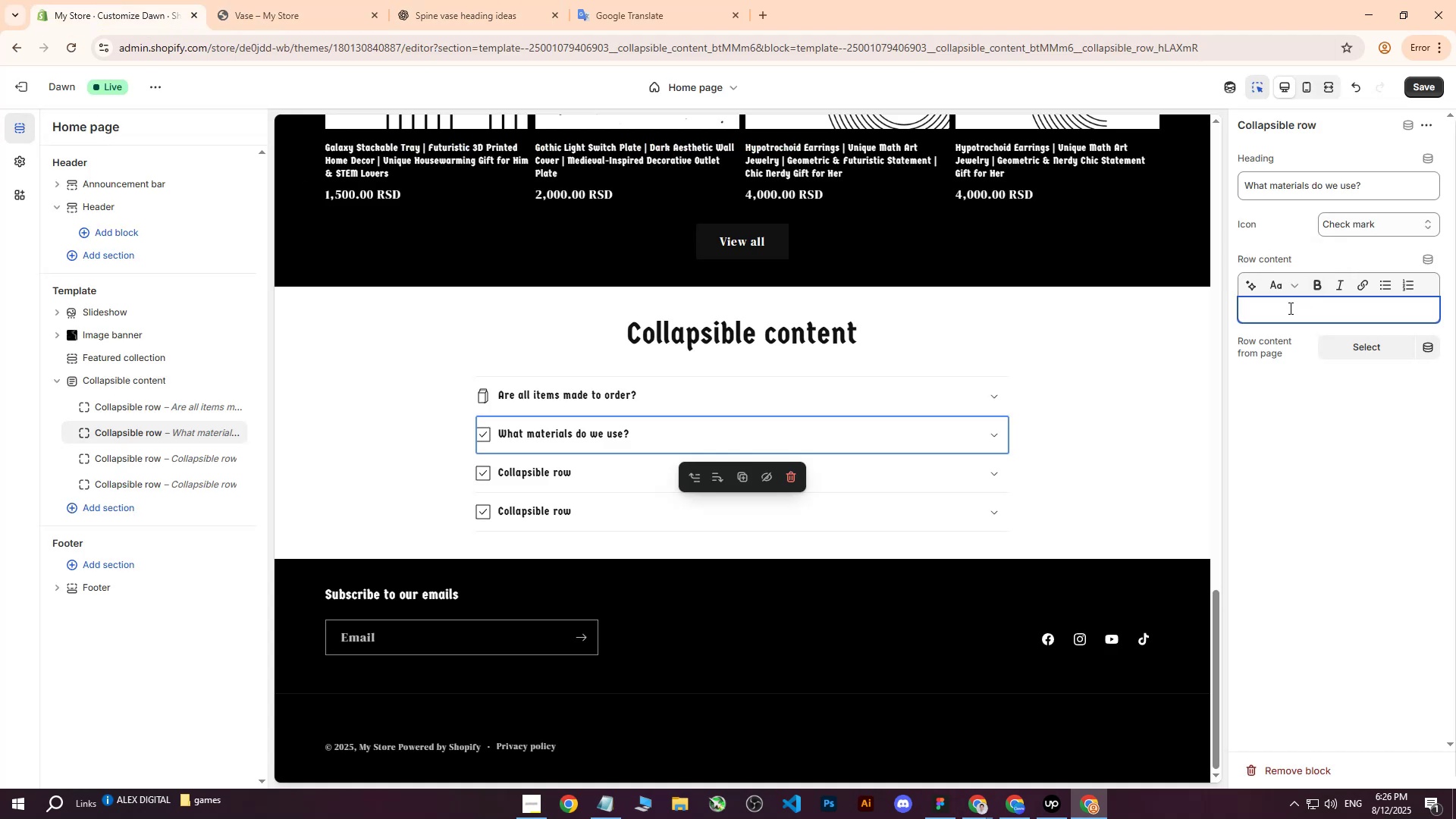 
key(Control+V)
 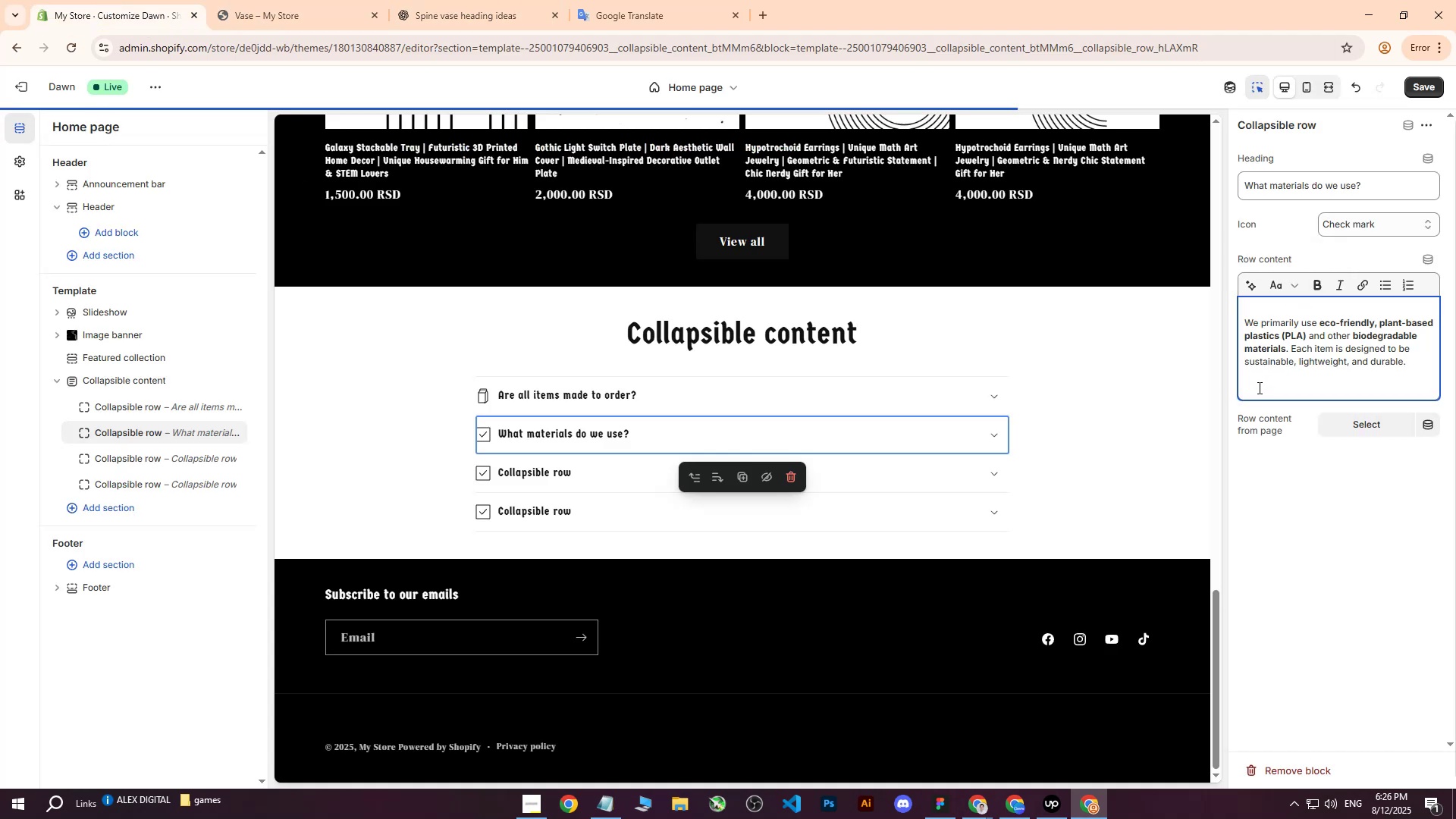 
key(Backspace)
 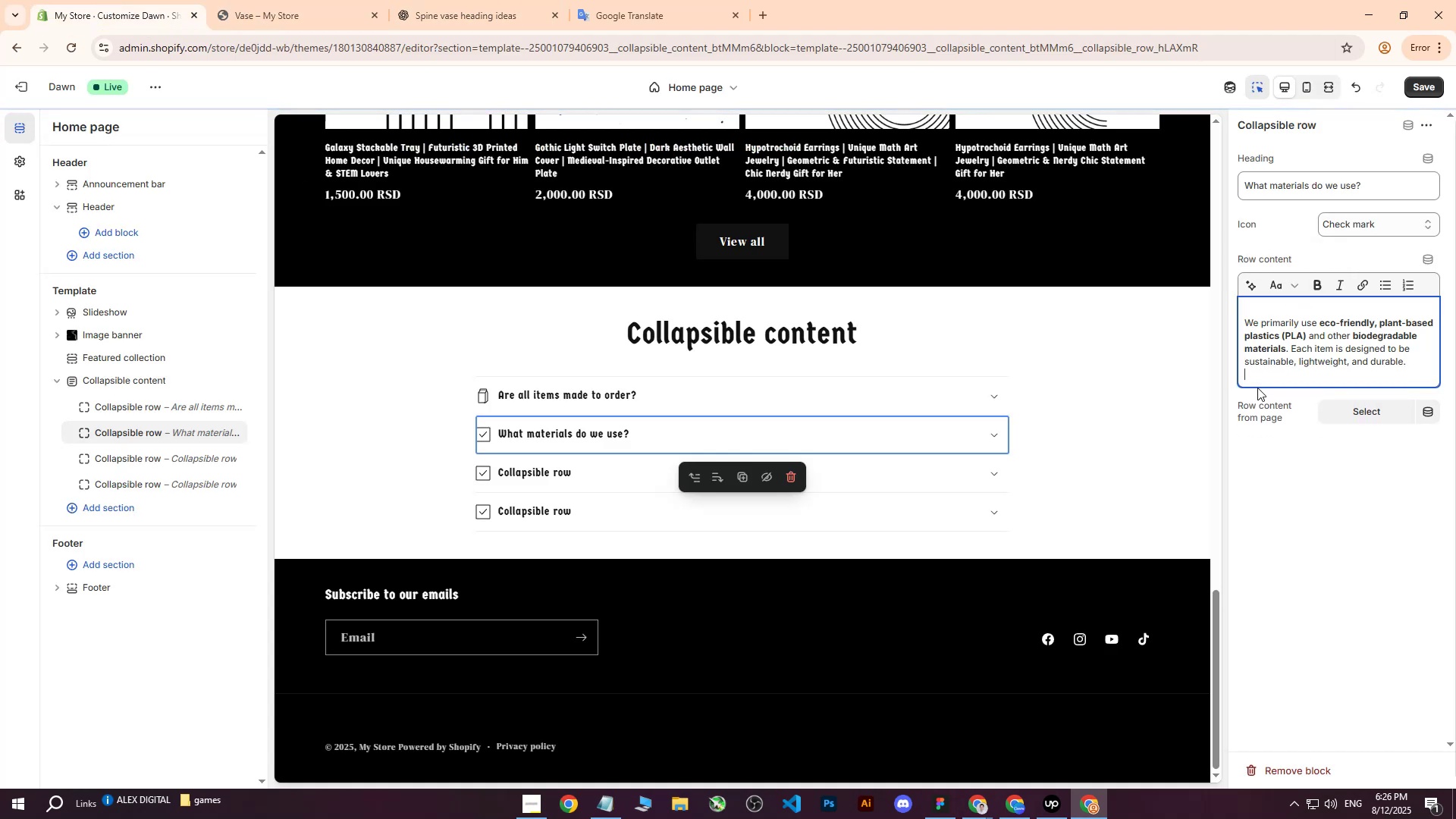 
key(Backspace)
 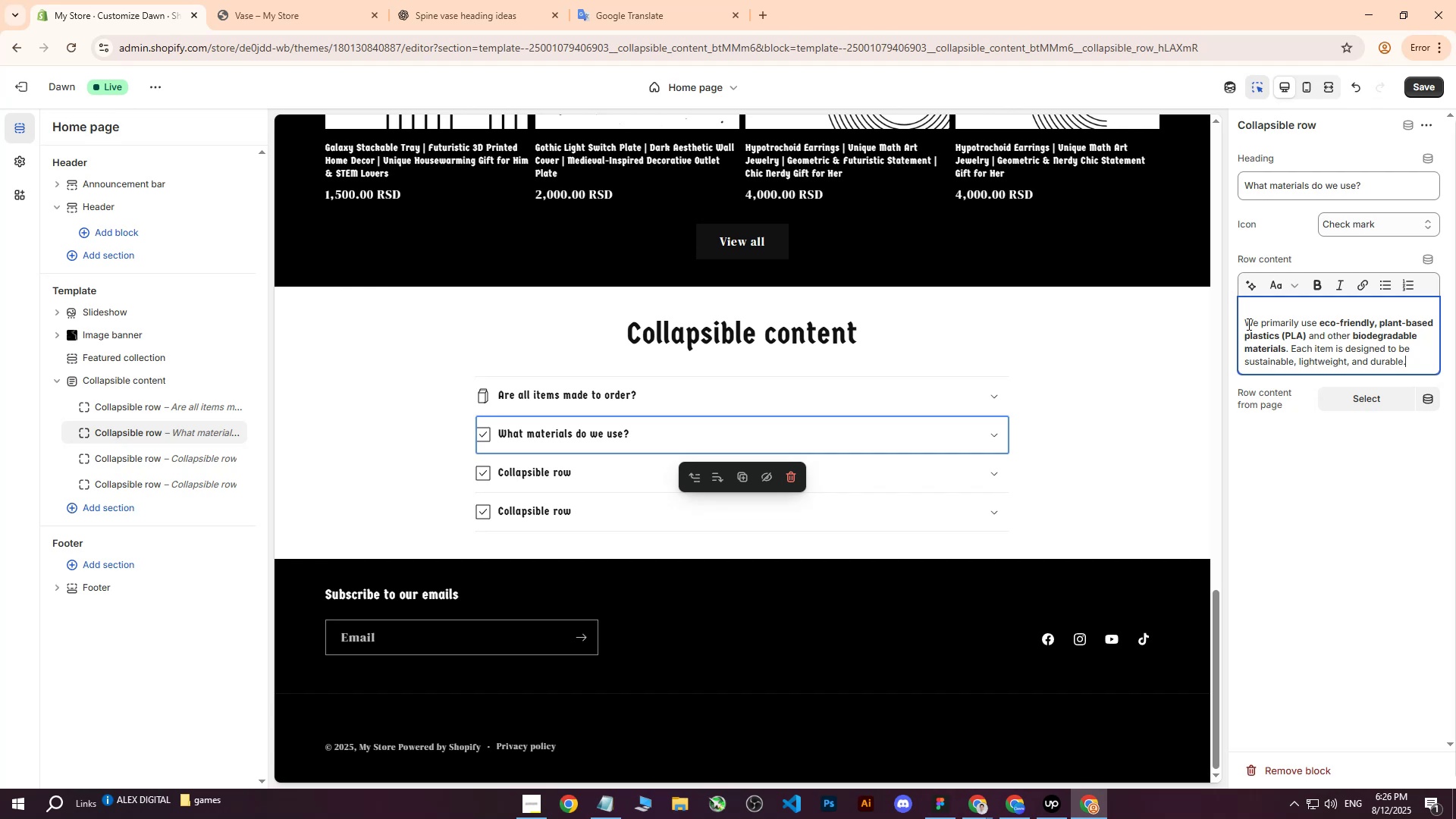 
left_click([1247, 324])
 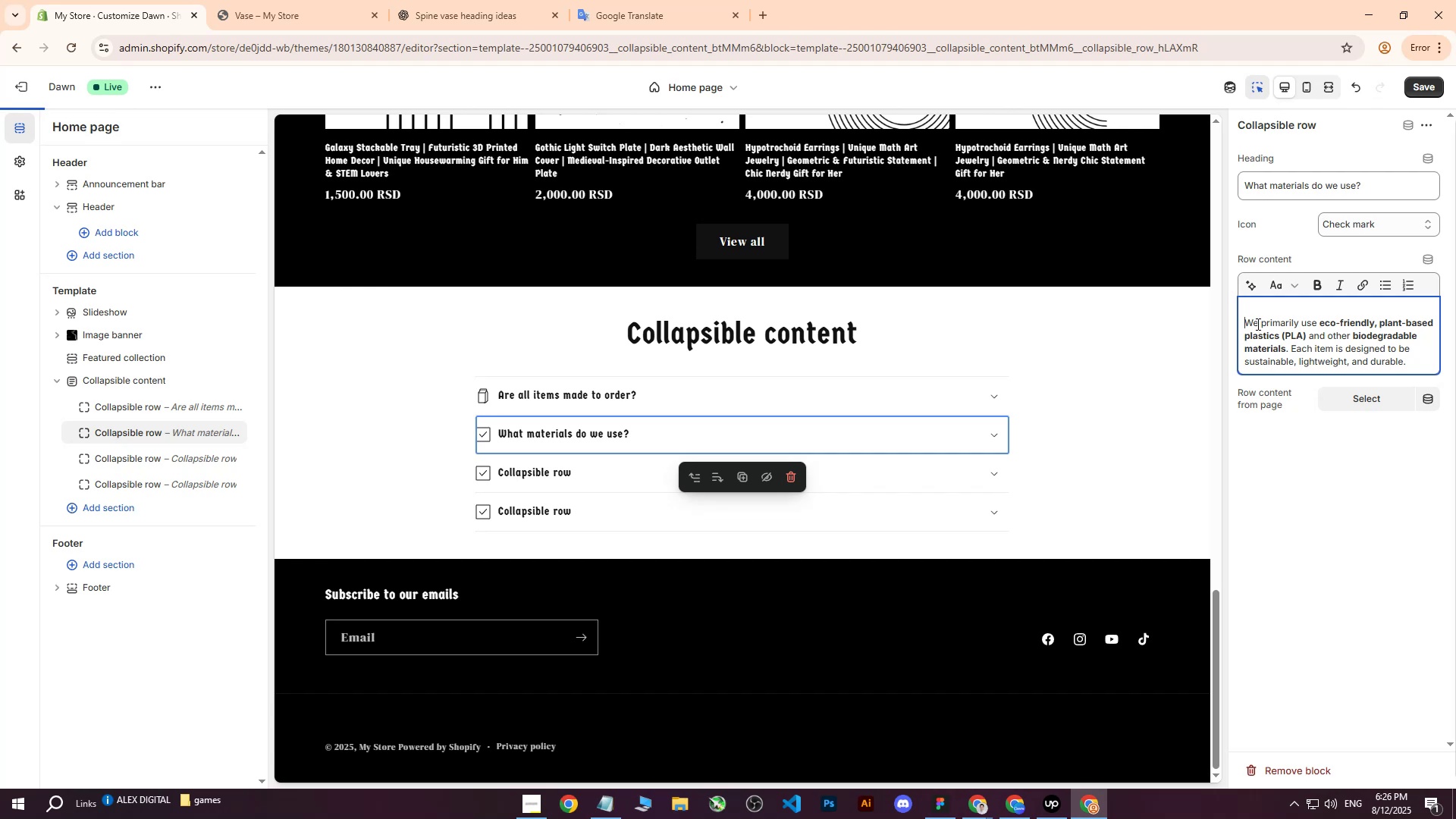 
key(Backspace)
 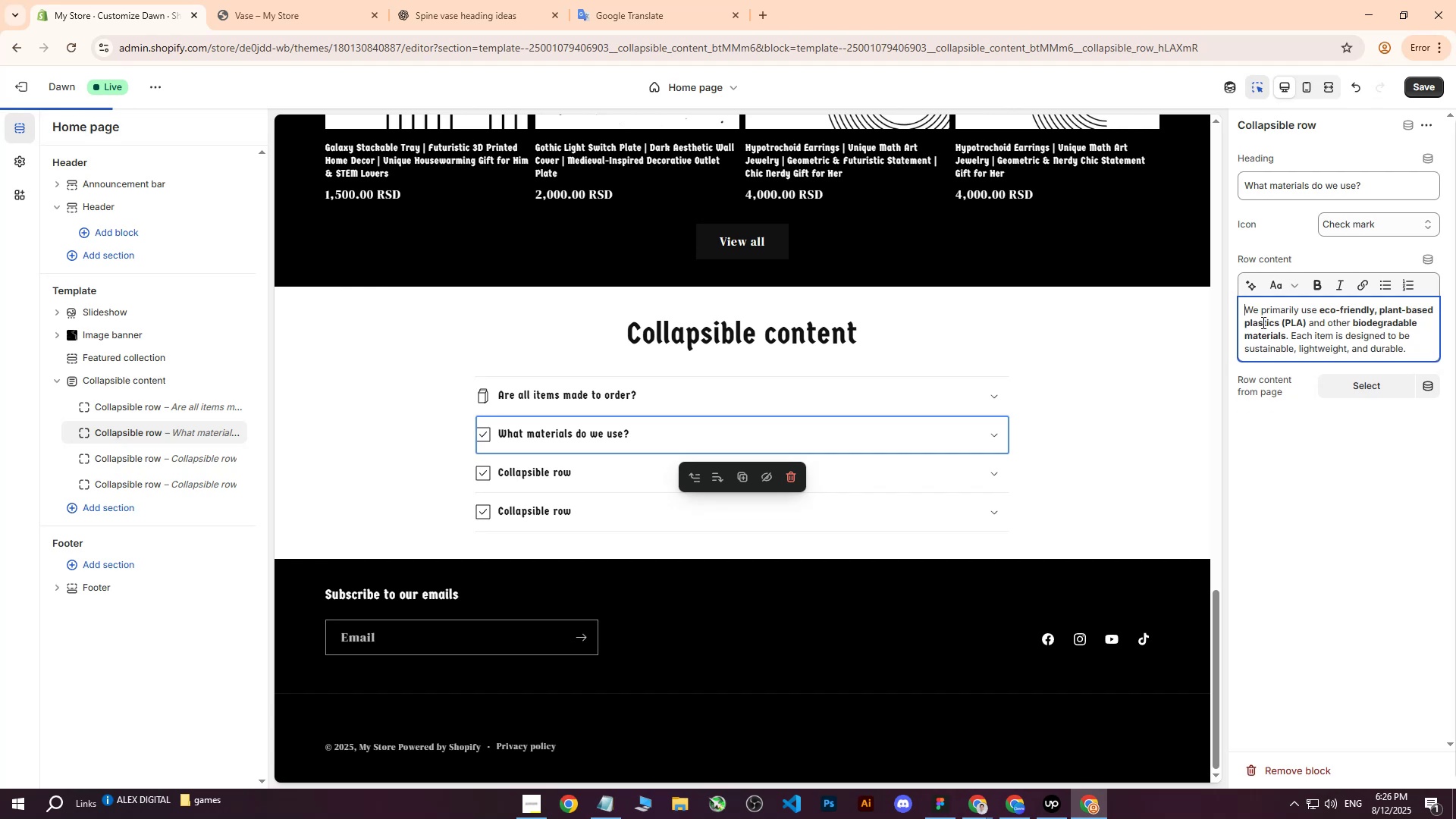 
key(Backspace)
 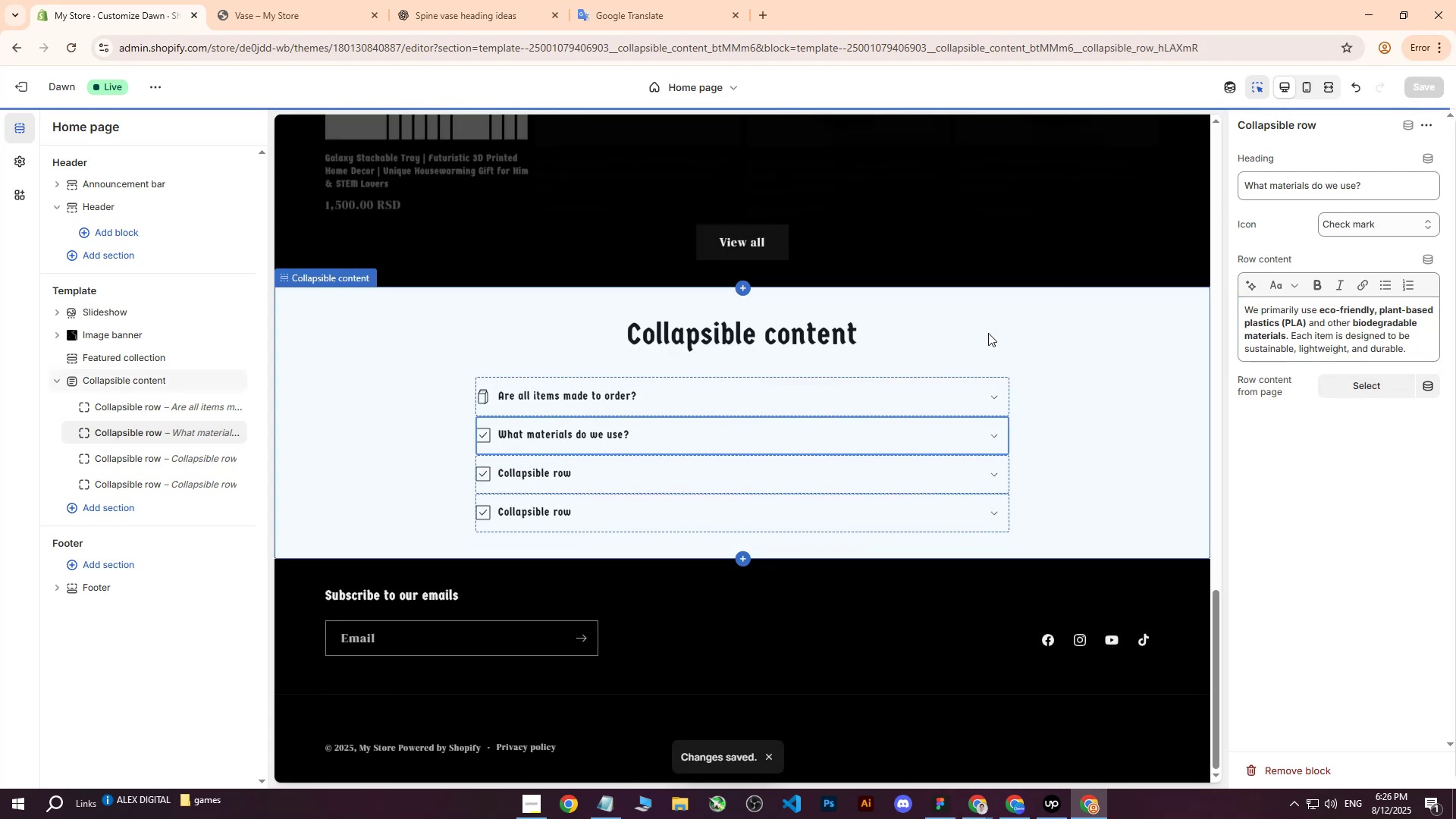 
wait(5.44)
 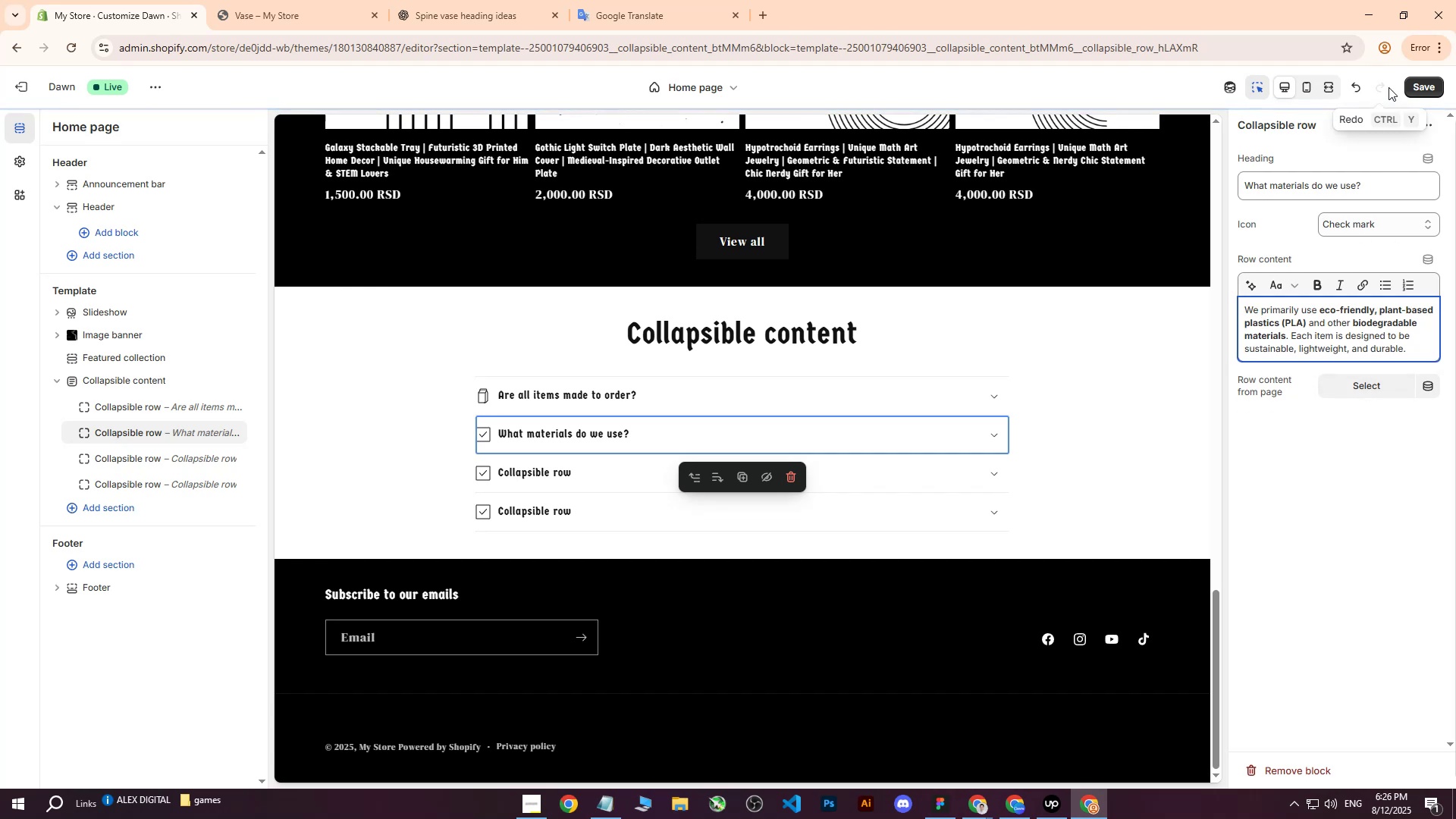 
left_click([522, 471])
 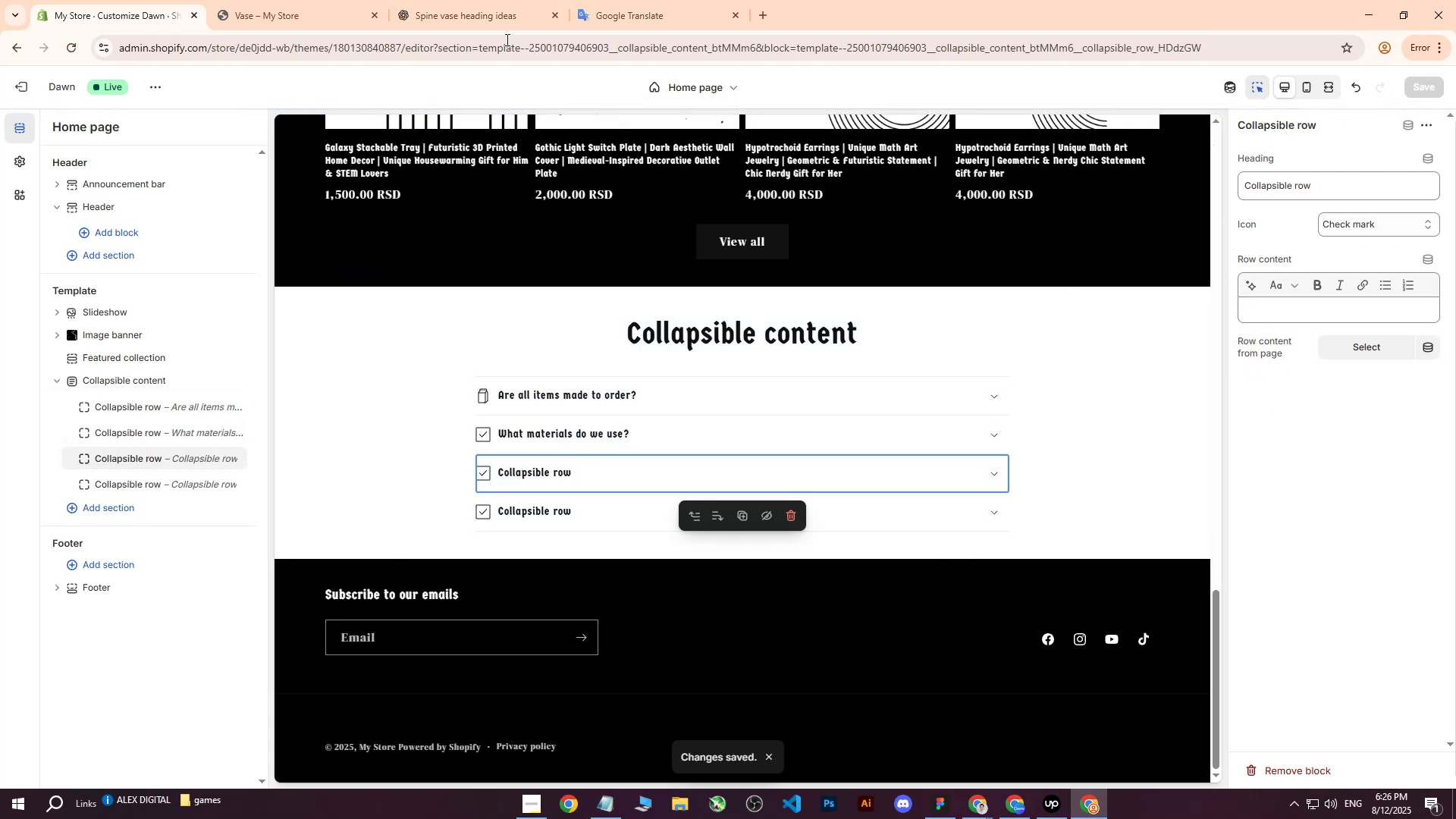 
left_click([271, 0])
 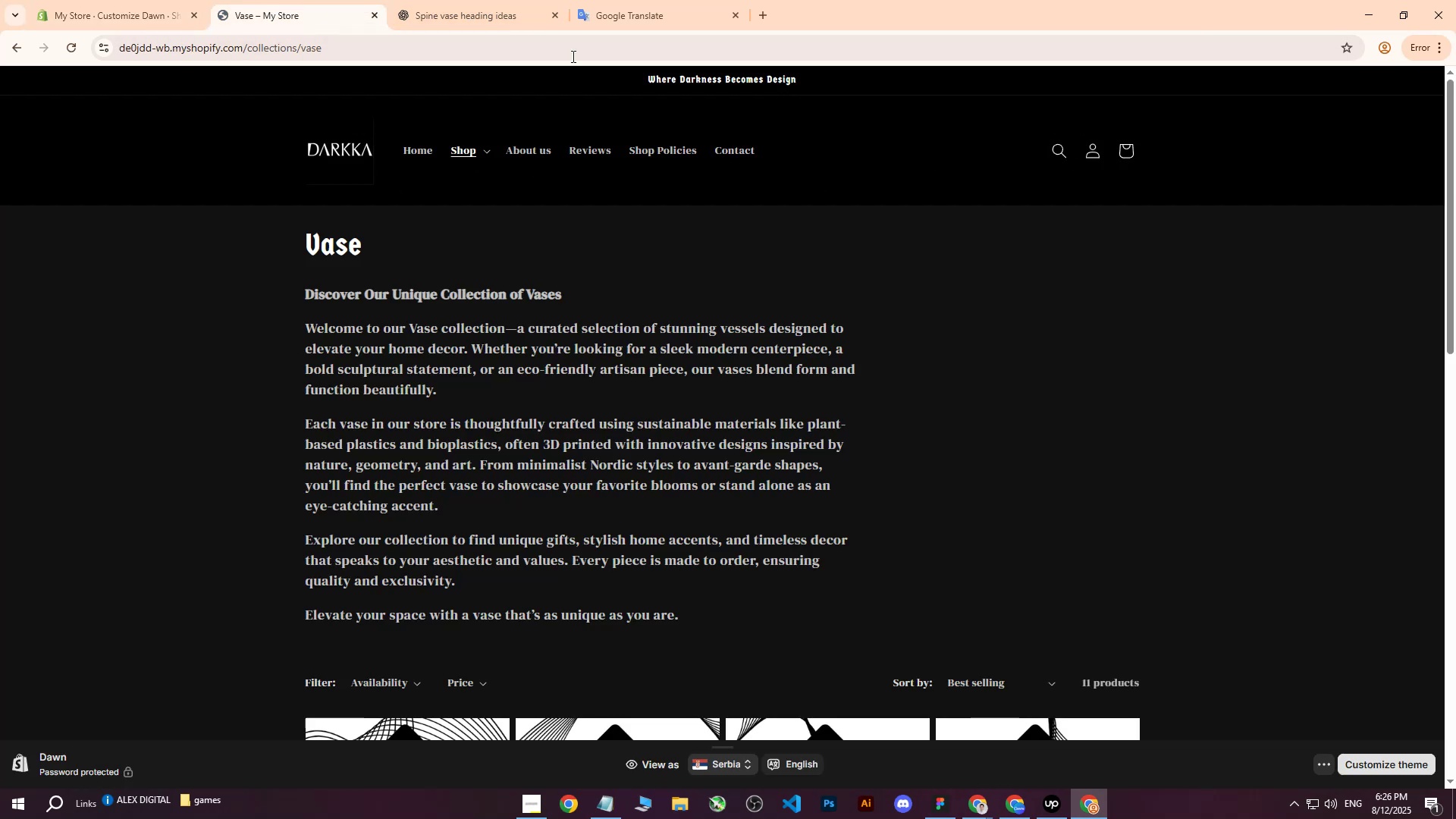 
left_click([514, 0])
 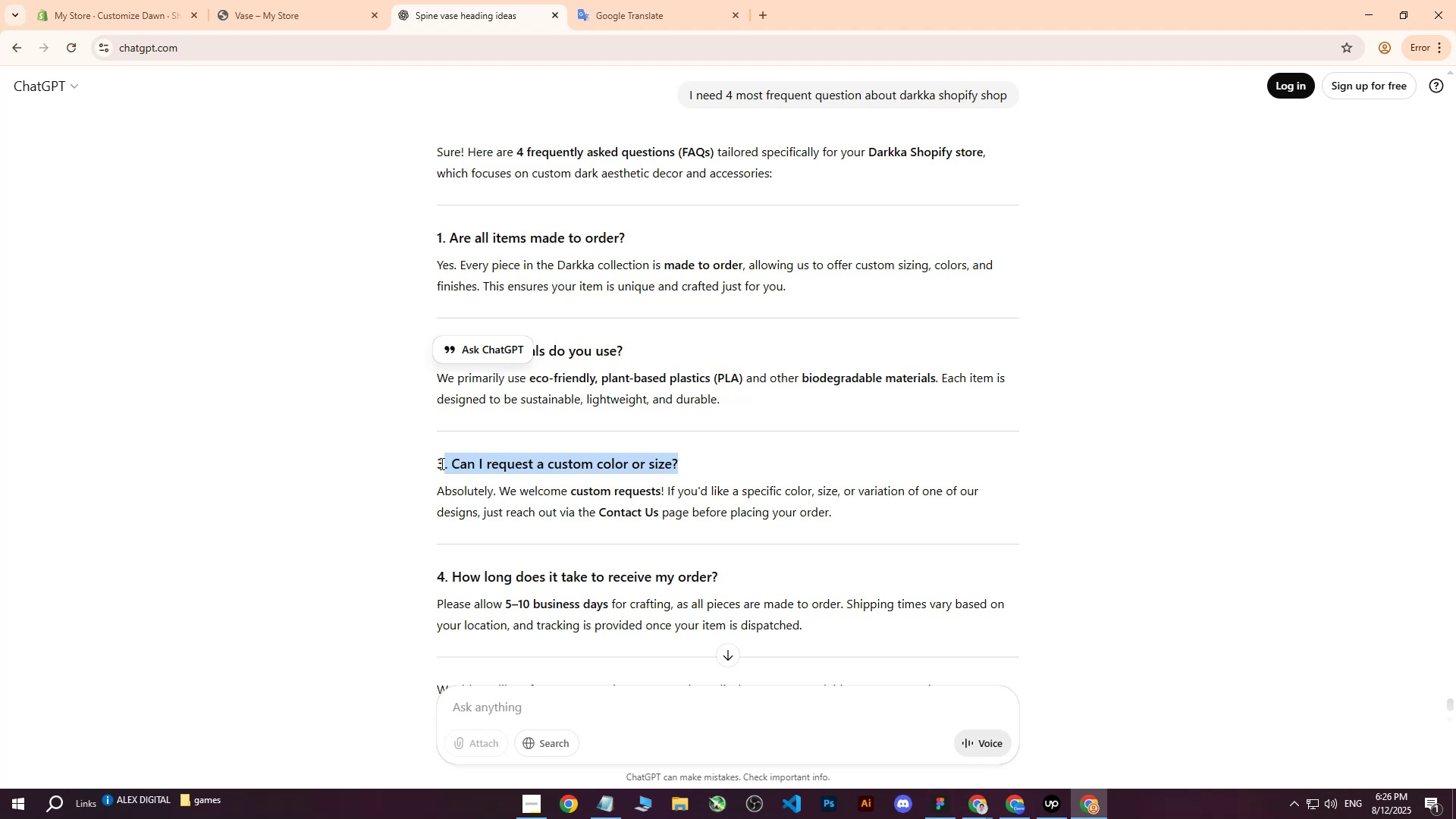 
key(Control+C)
 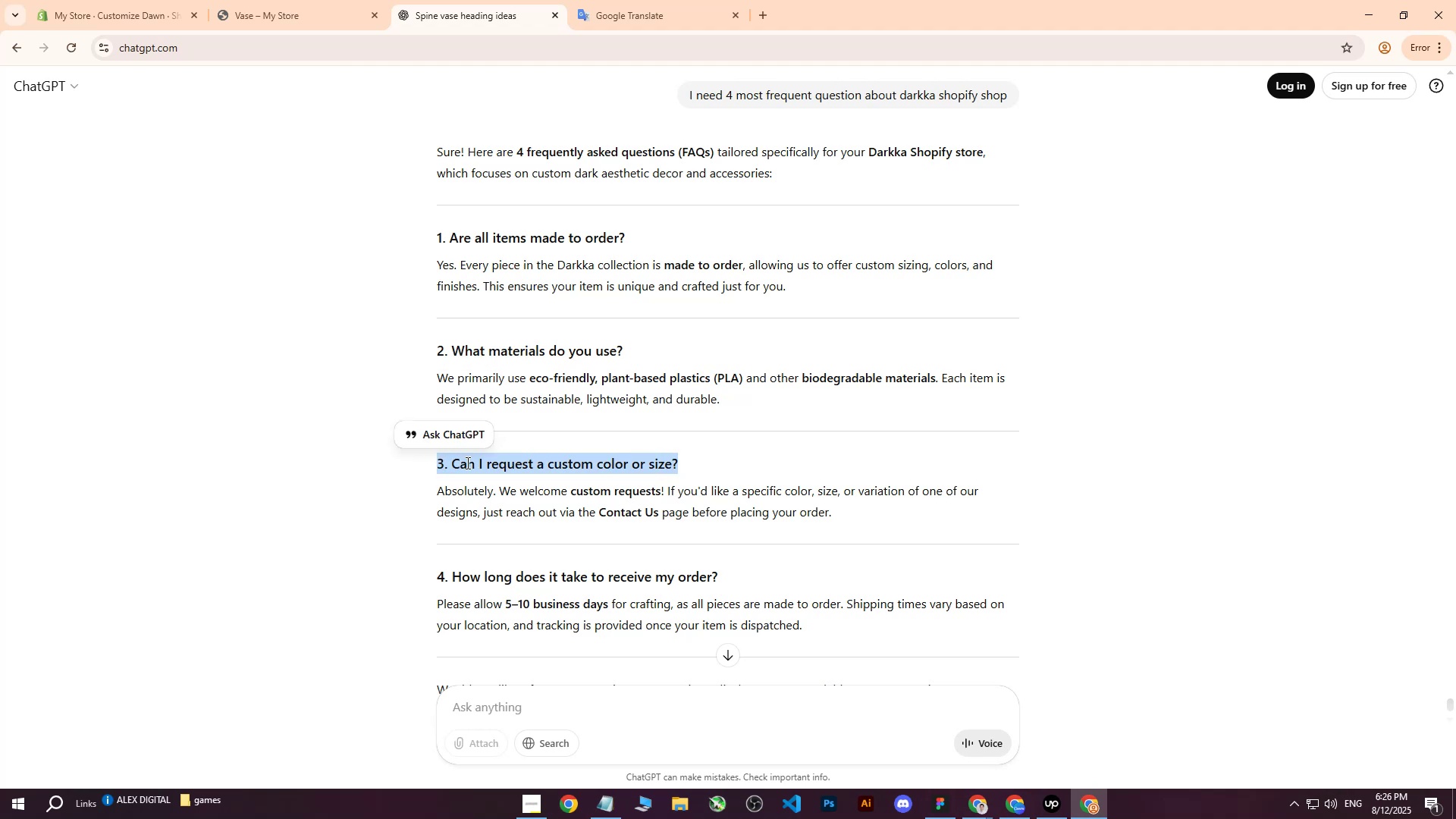 
left_click([463, 463])
 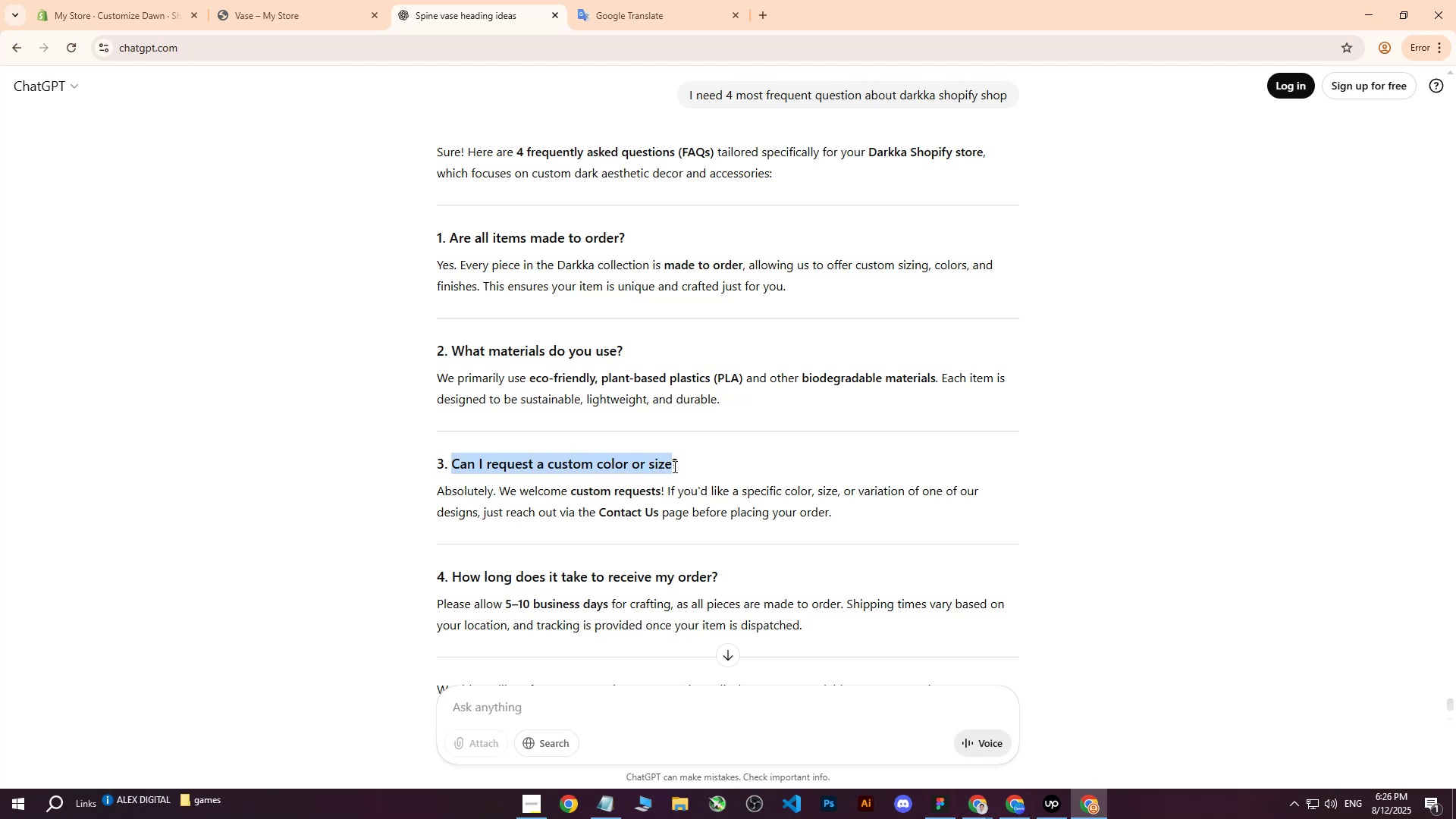 
key(Control+ControlLeft)
 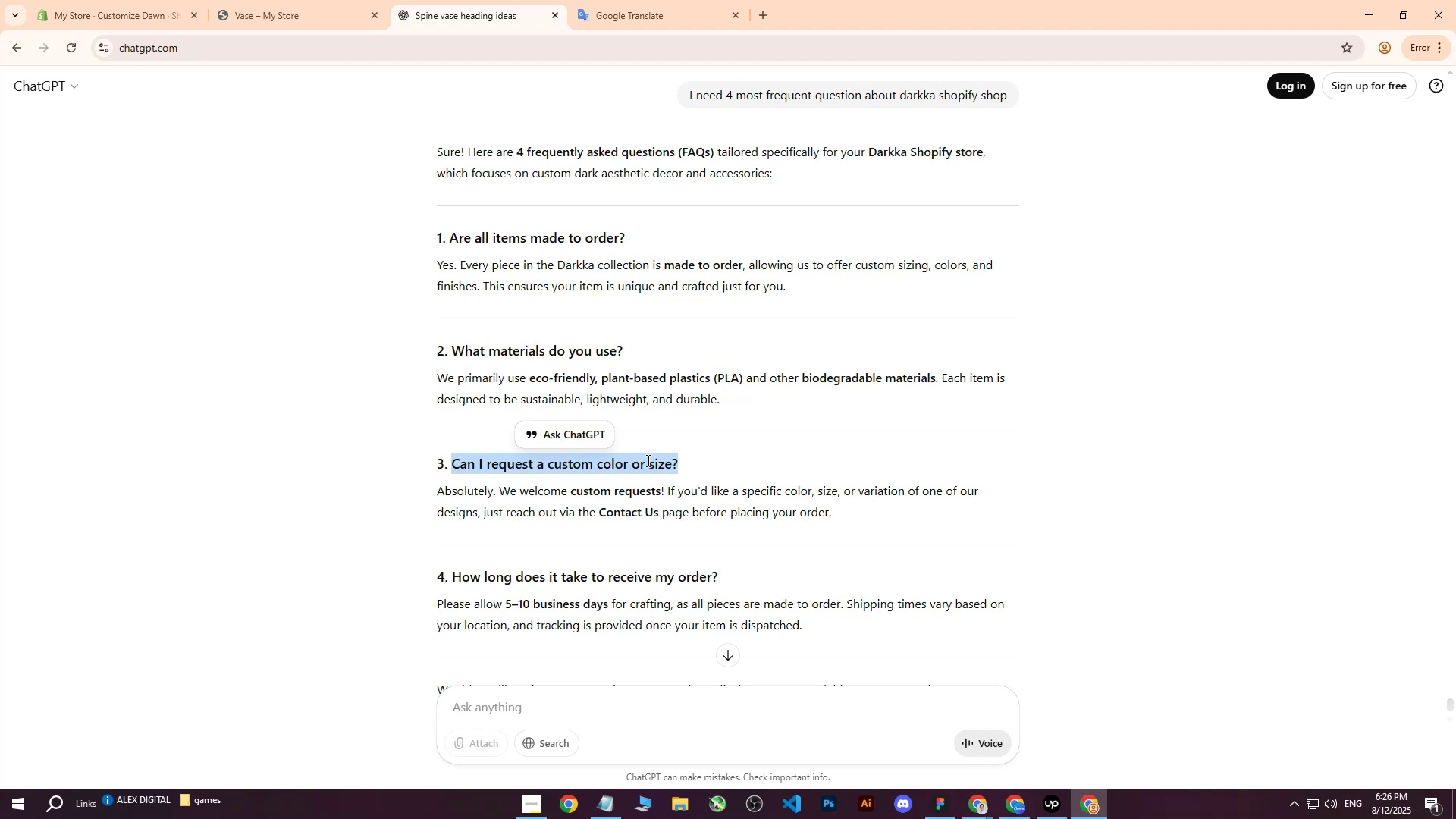 
key(Control+C)
 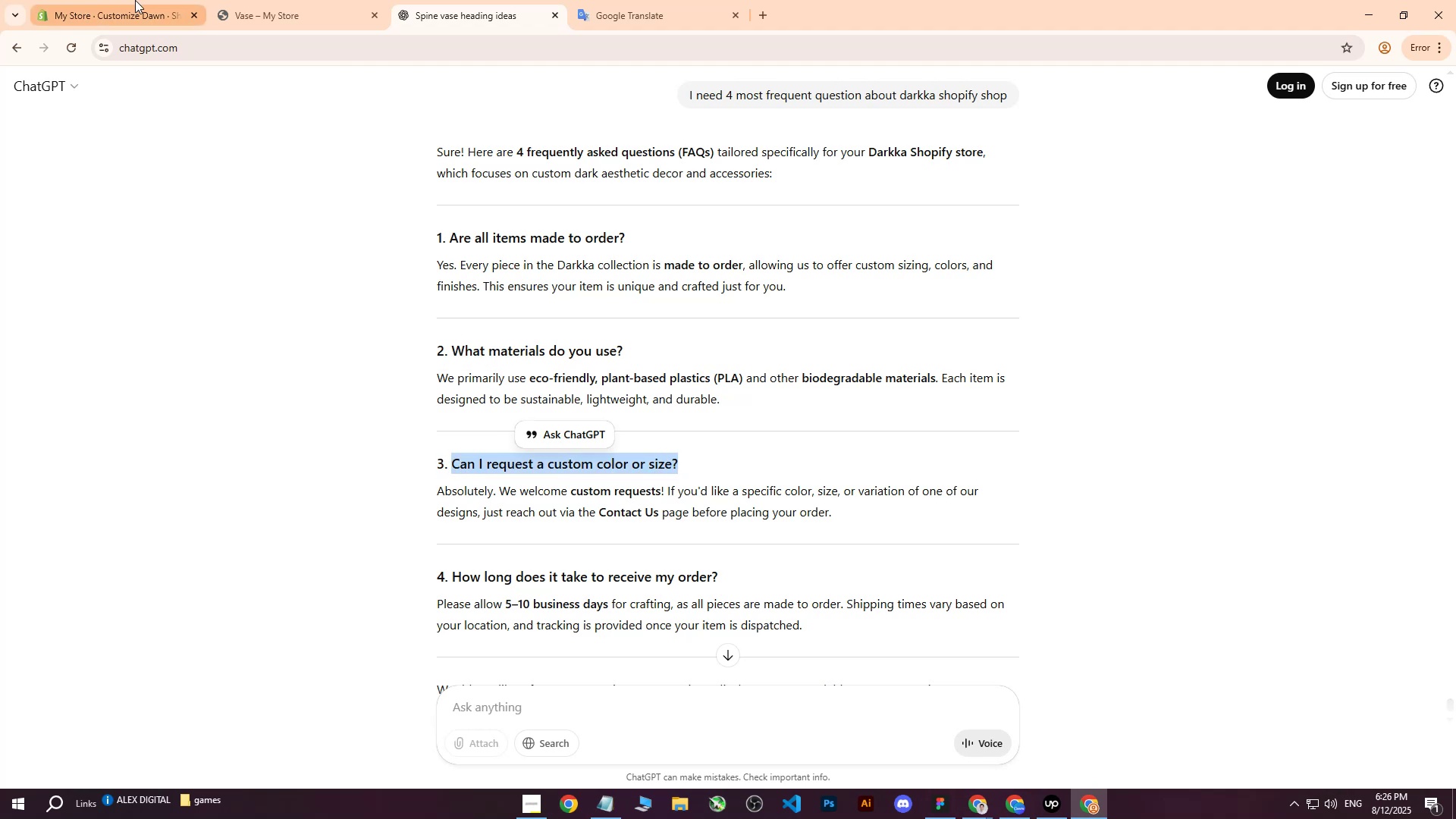 
left_click([135, 0])
 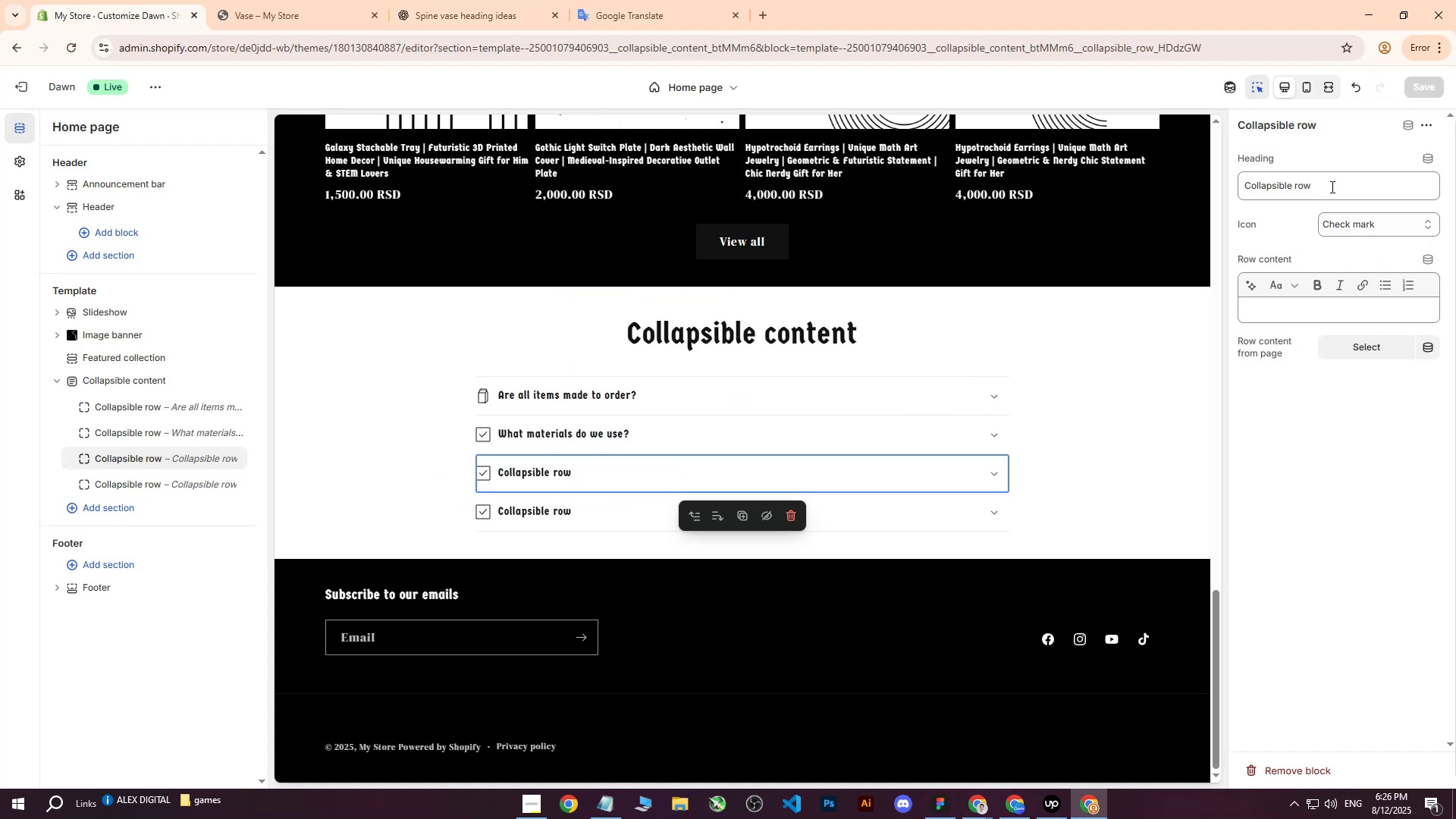 
key(Control+ControlLeft)
 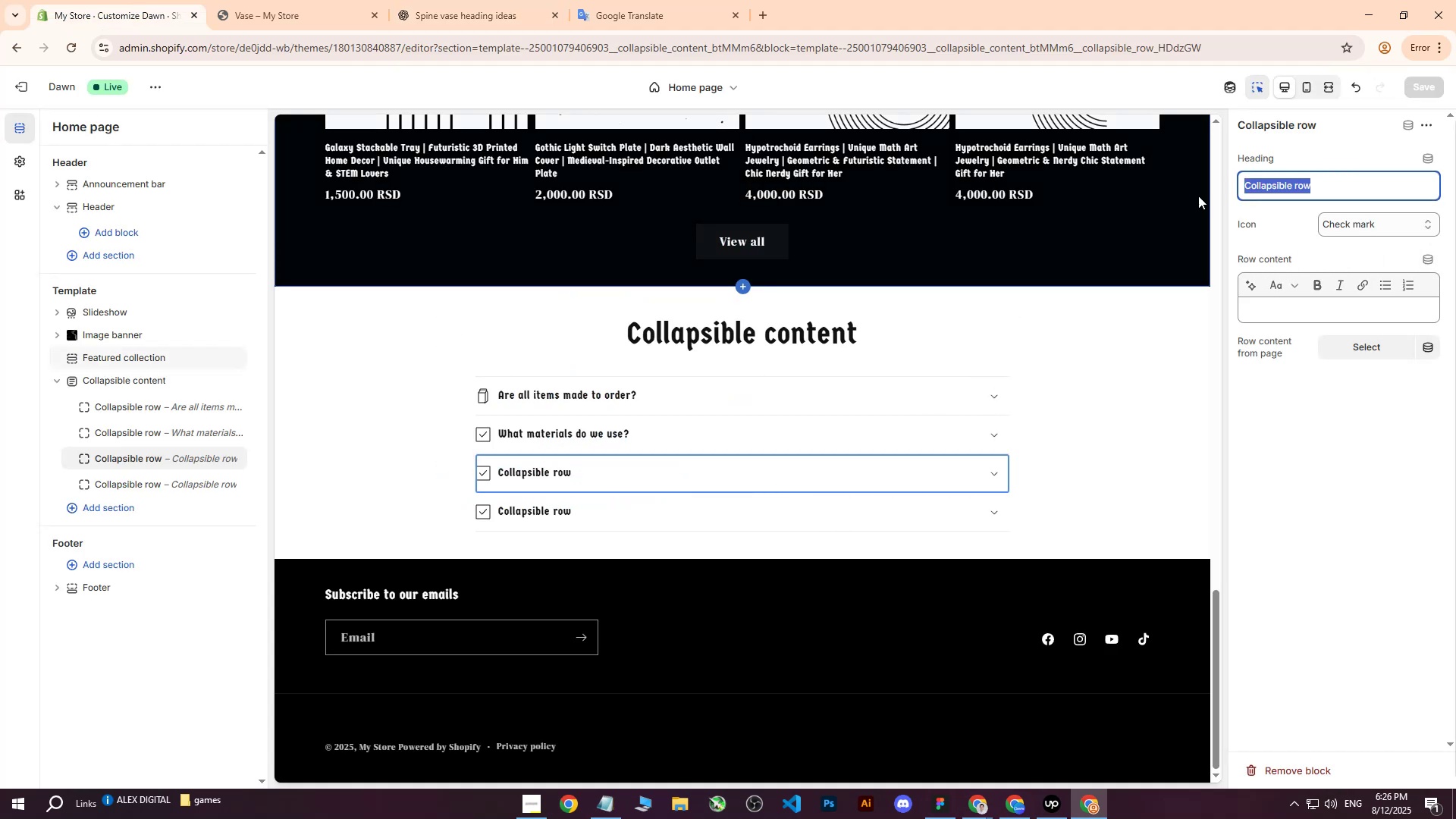 
key(Control+V)
 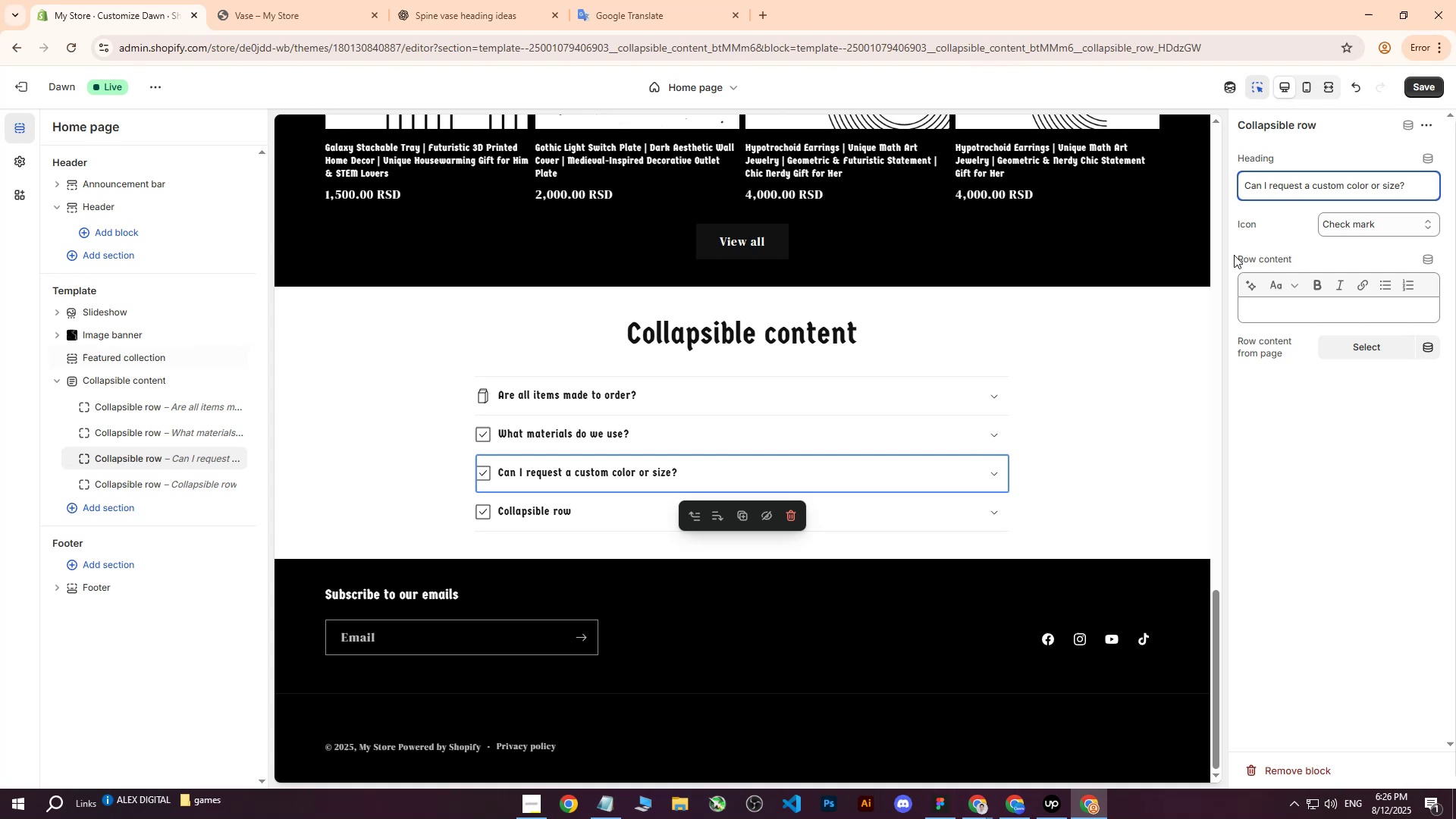 
wait(5.57)
 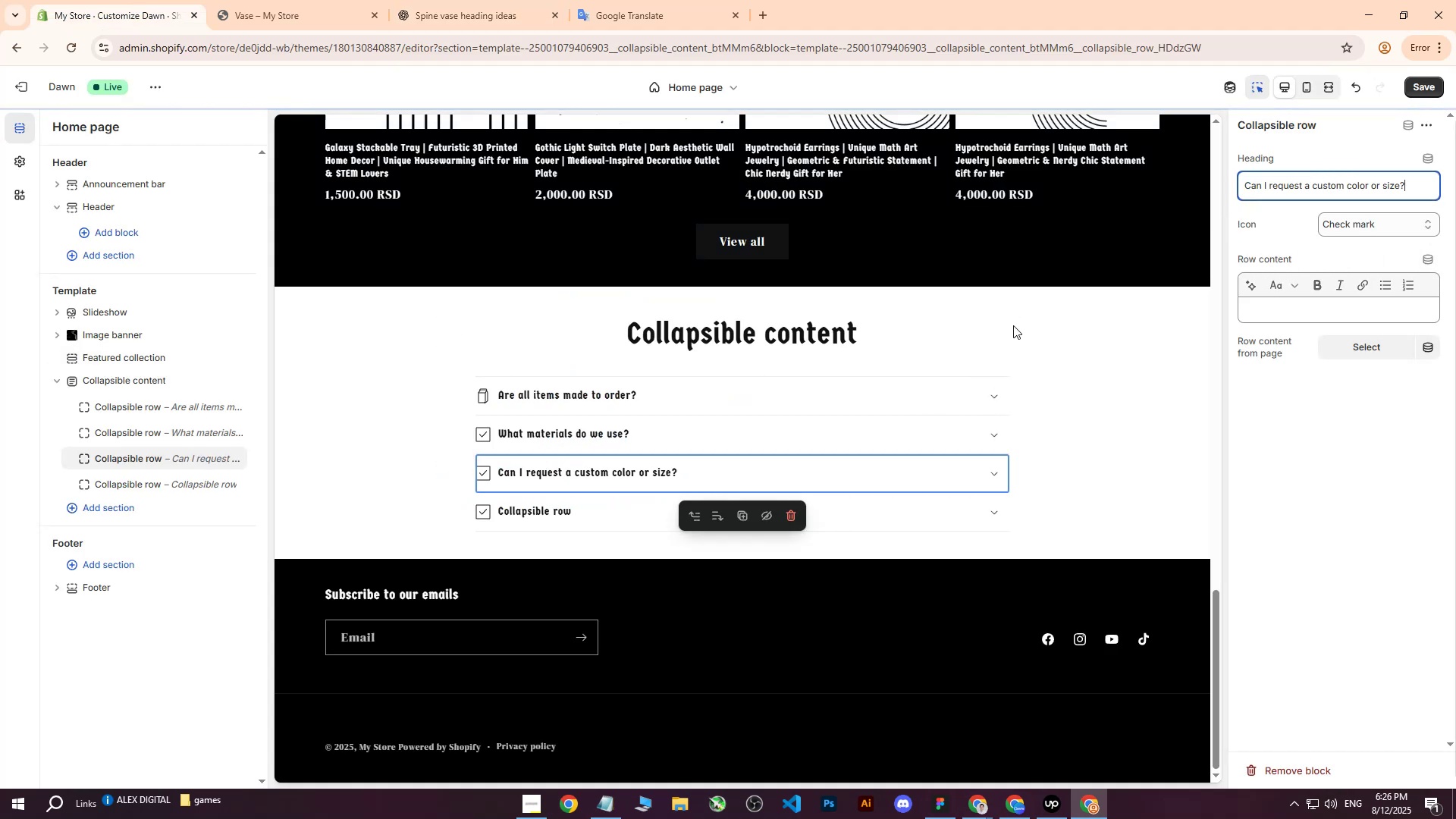 
left_click([117, 436])
 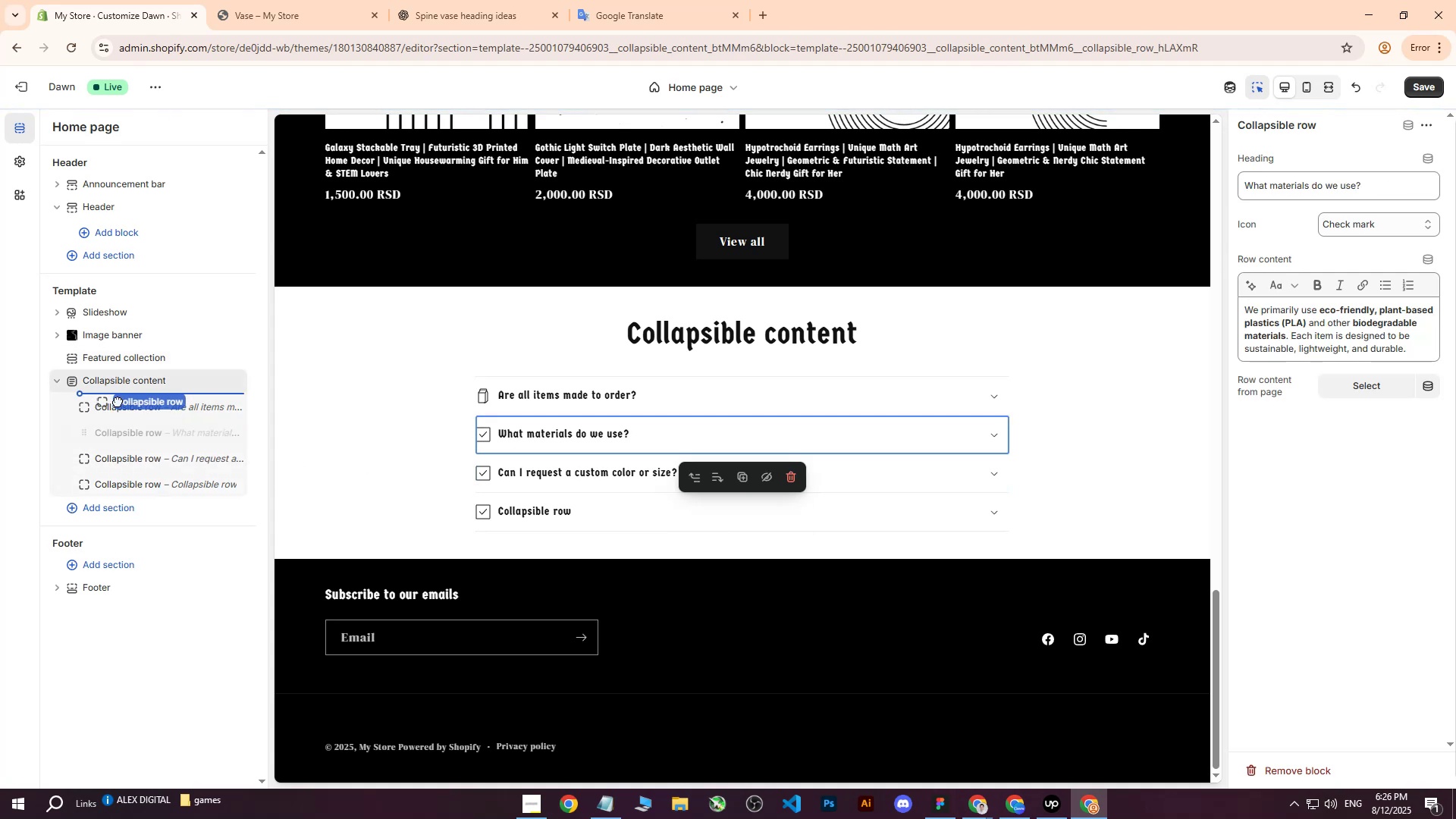 
mouse_move([179, 422])
 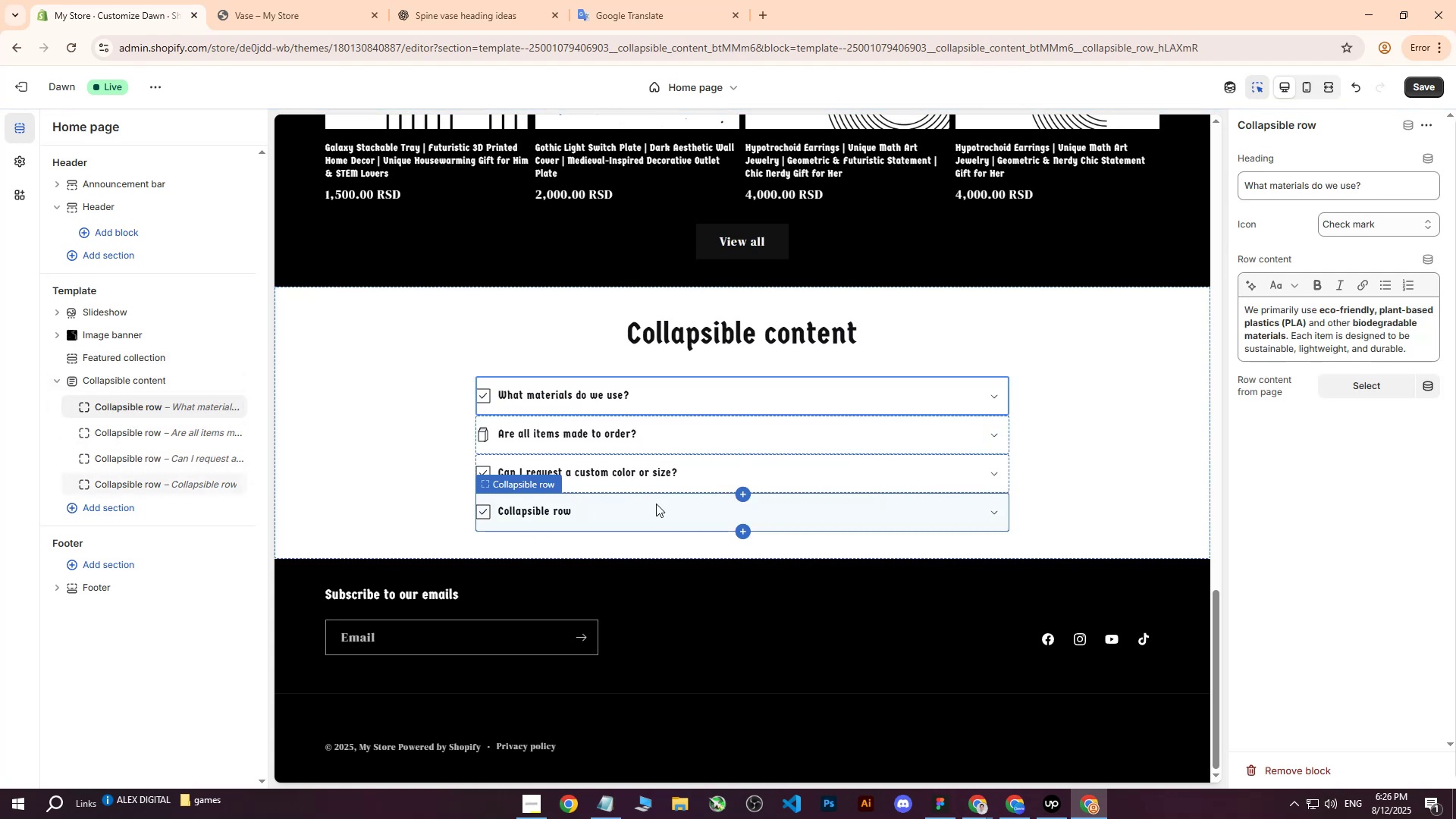 
wait(5.64)
 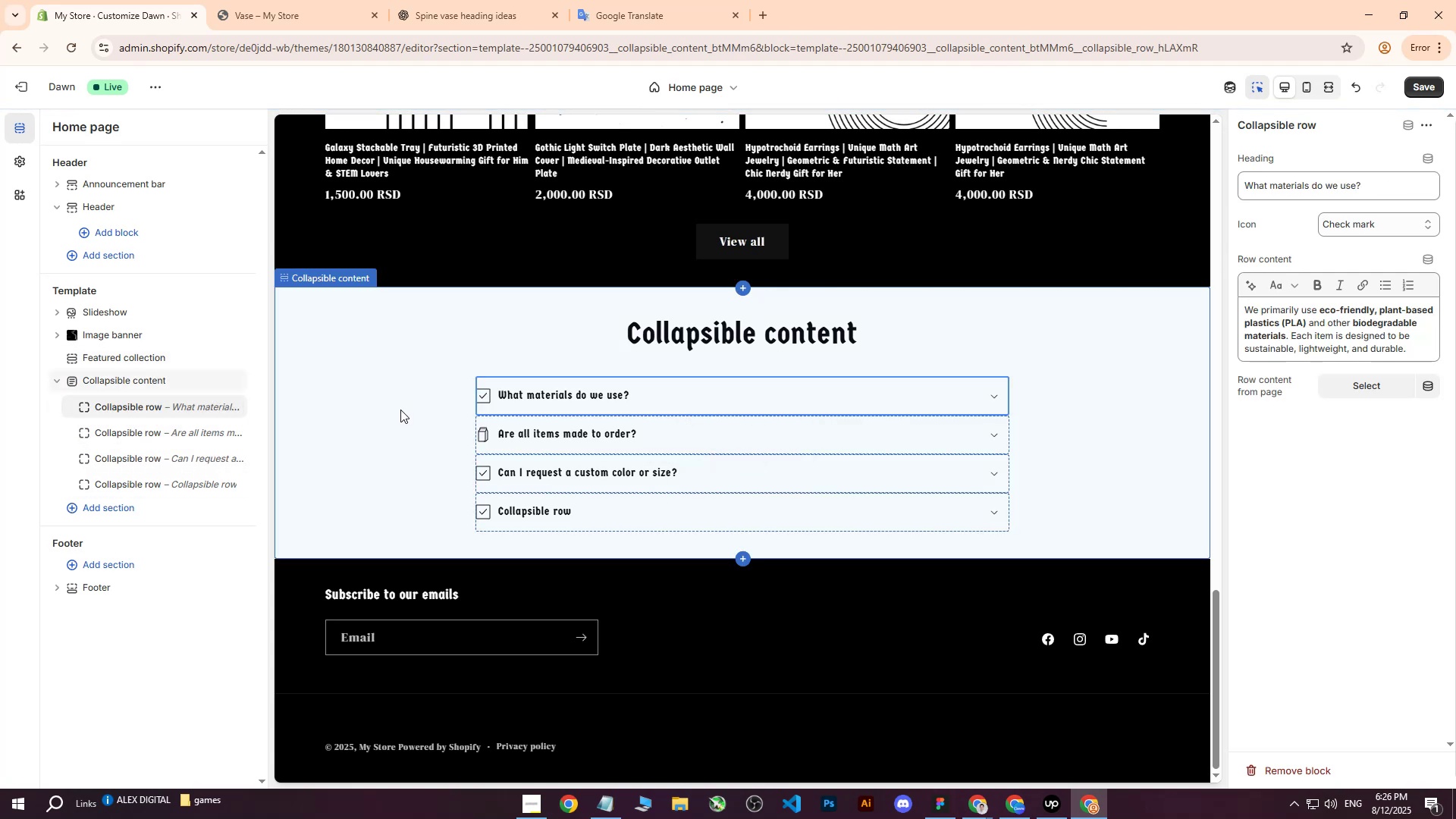 
double_click([513, 0])
 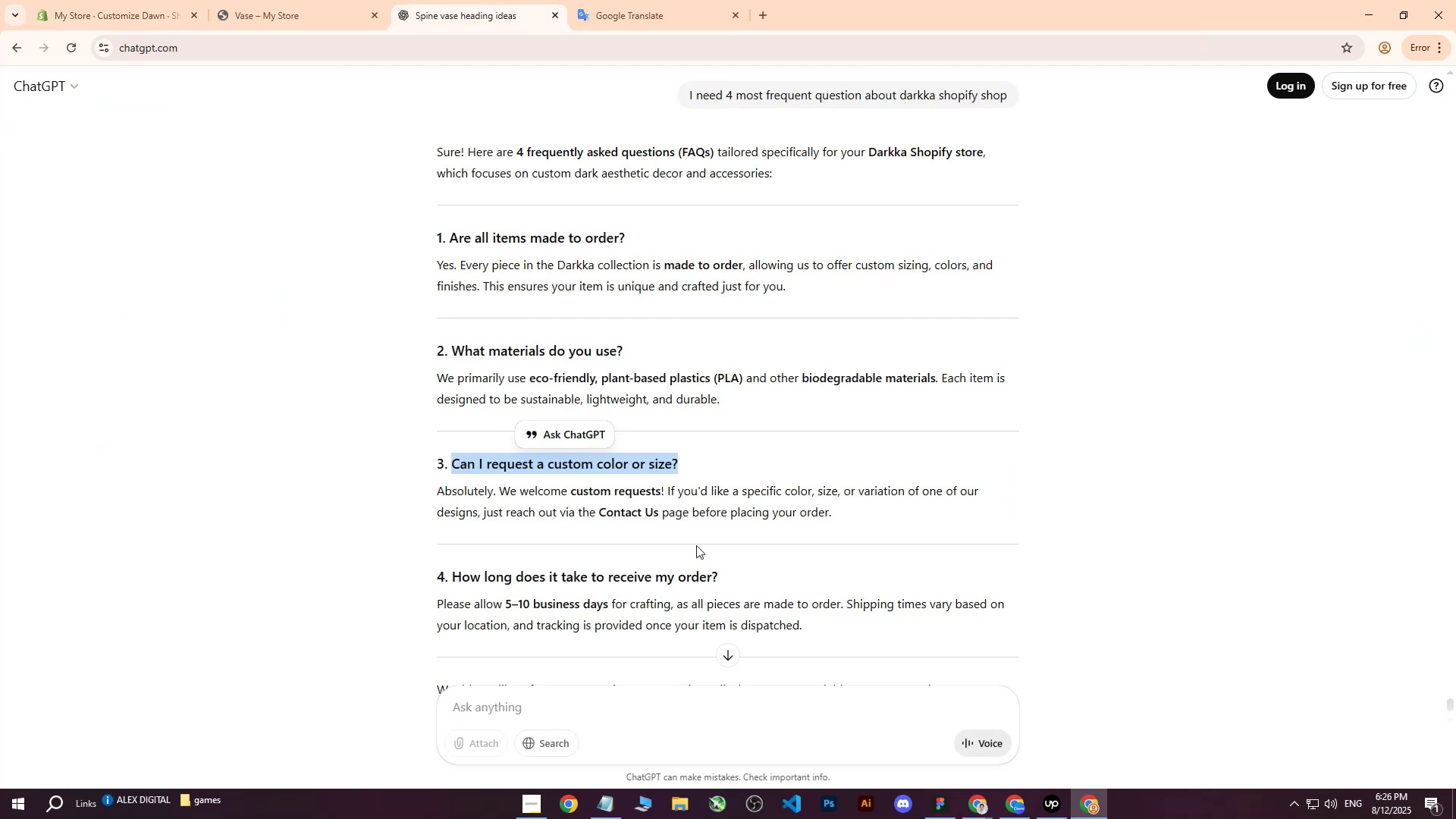 
left_click([797, 518])
 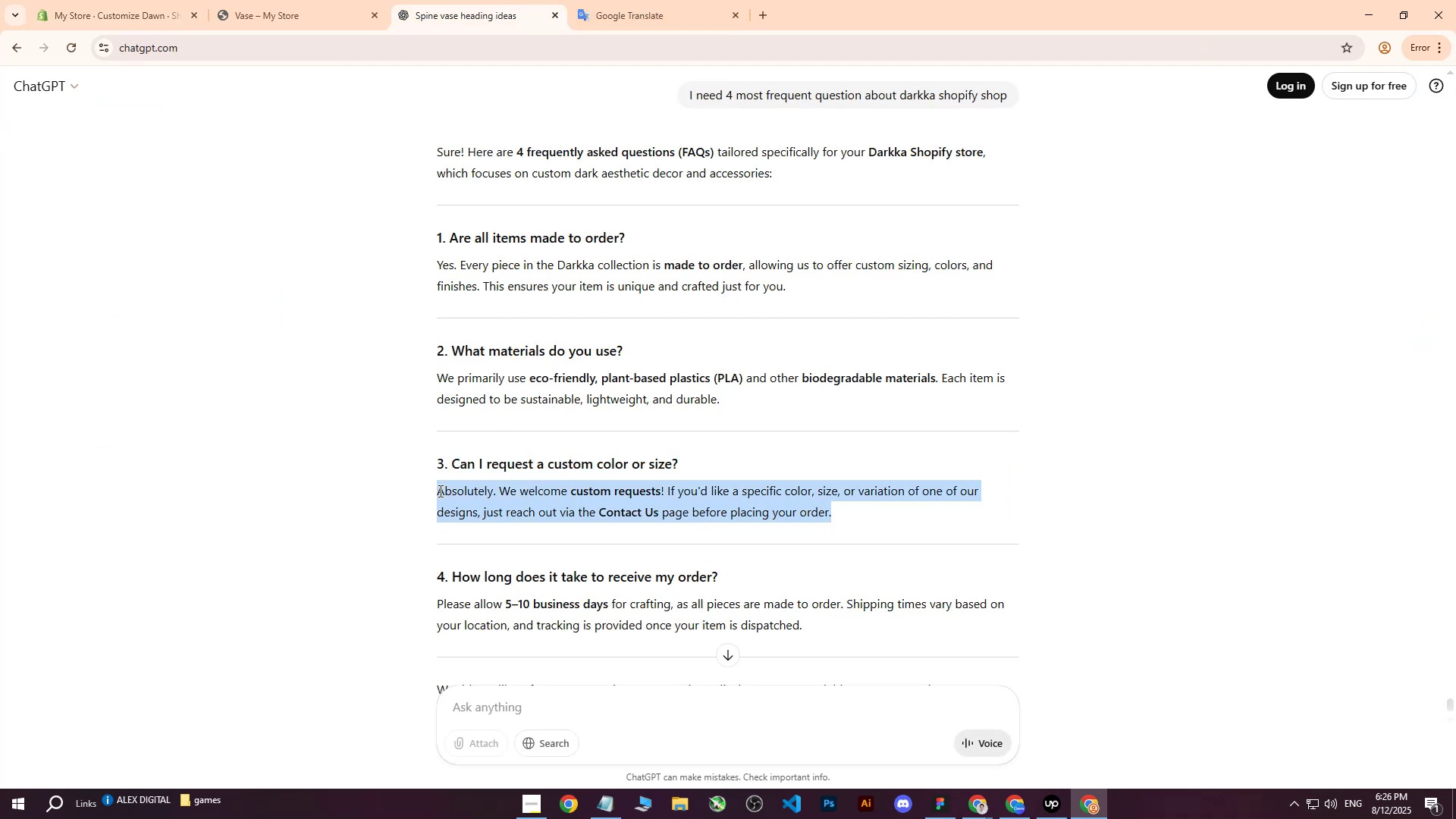 
key(Control+C)
 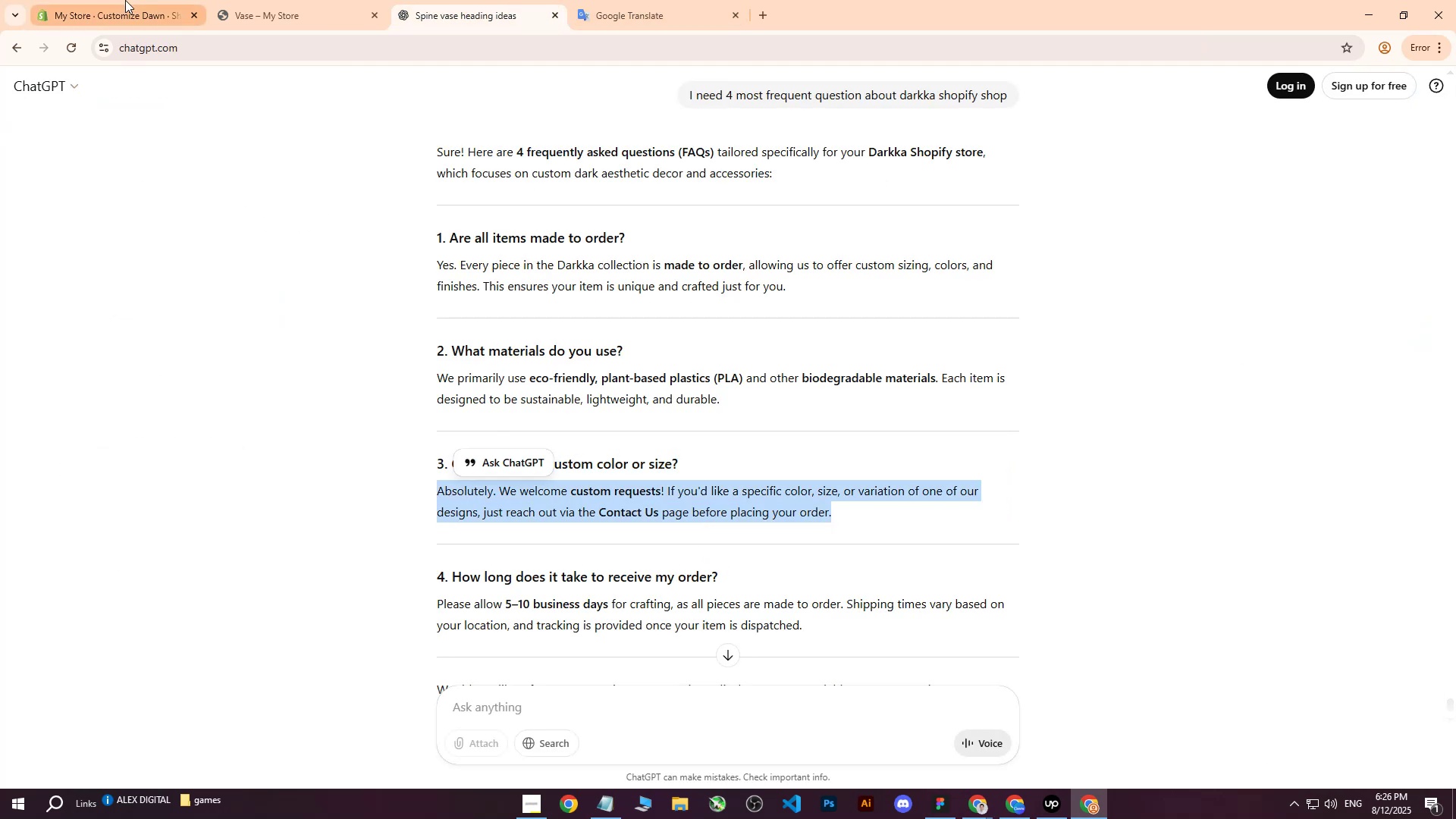 
left_click([125, 0])
 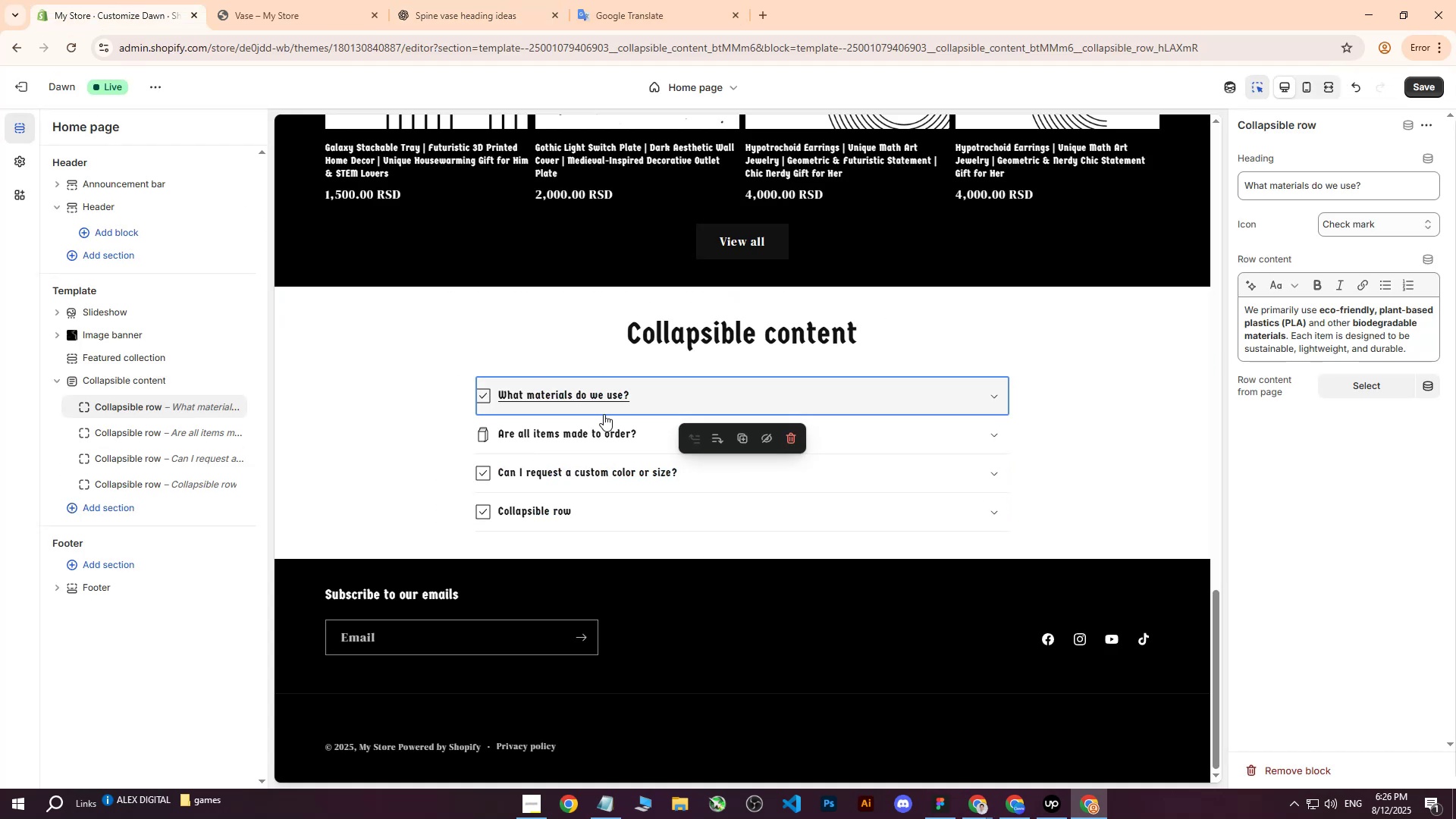 
left_click([538, 472])
 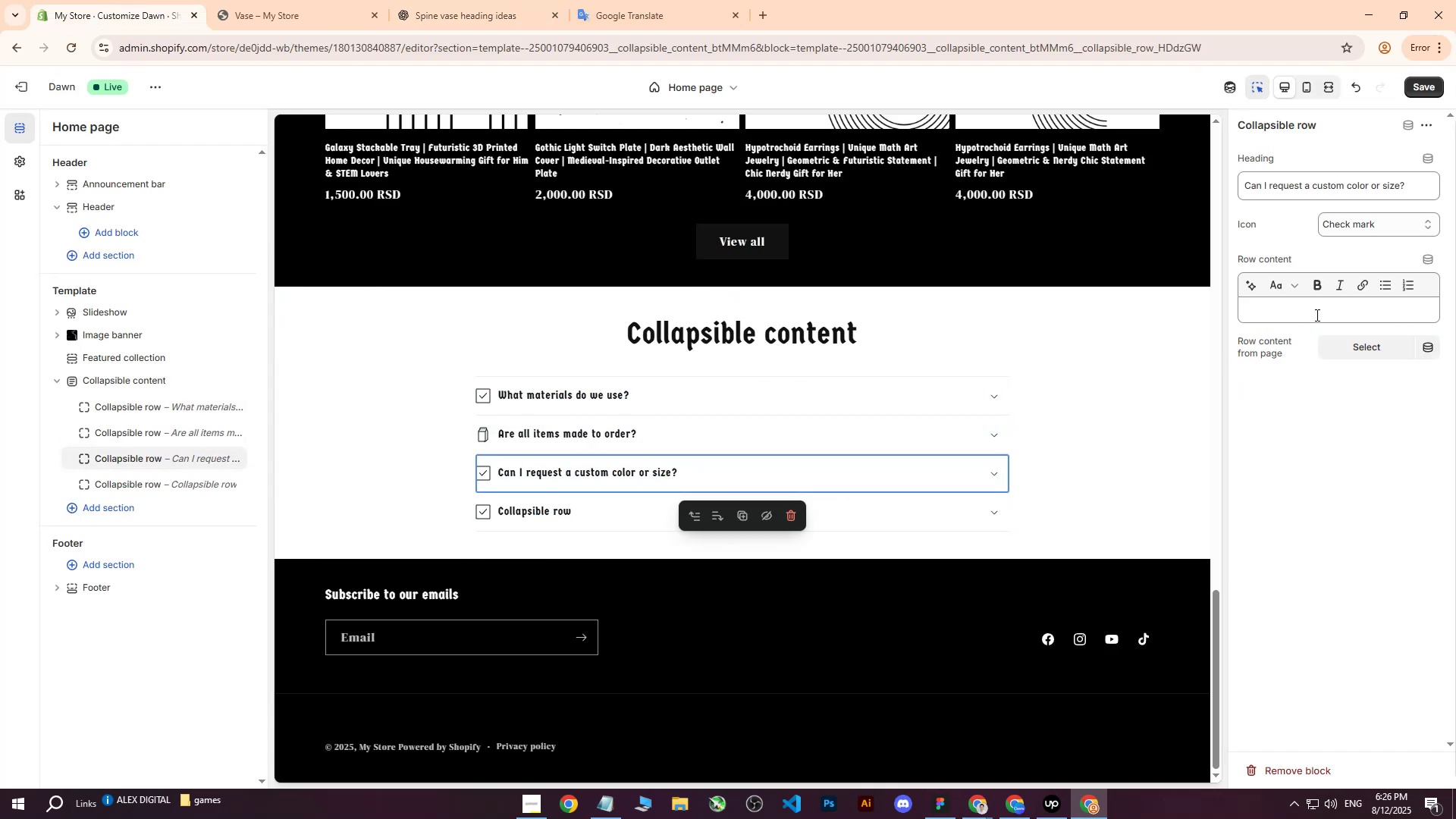 
left_click([1316, 315])
 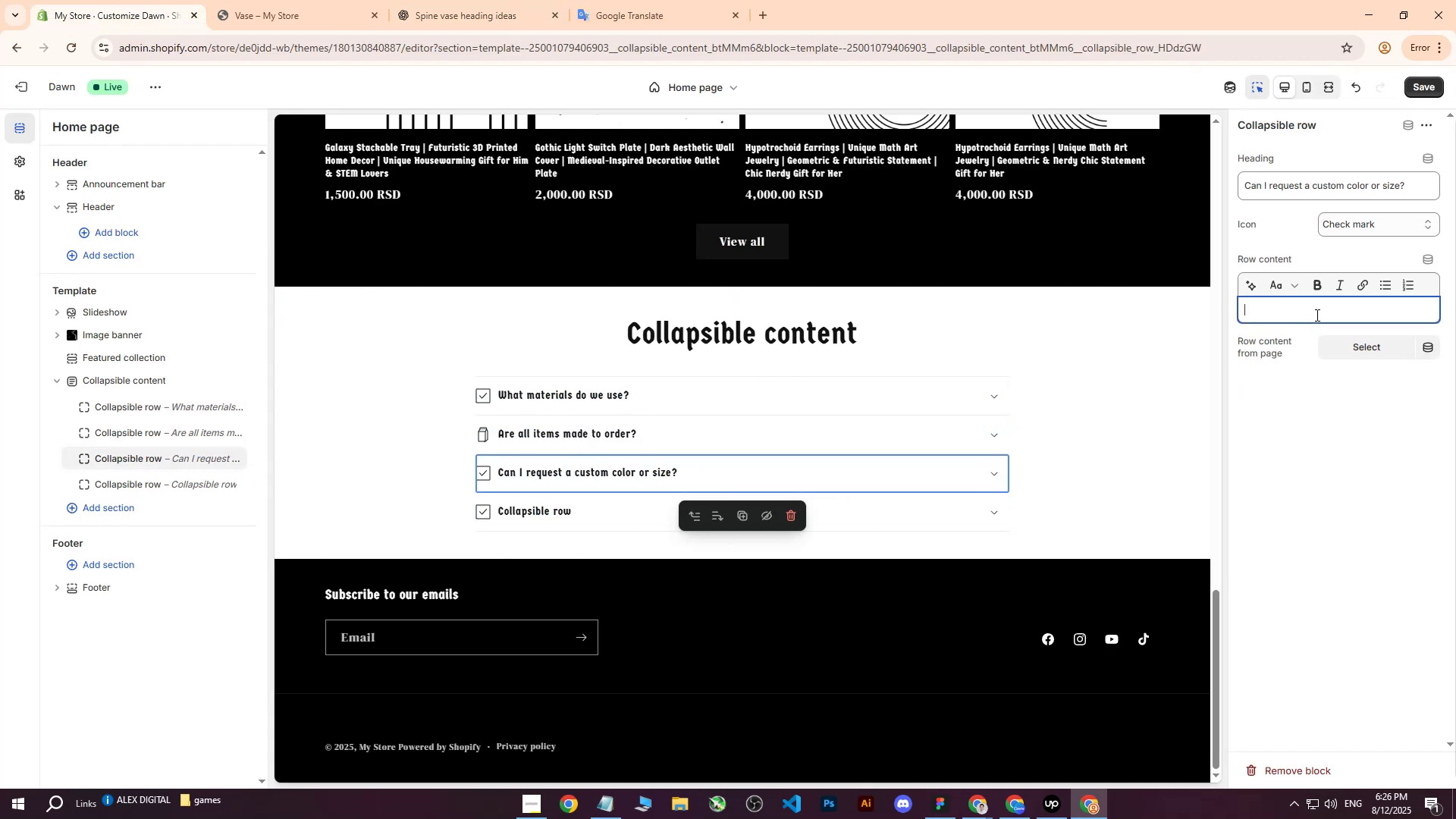 
key(Control+ControlLeft)
 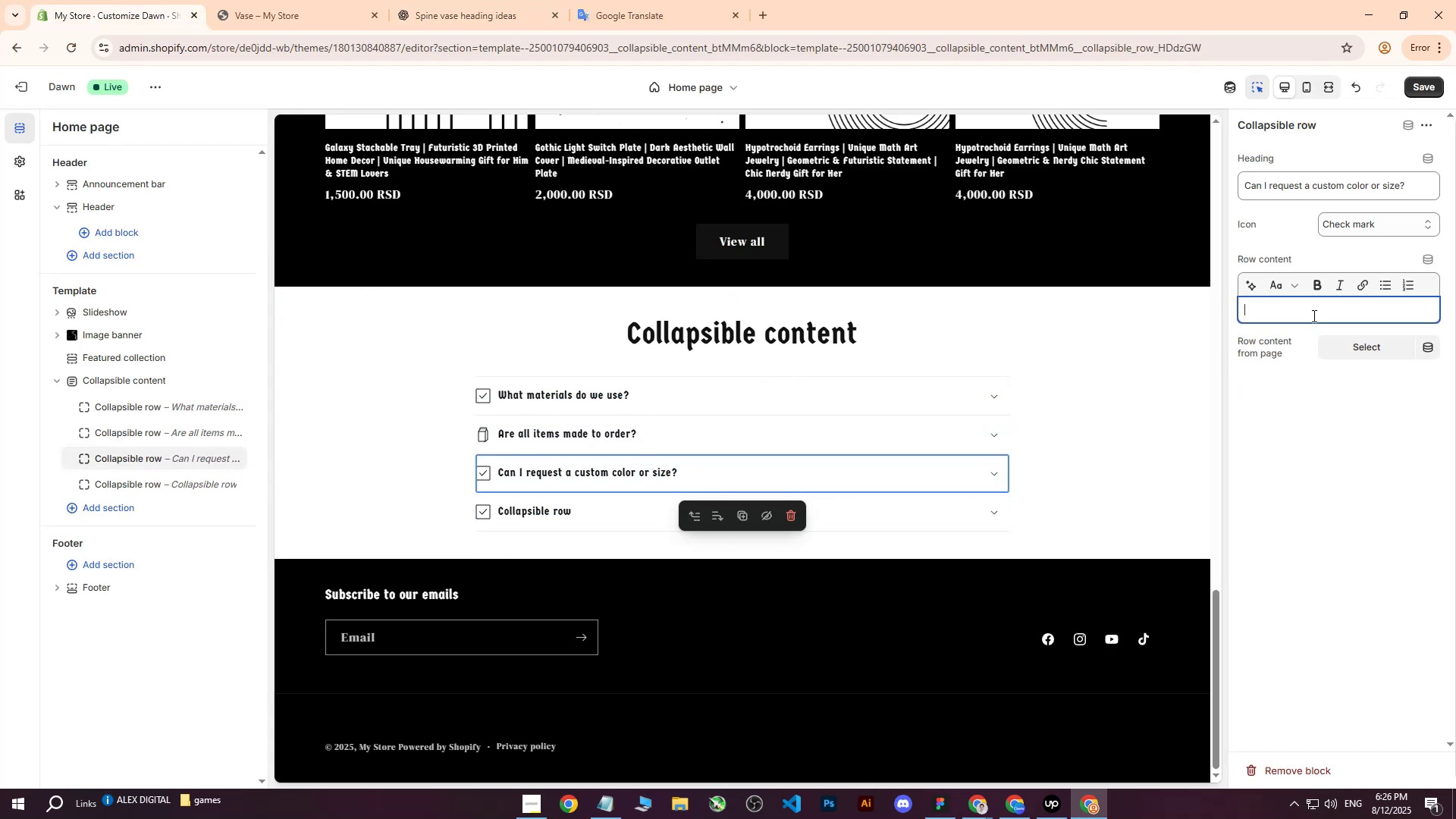 
key(Control+V)
 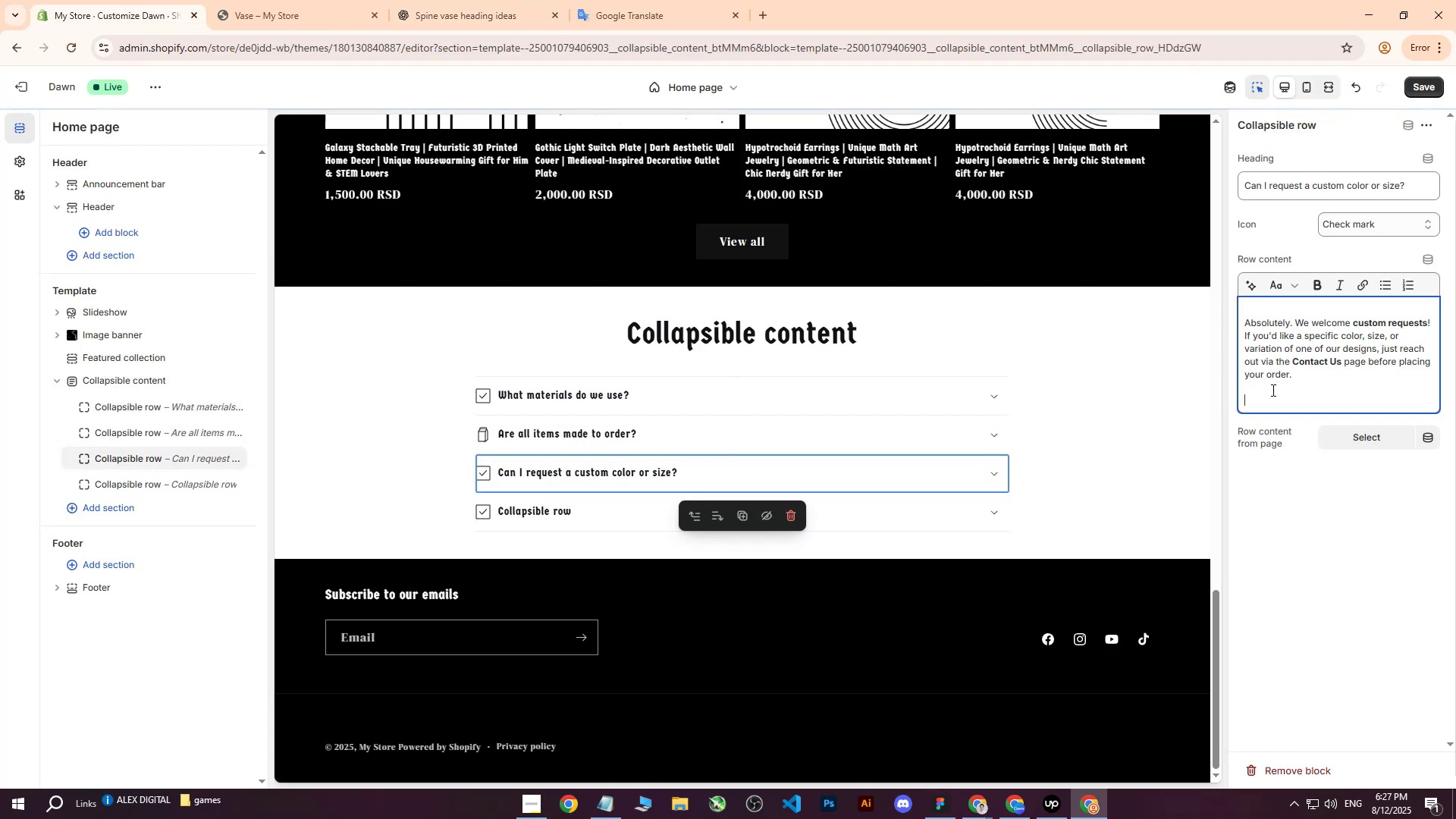 
key(Backspace)
 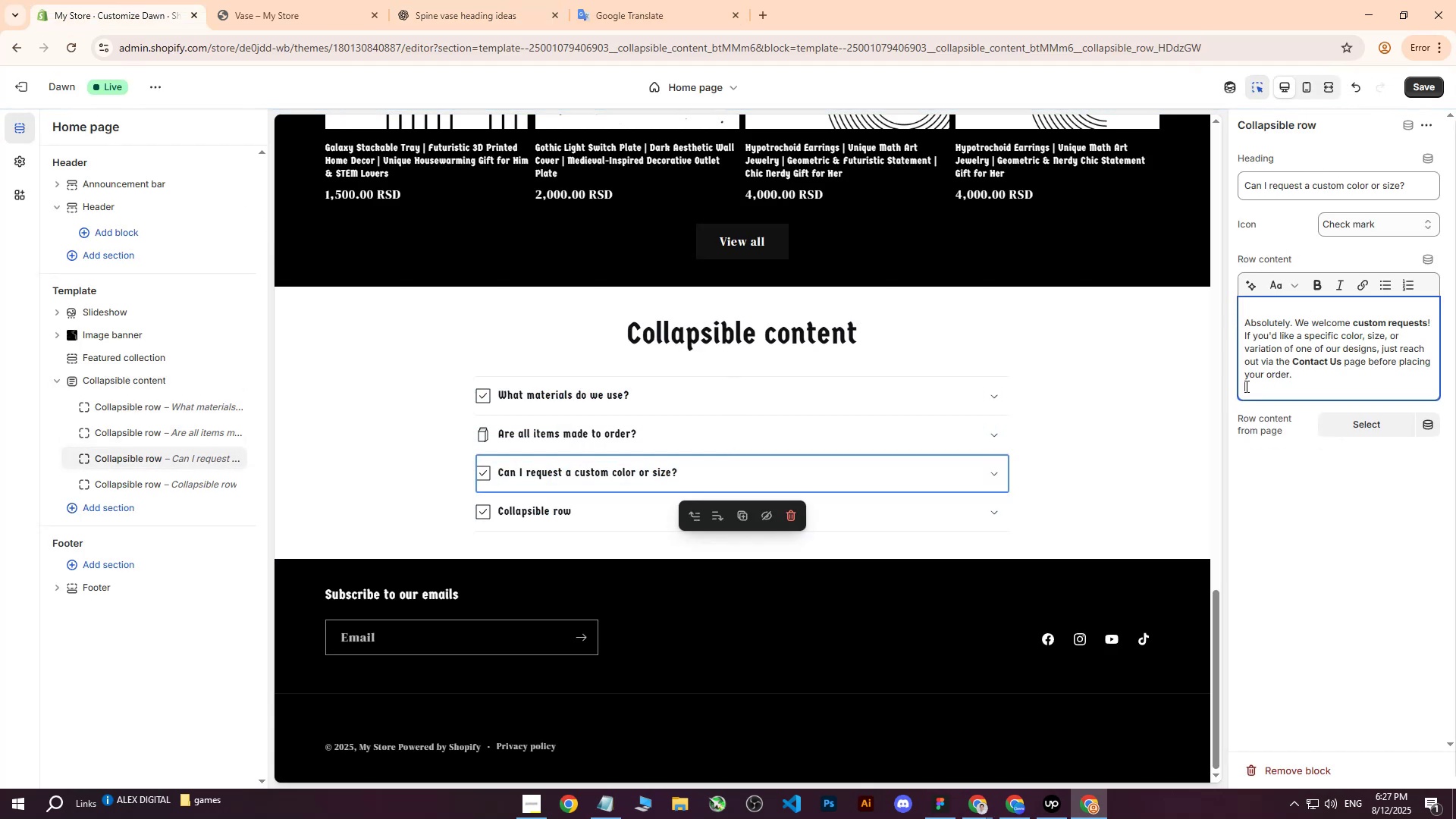 
key(Backspace)
 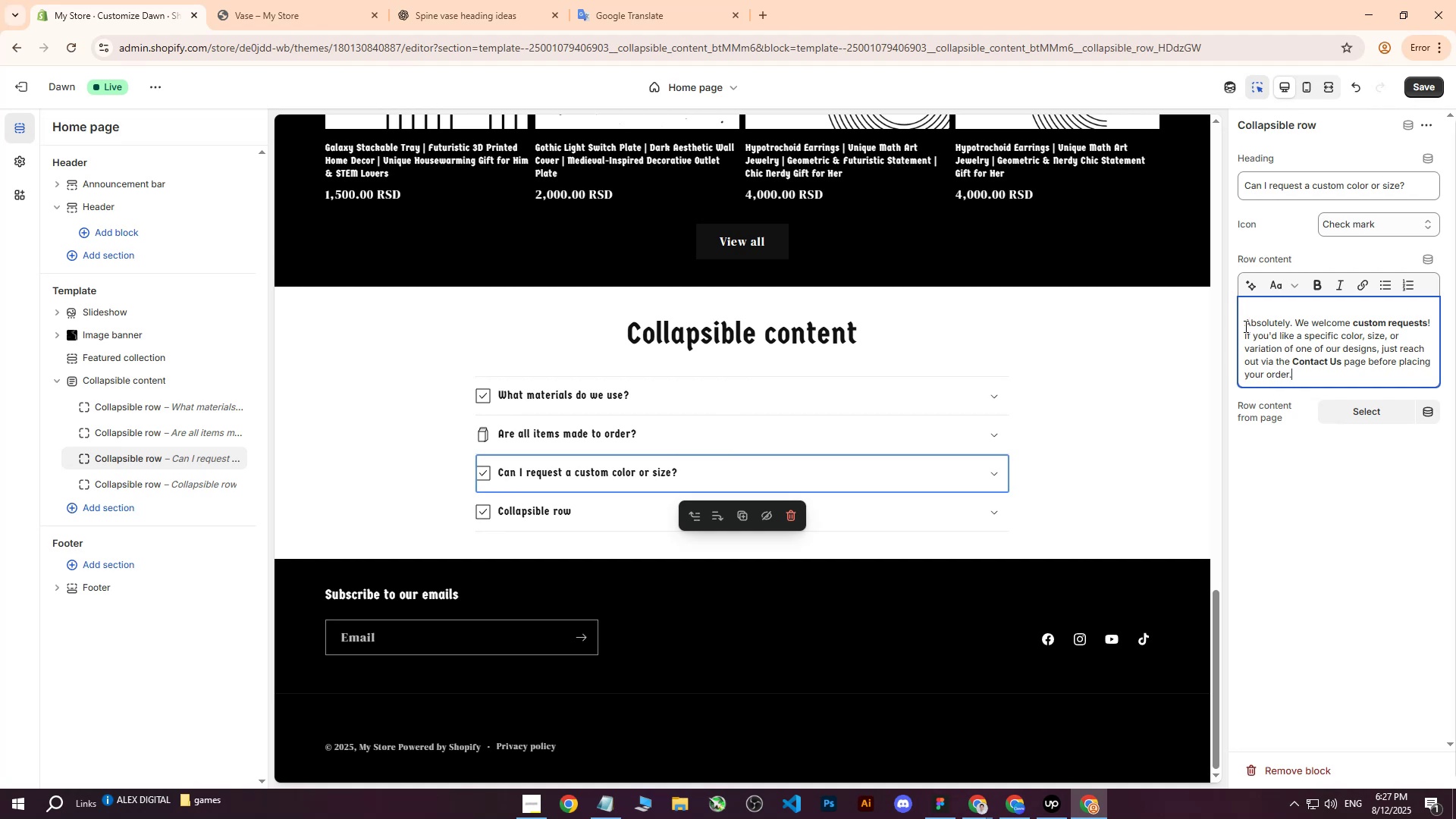 
left_click([1247, 323])
 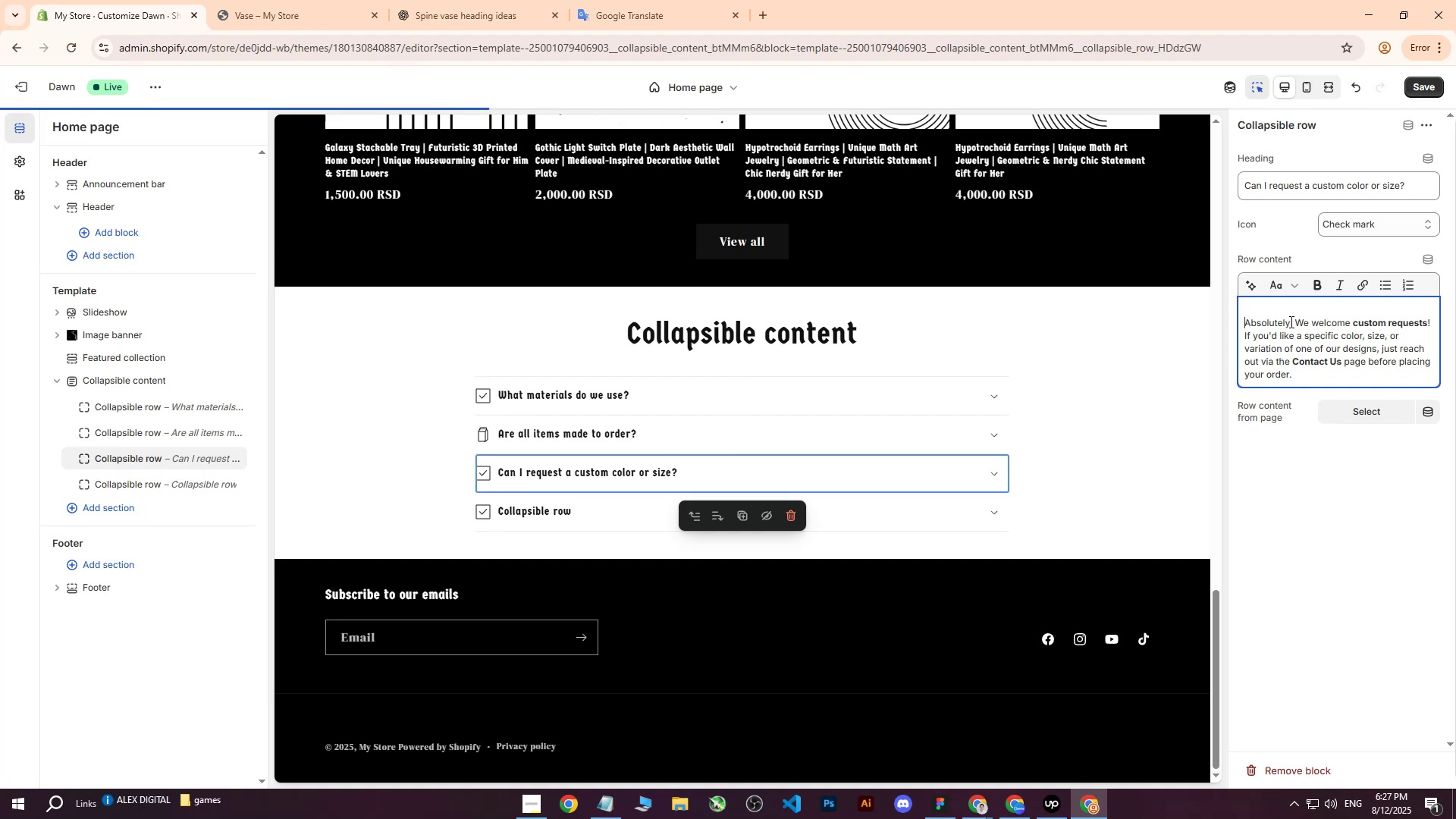 
key(Backspace)
 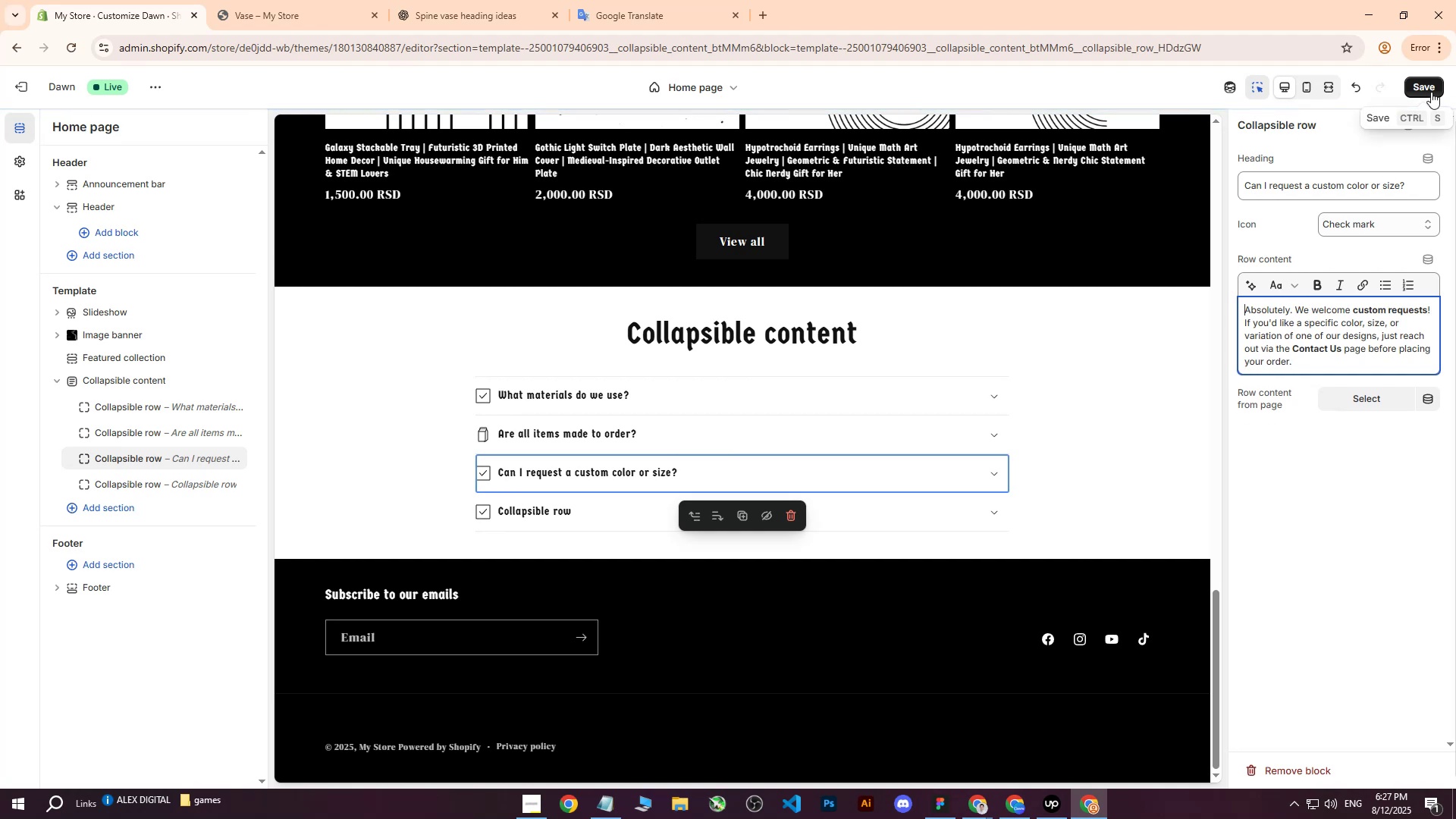 
left_click([1426, 89])
 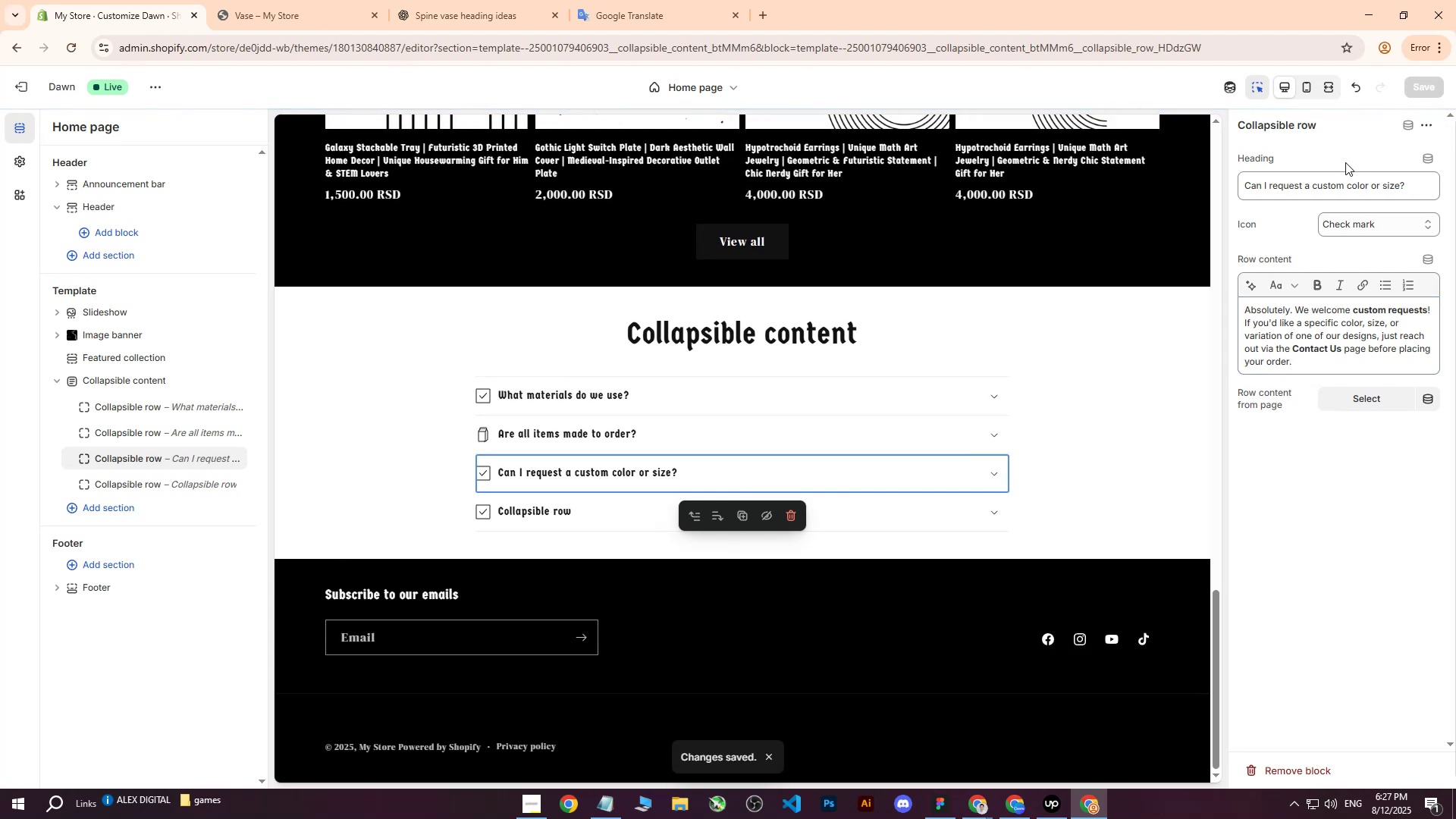 
left_click([566, 504])
 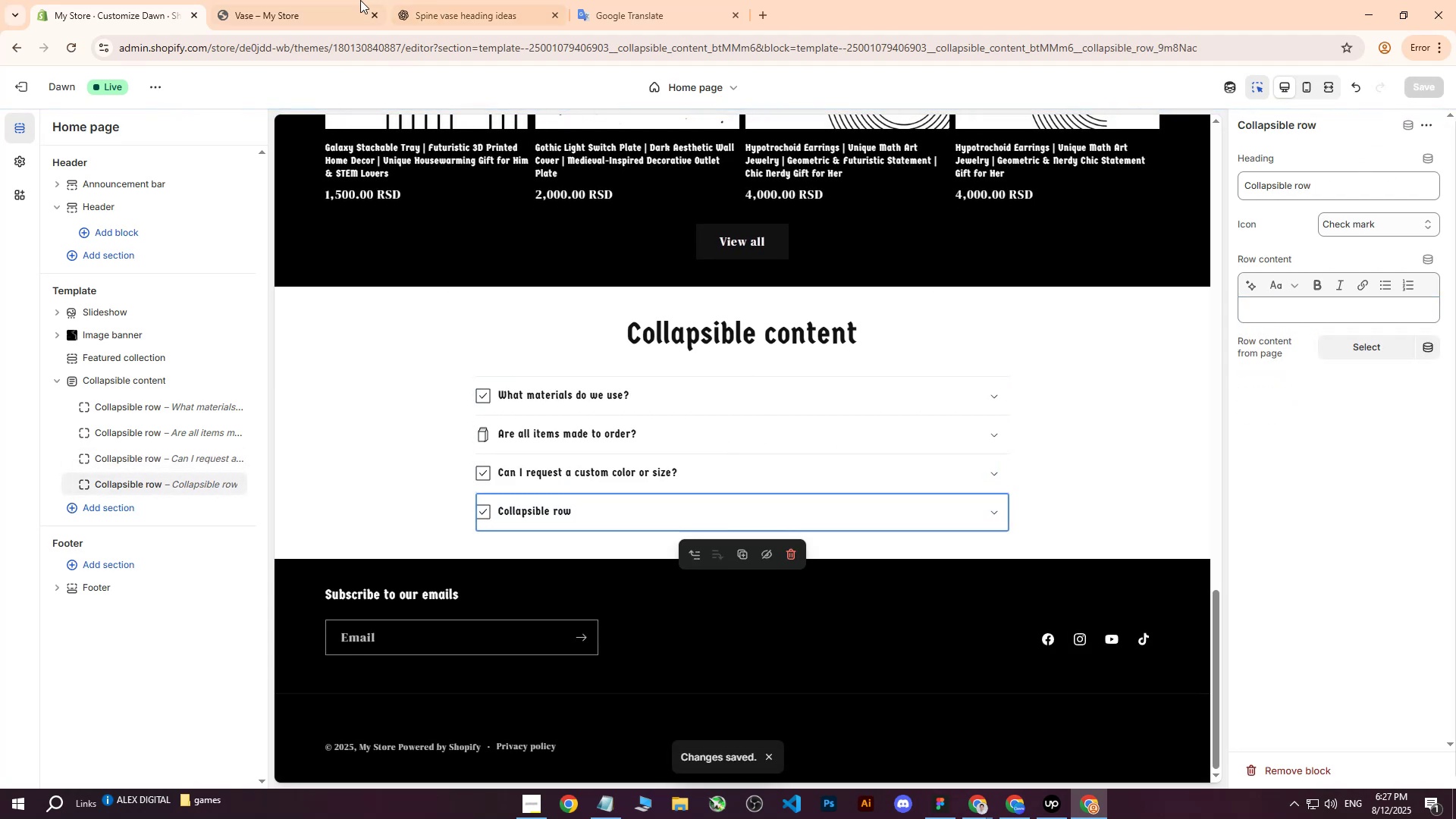 
left_click([302, 0])
 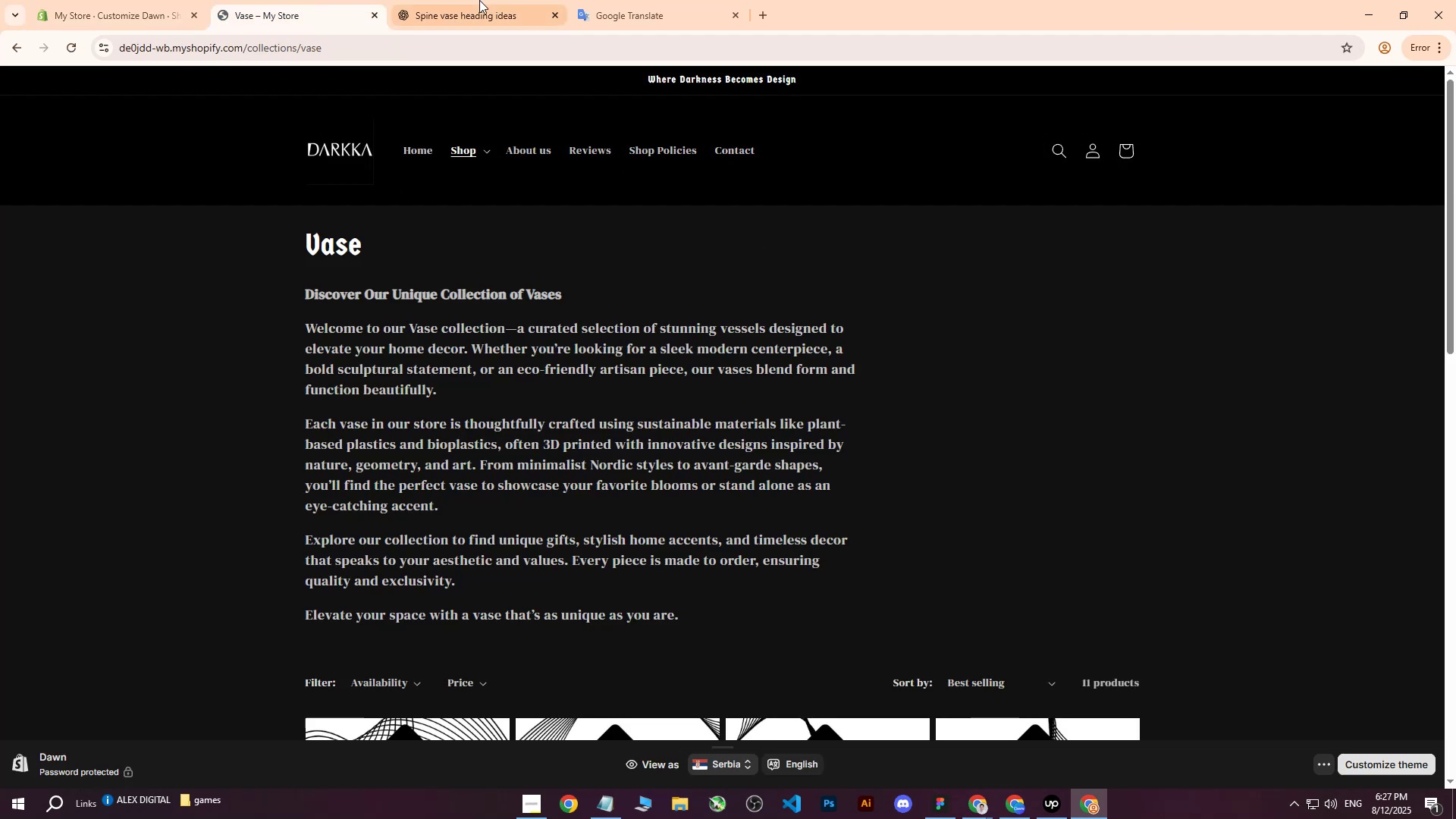 
left_click([471, 0])
 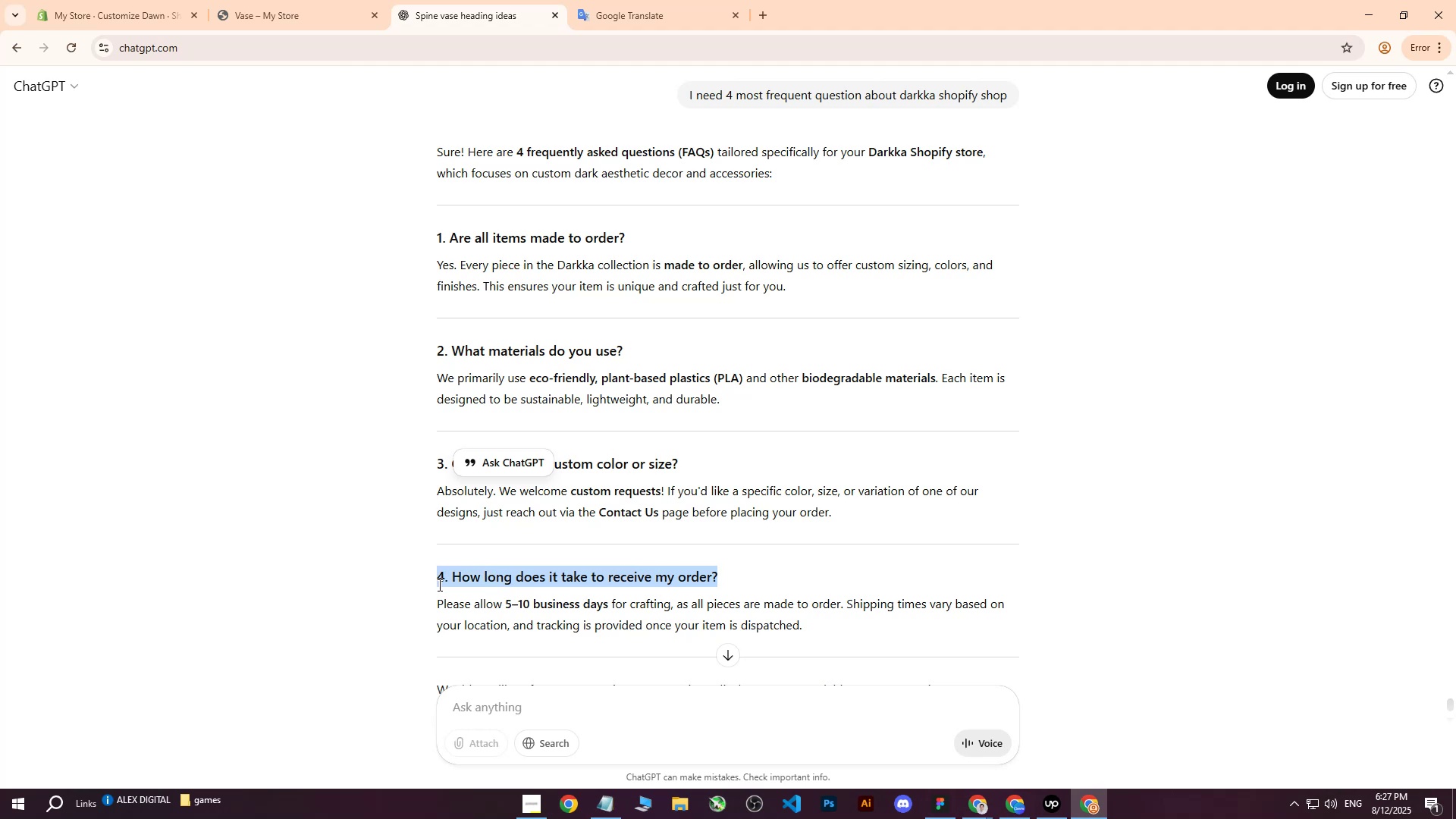 
key(Control+ControlLeft)
 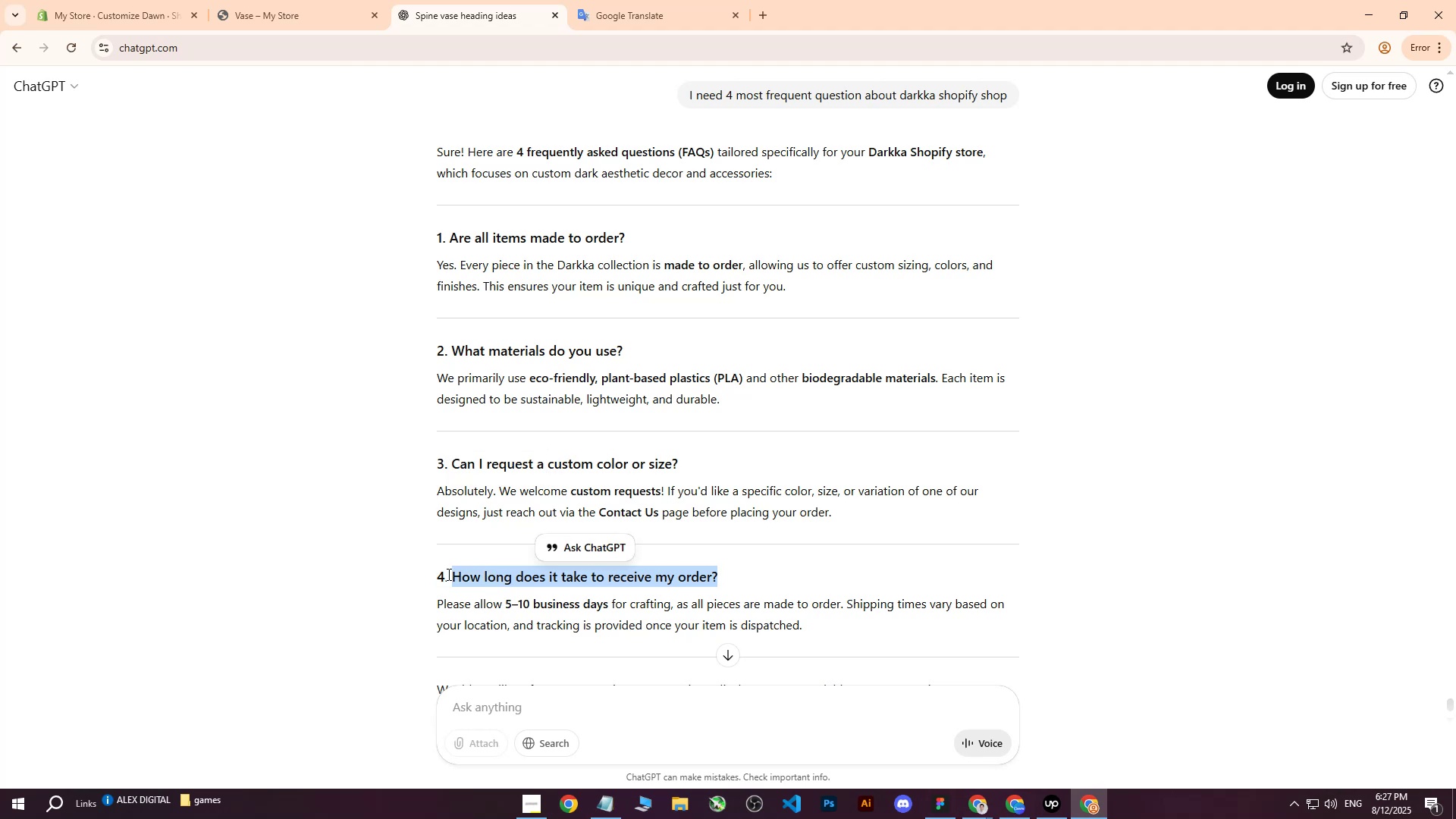 
key(Control+C)
 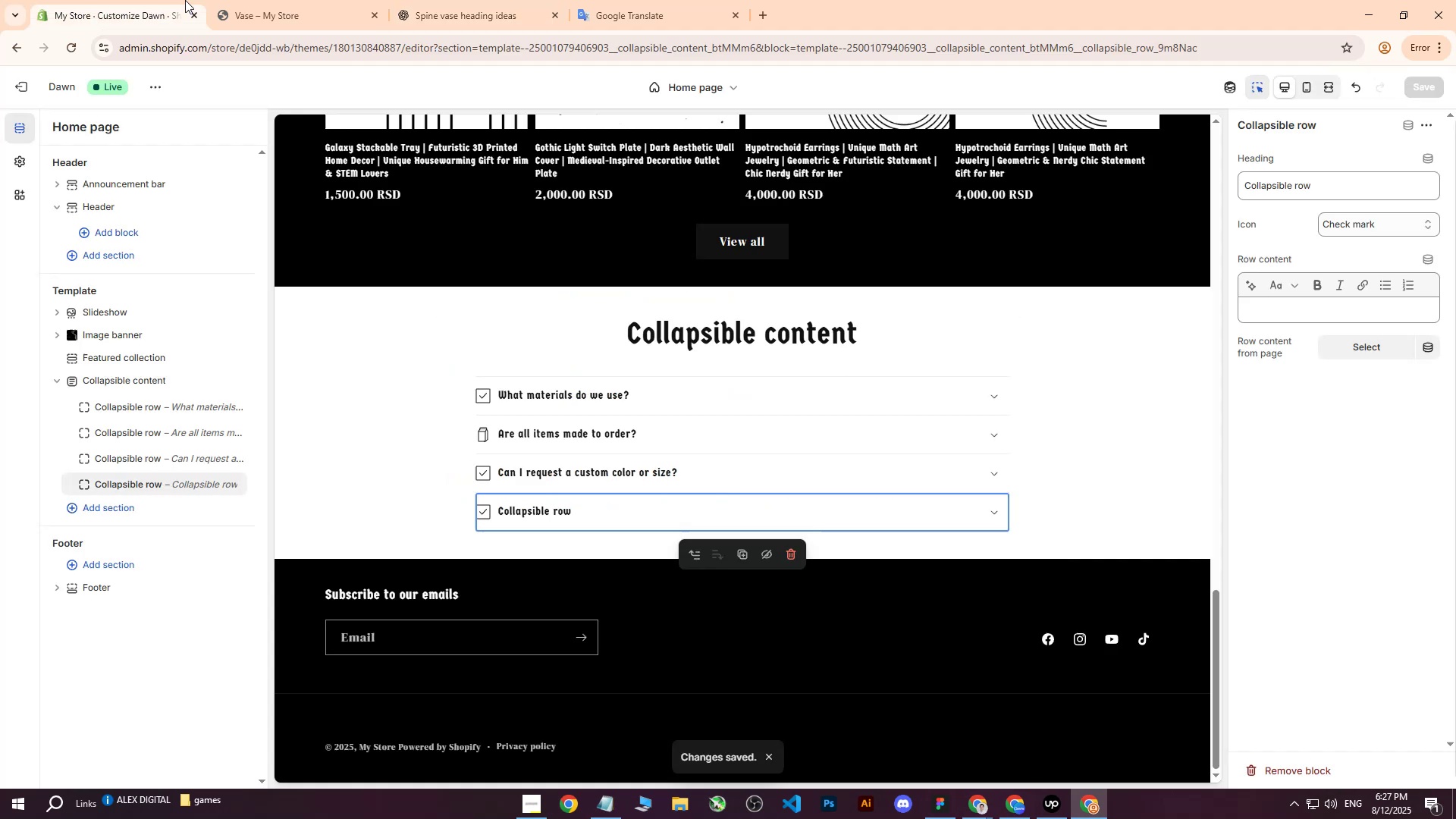 
left_click([185, 0])
 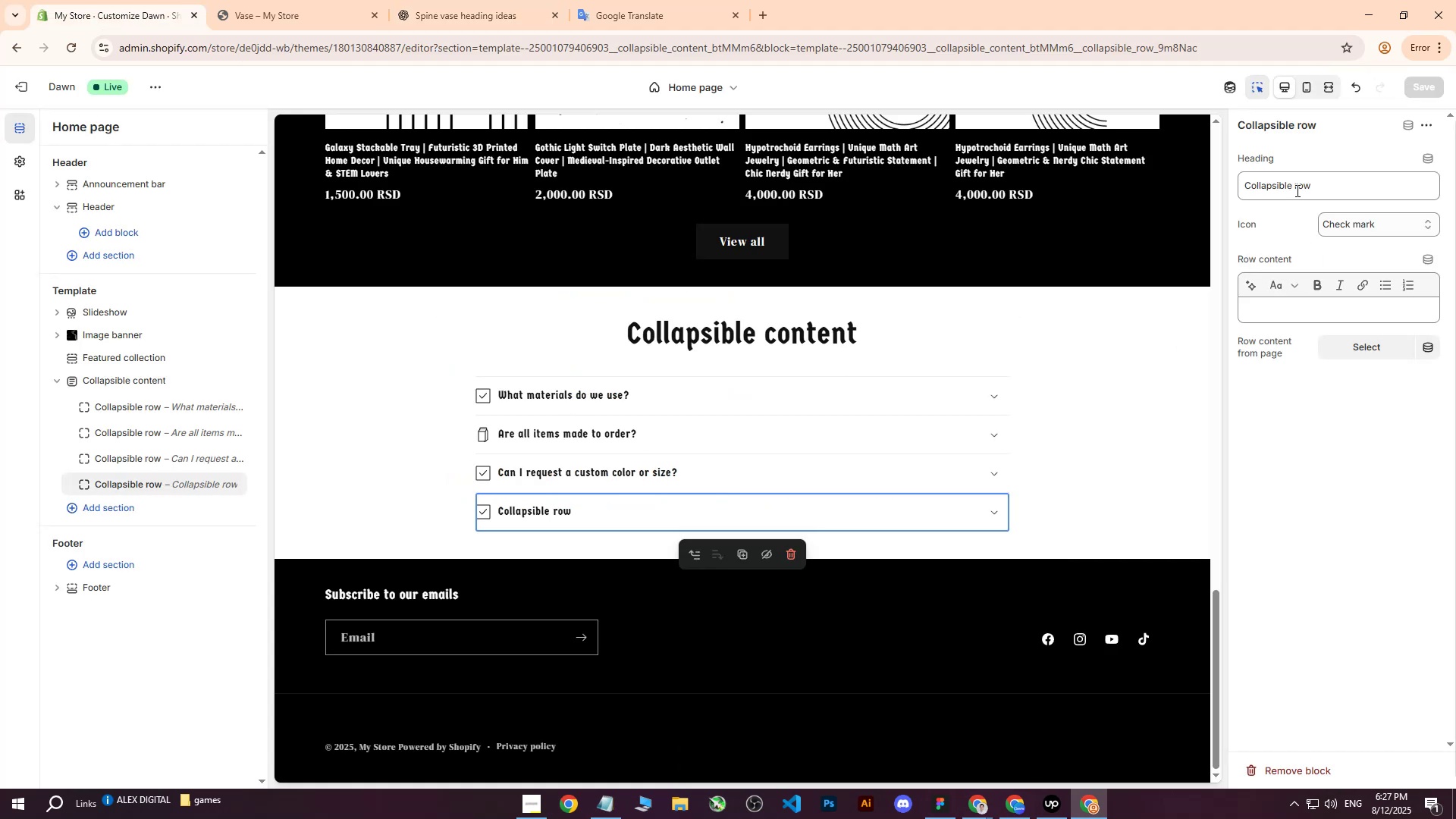 
left_click([1355, 189])
 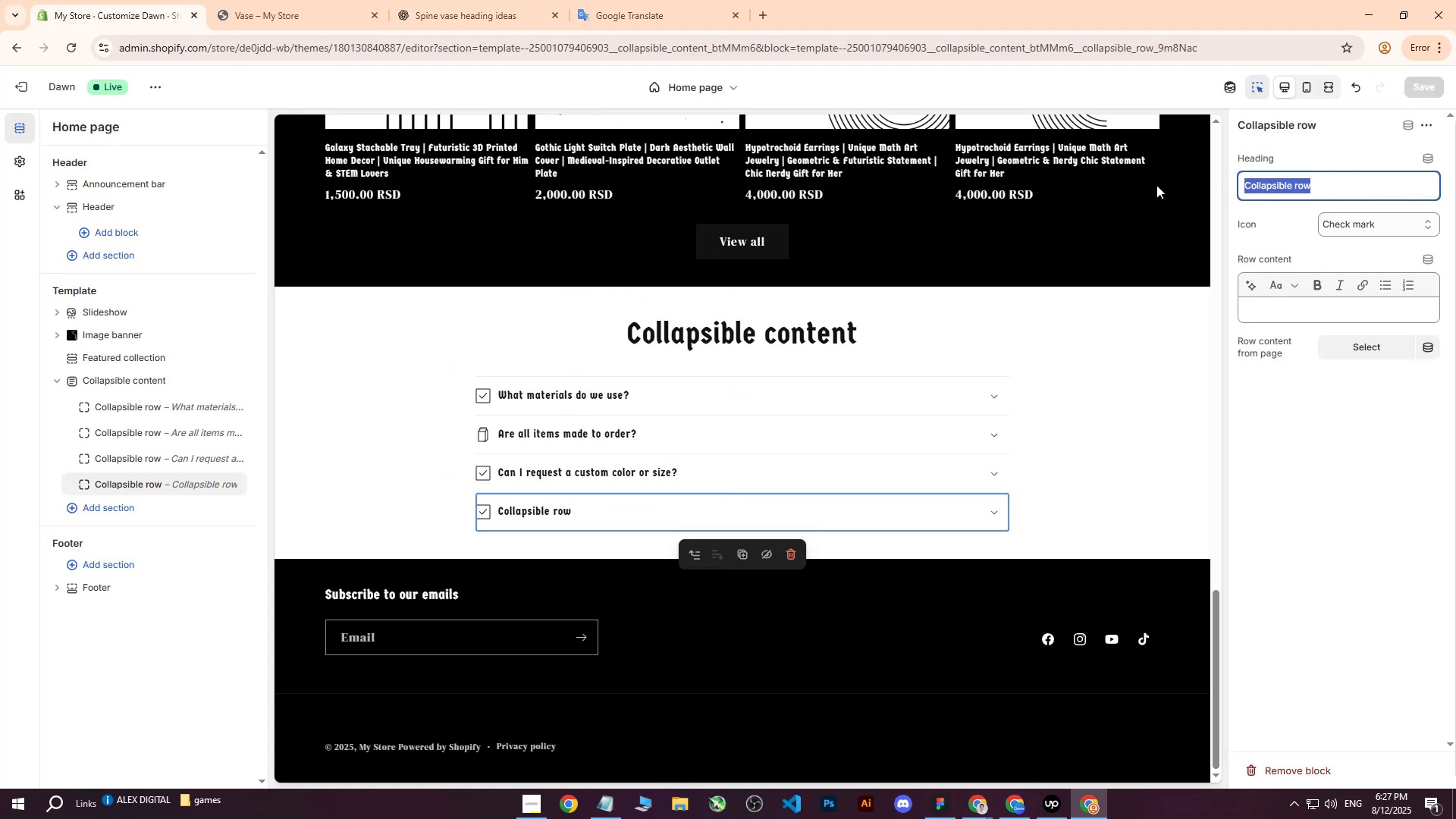 
key(Control+ControlLeft)
 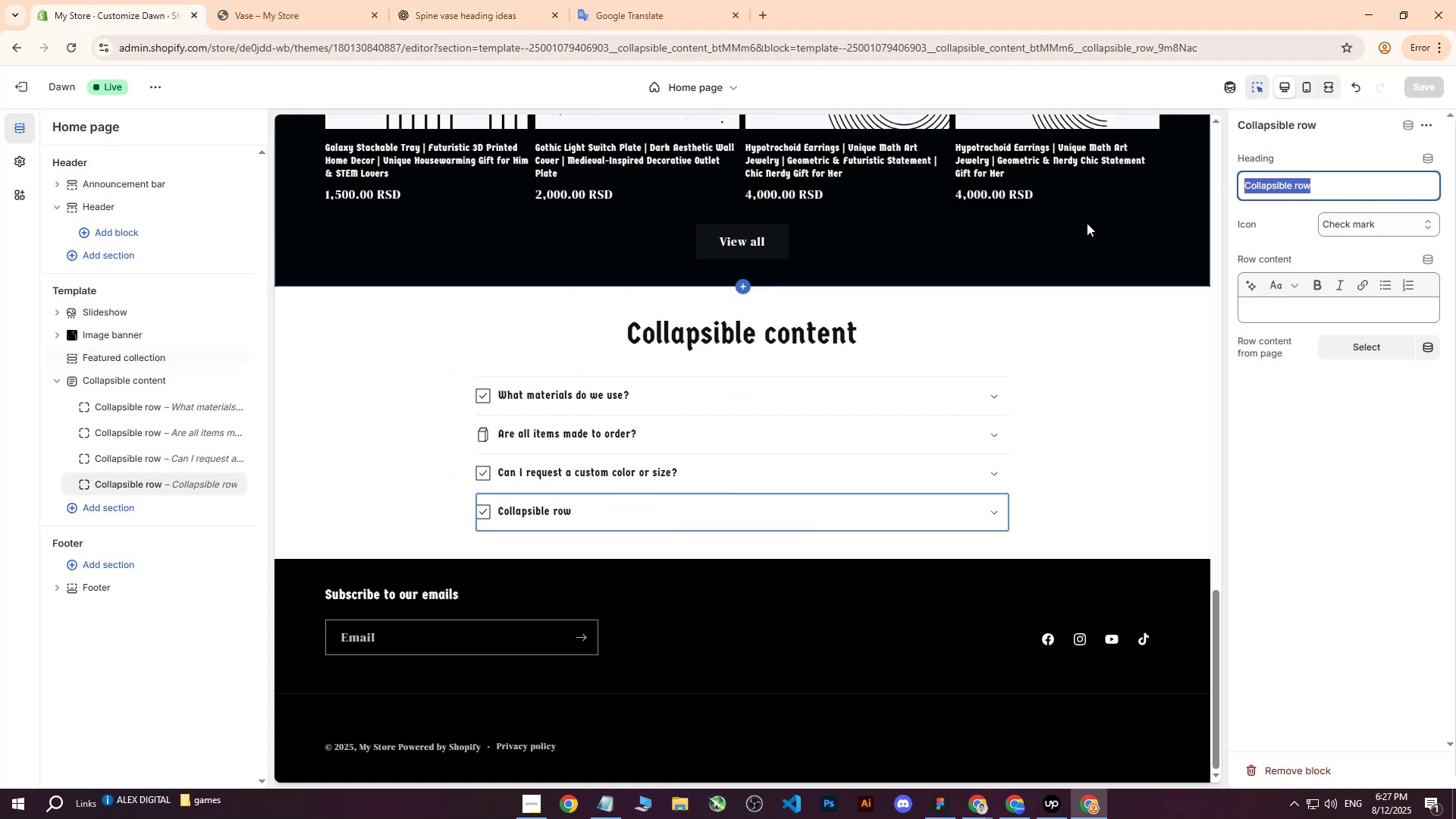 
key(Control+V)
 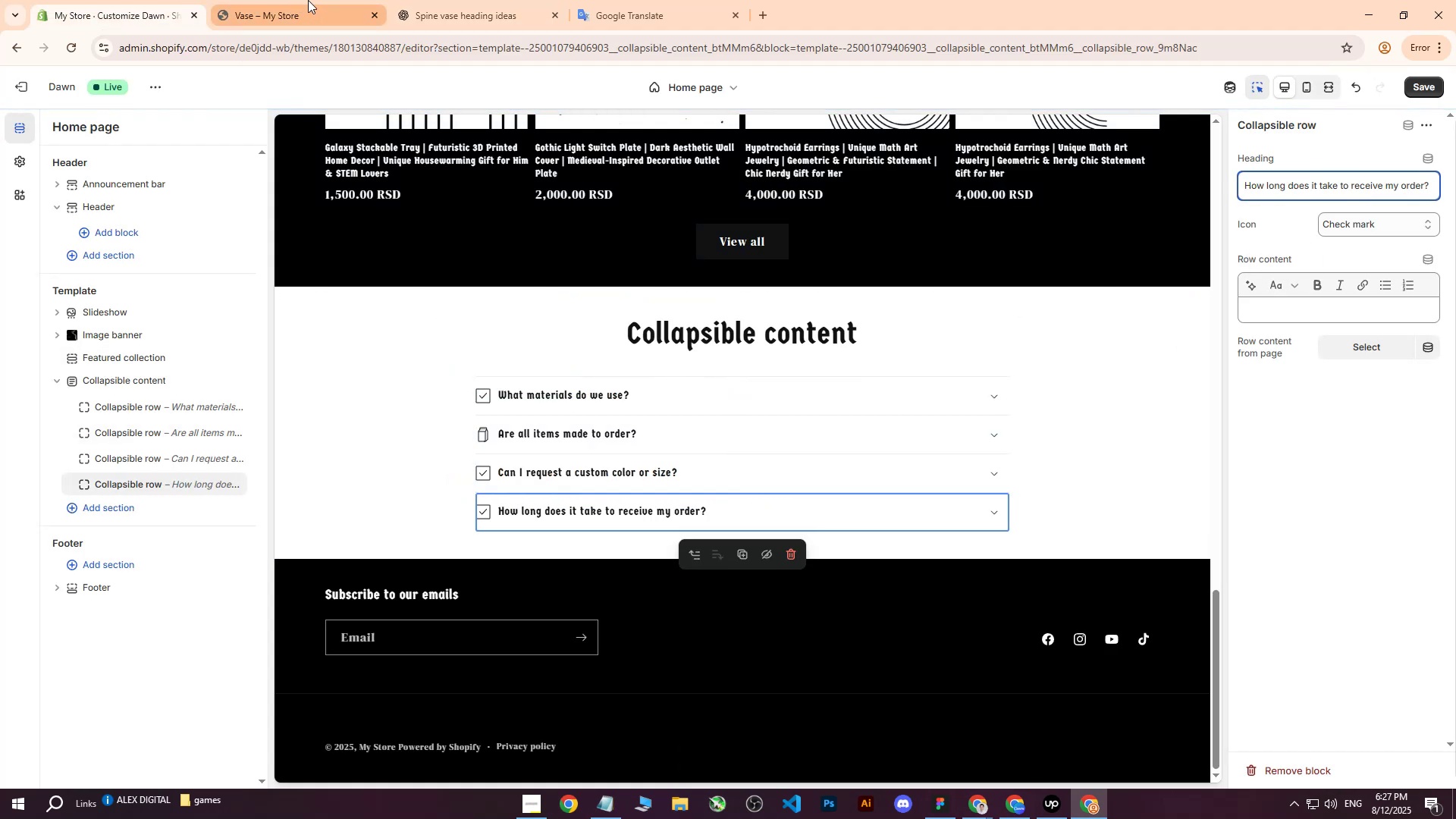 
left_click([327, 0])
 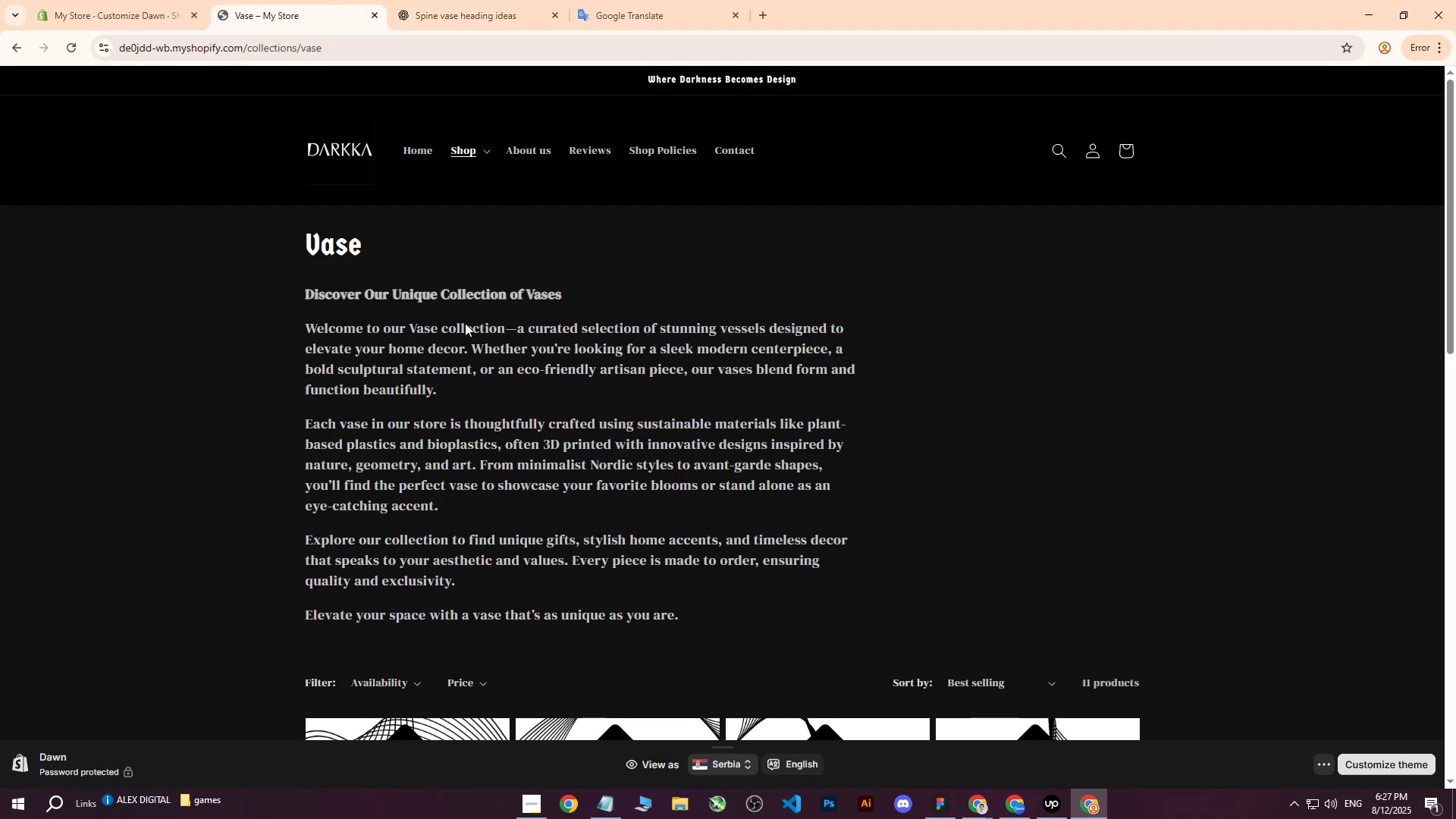 
left_click([472, 0])
 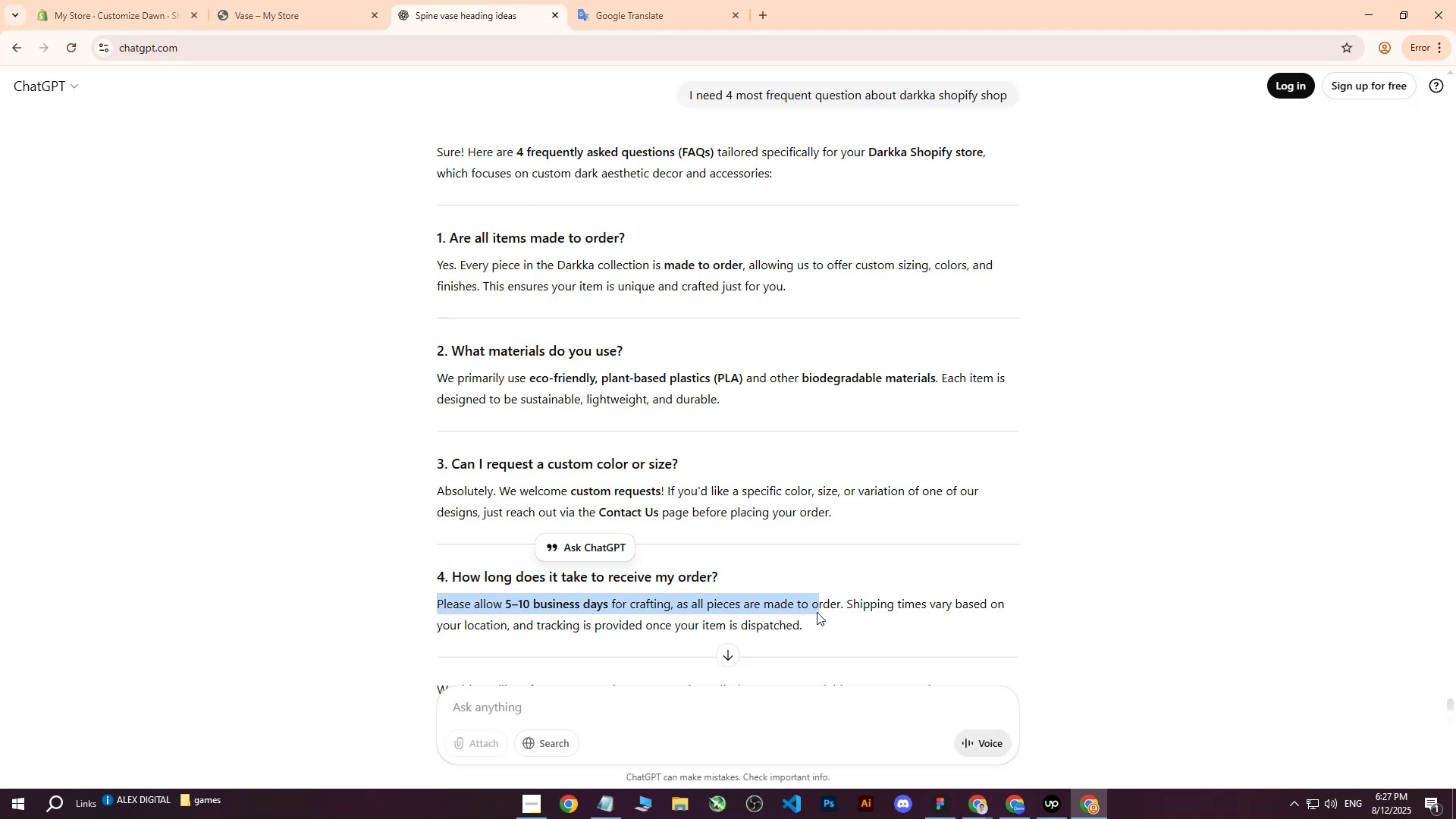 
key(Control+ControlLeft)
 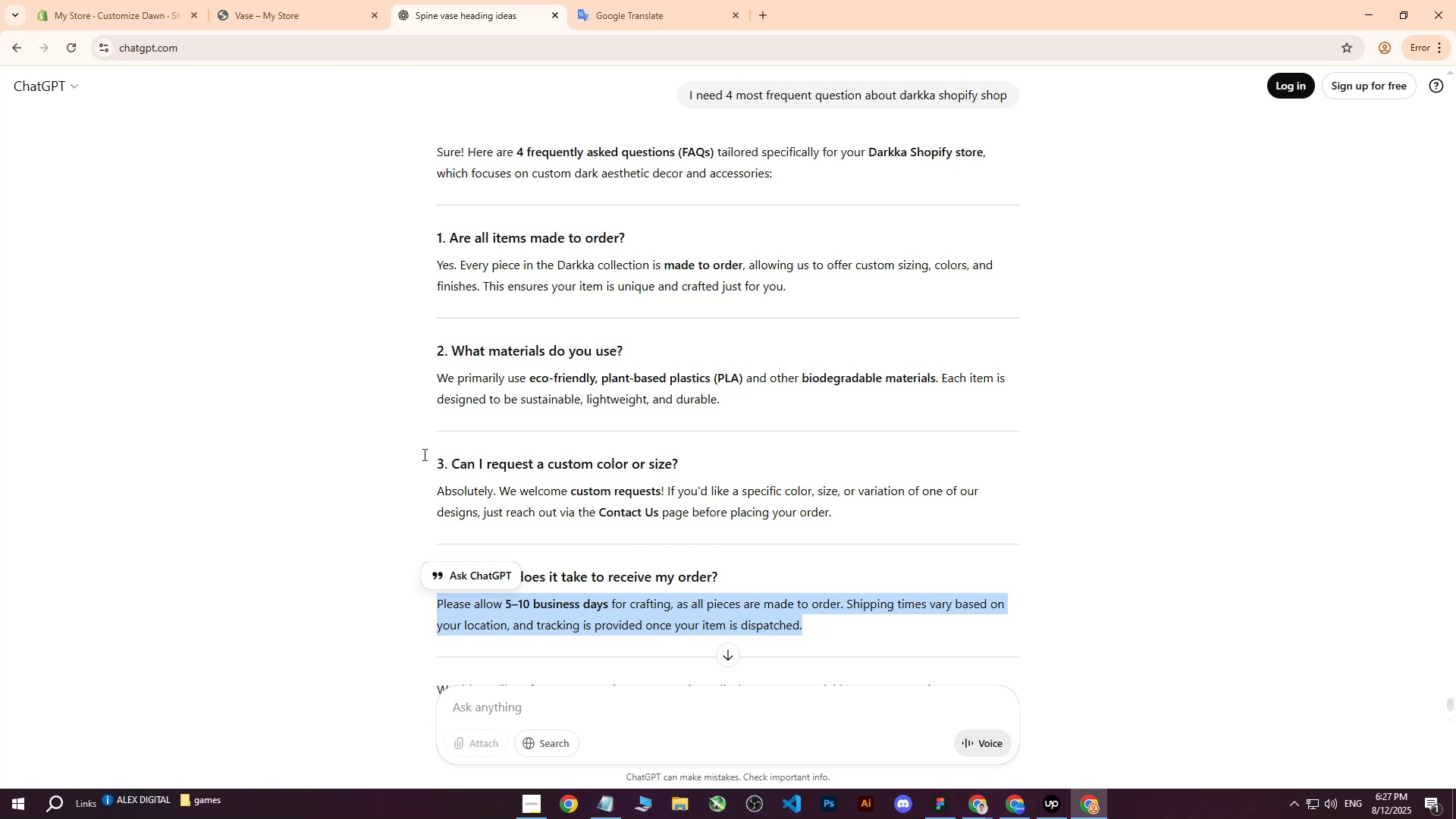 
key(Control+C)
 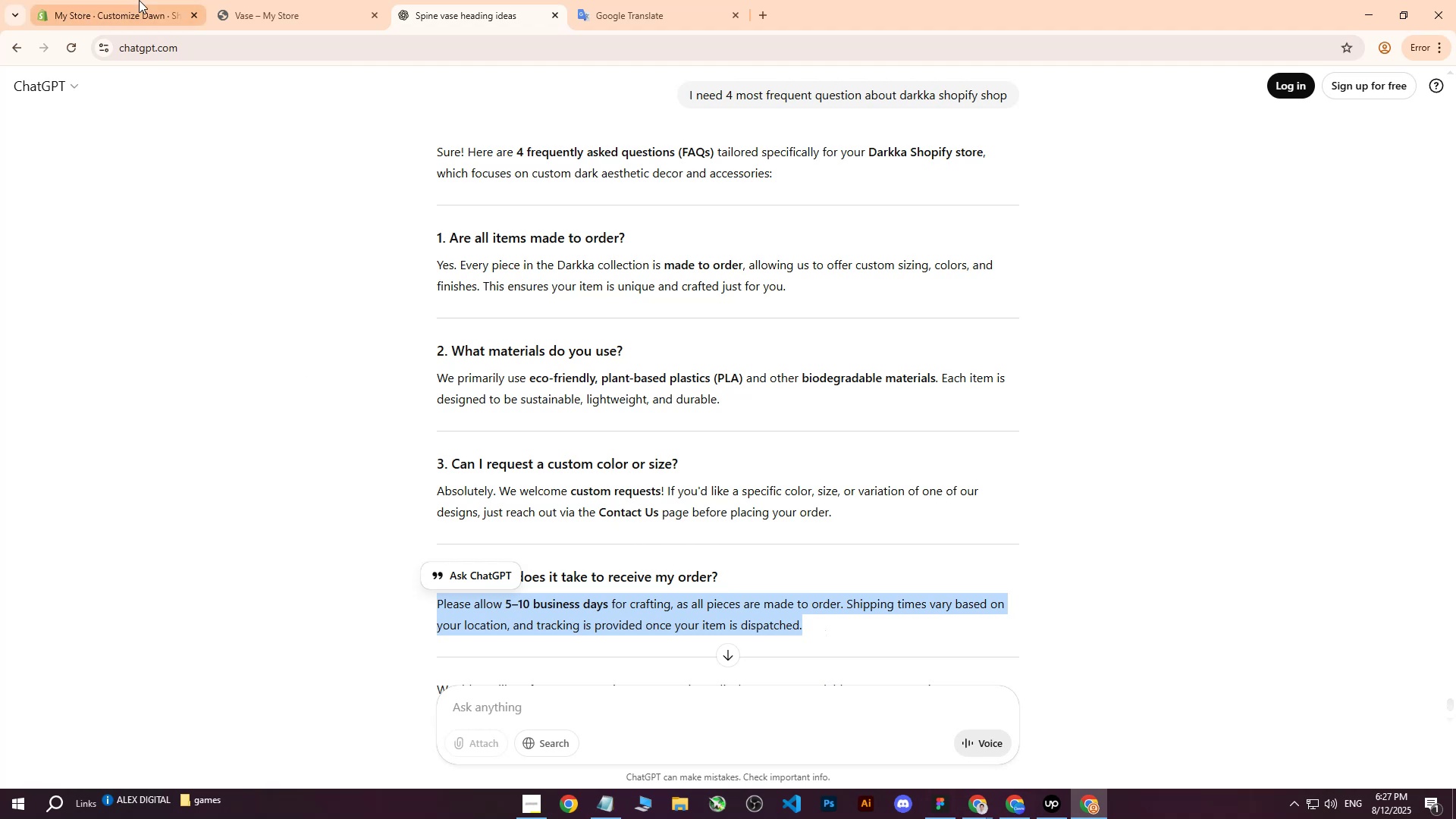 
left_click([139, 0])
 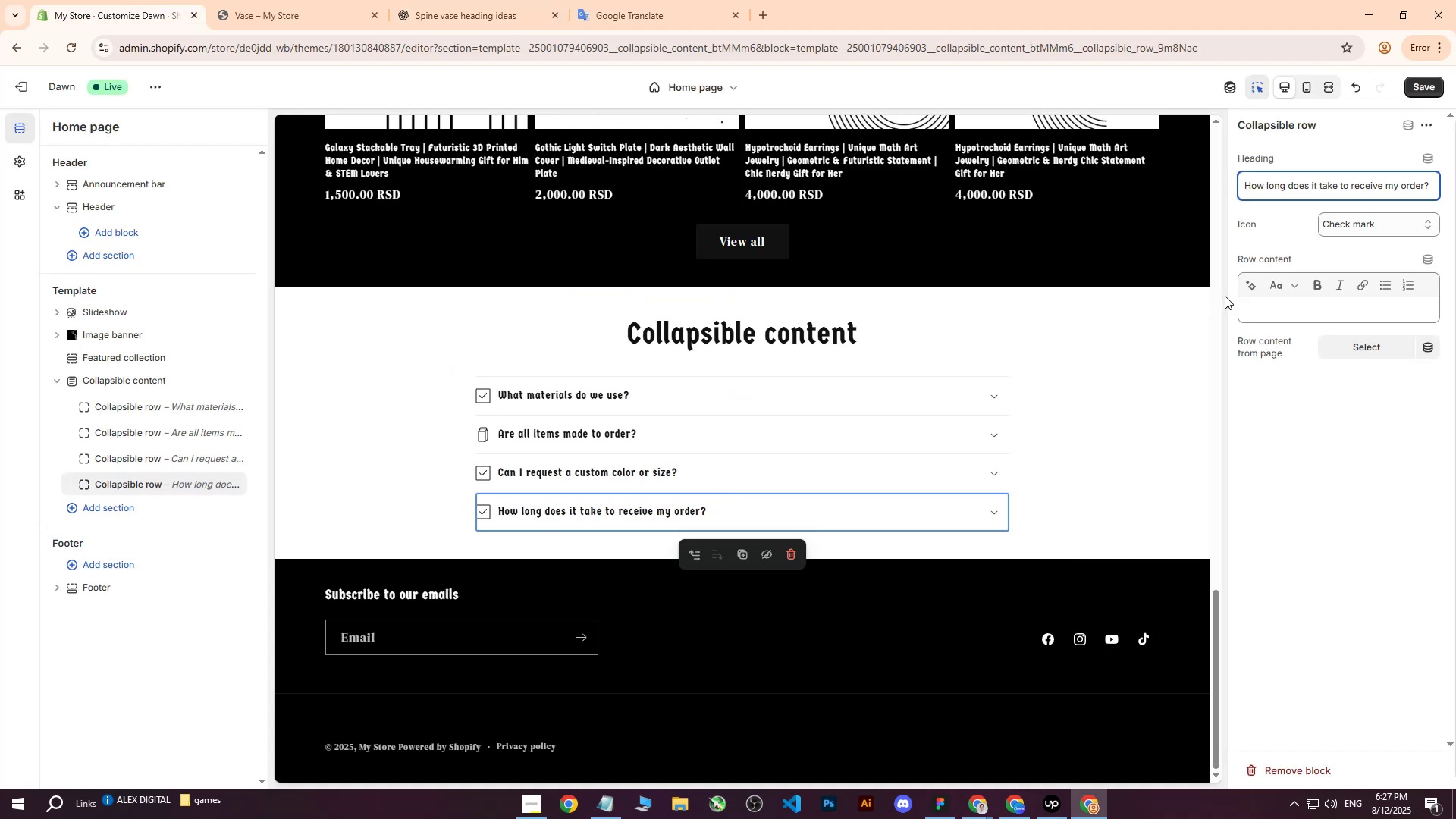 
left_click([1270, 315])
 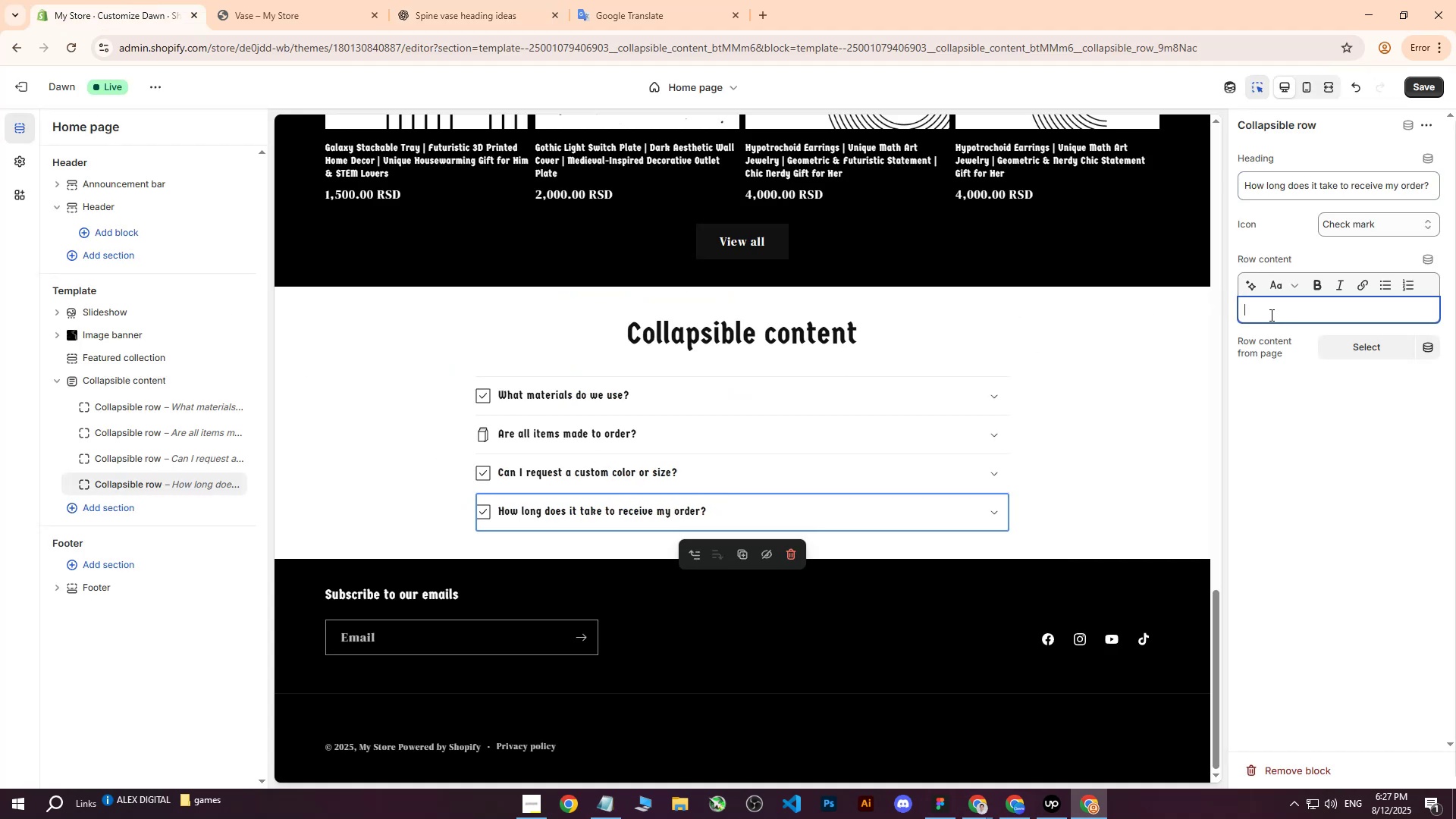 
key(Control+ControlLeft)
 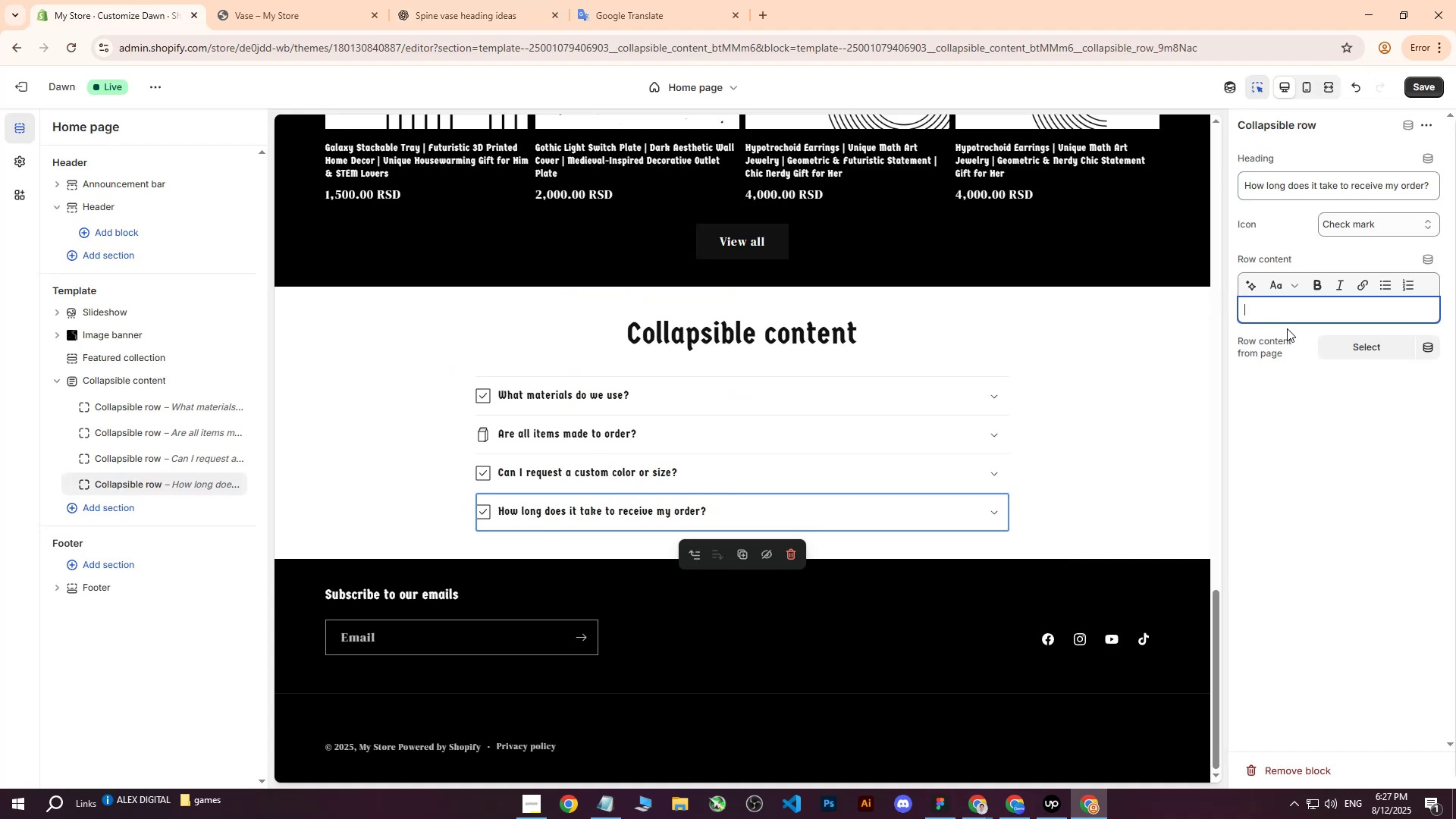 
key(Control+V)
 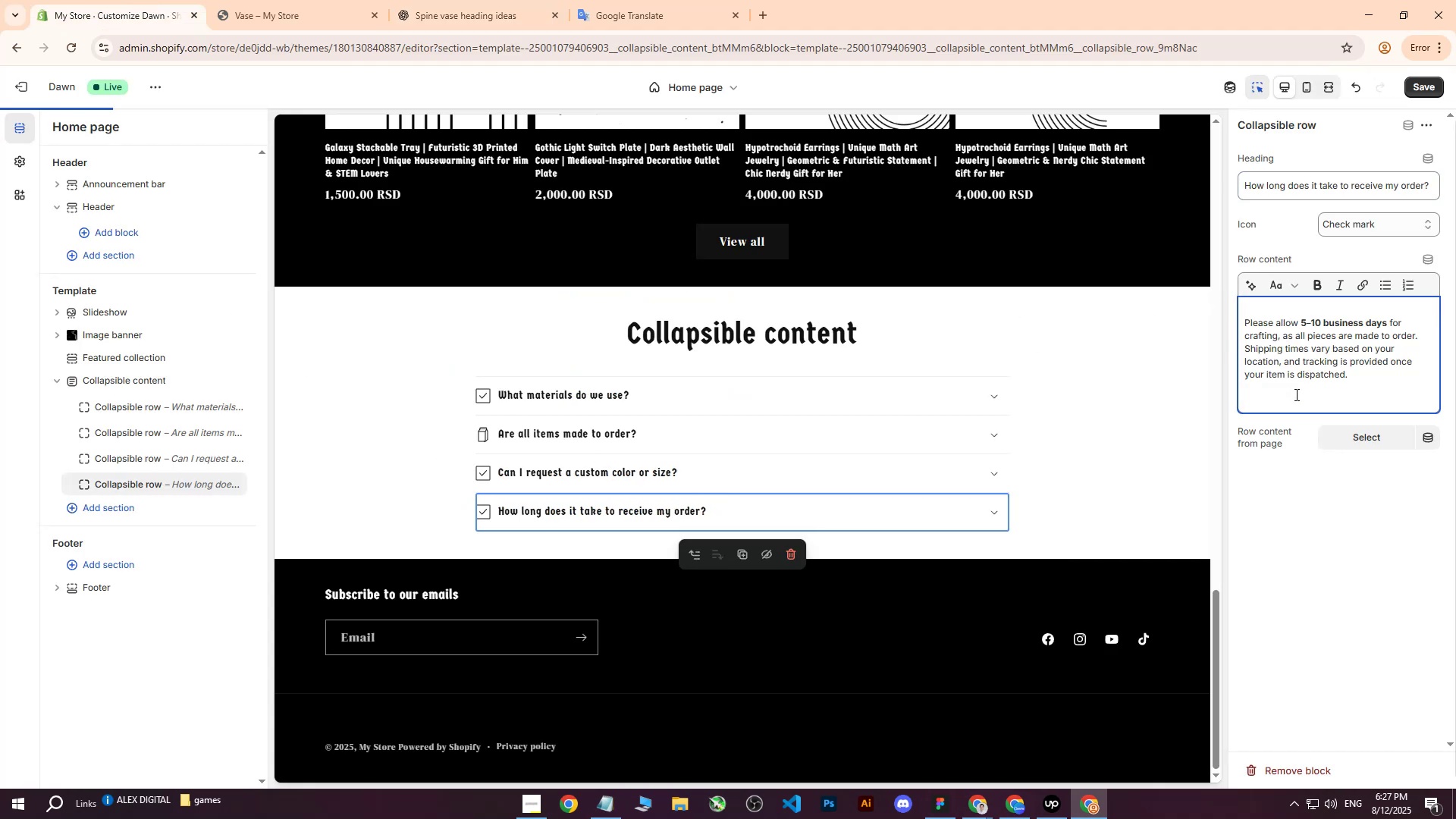 
left_click([1283, 409])
 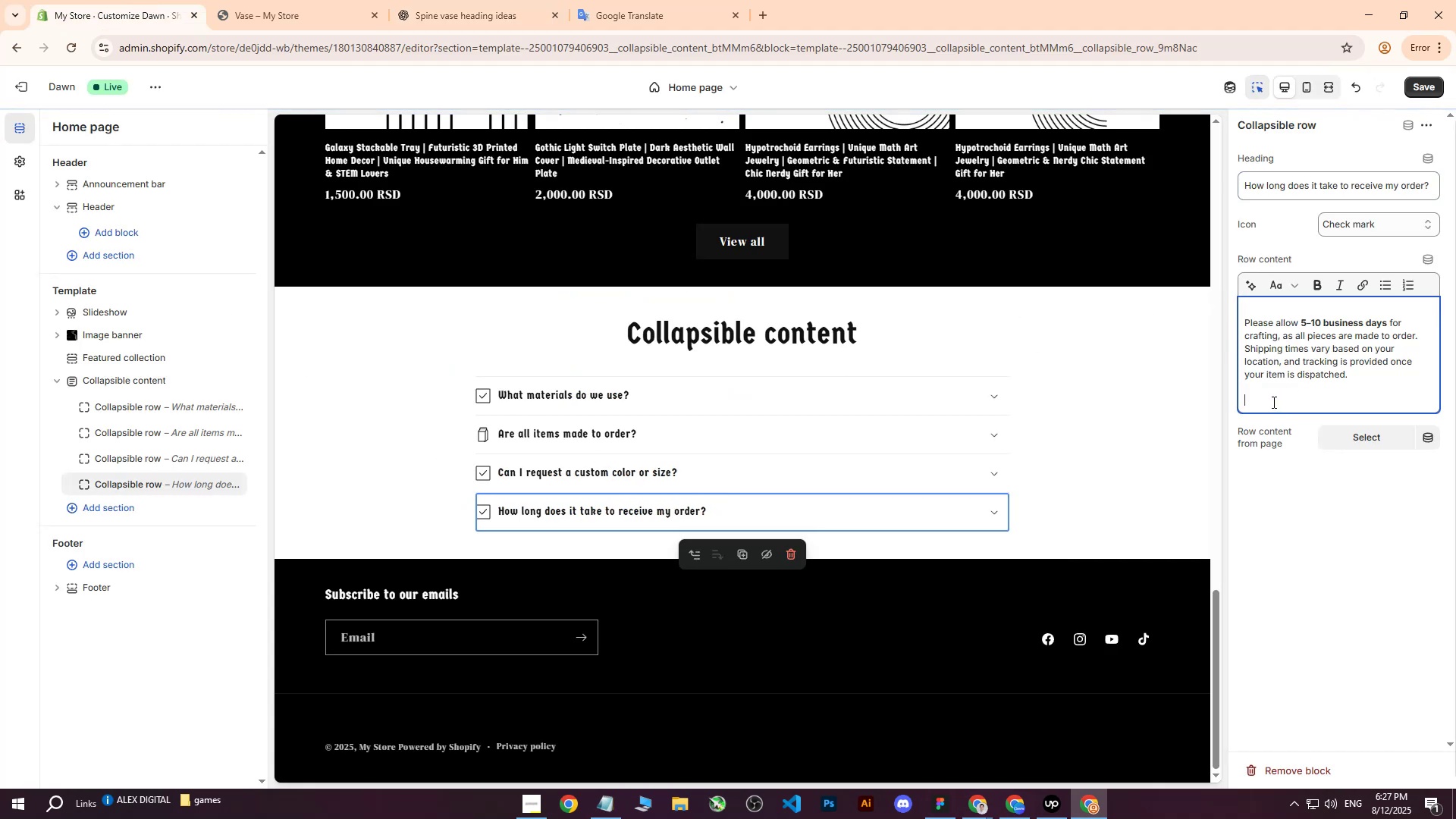 
key(Backspace)
 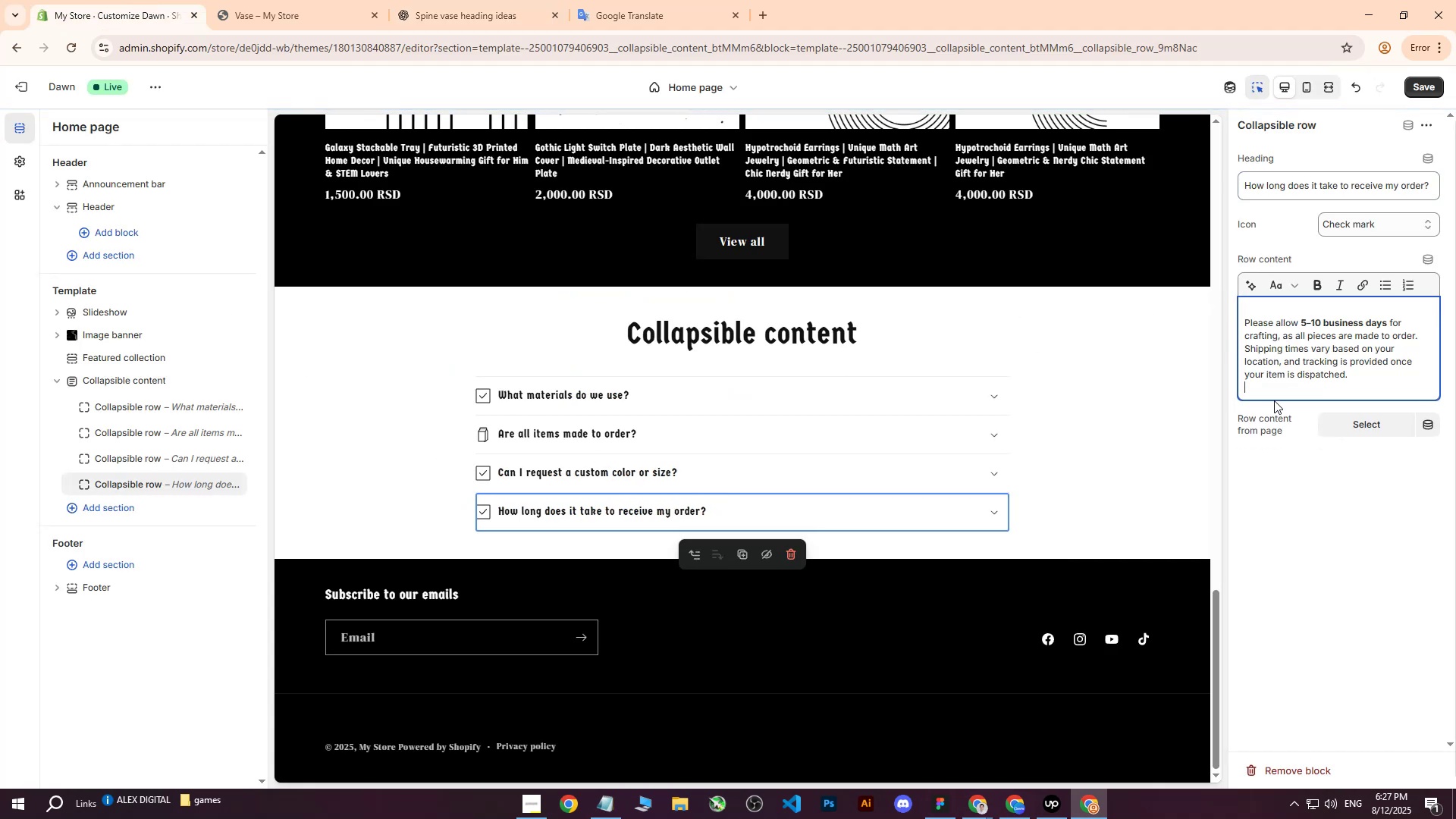 
key(Backspace)
 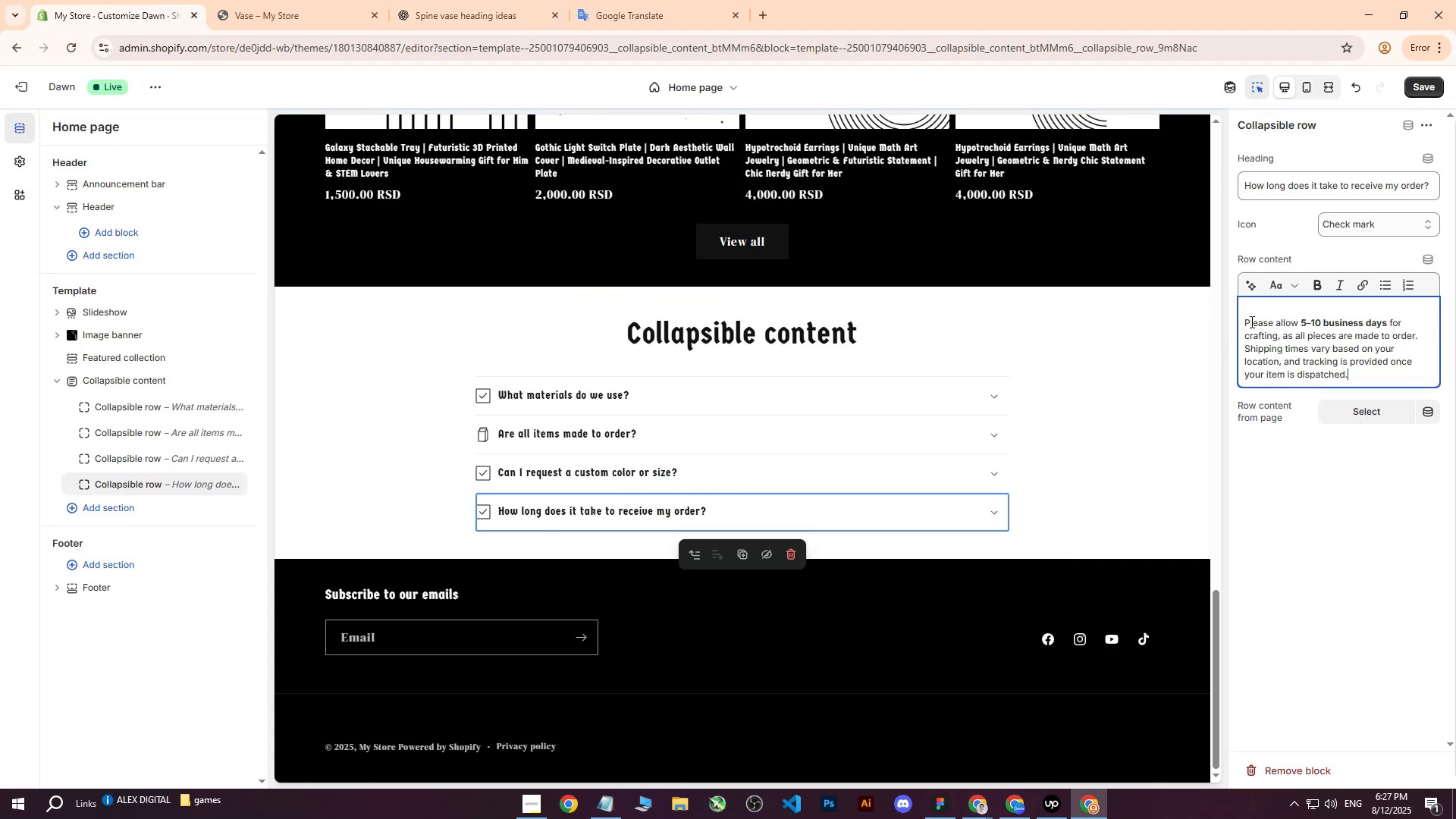 
left_click([1249, 323])
 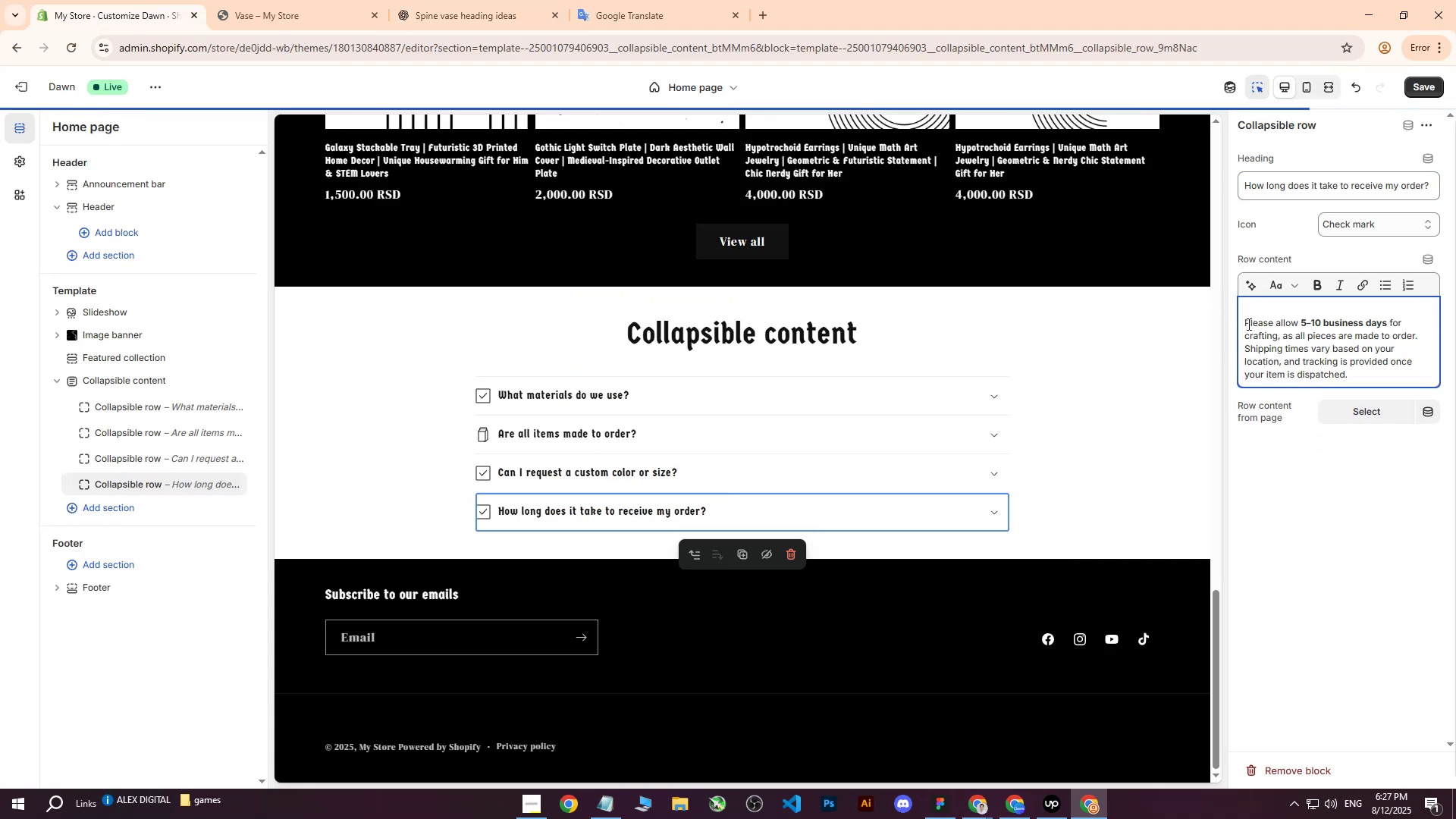 
left_click([1246, 323])
 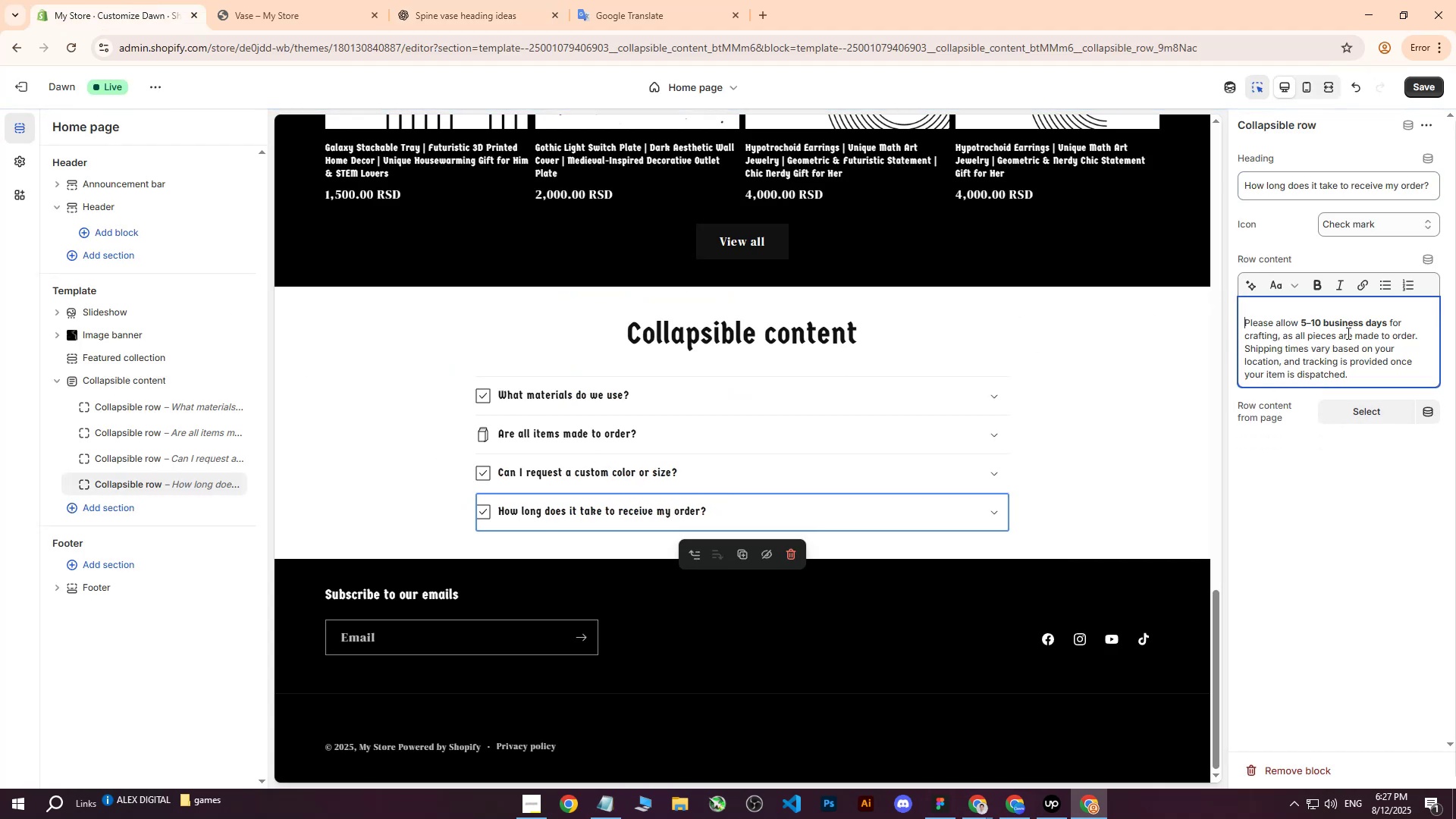 
key(Backspace)
 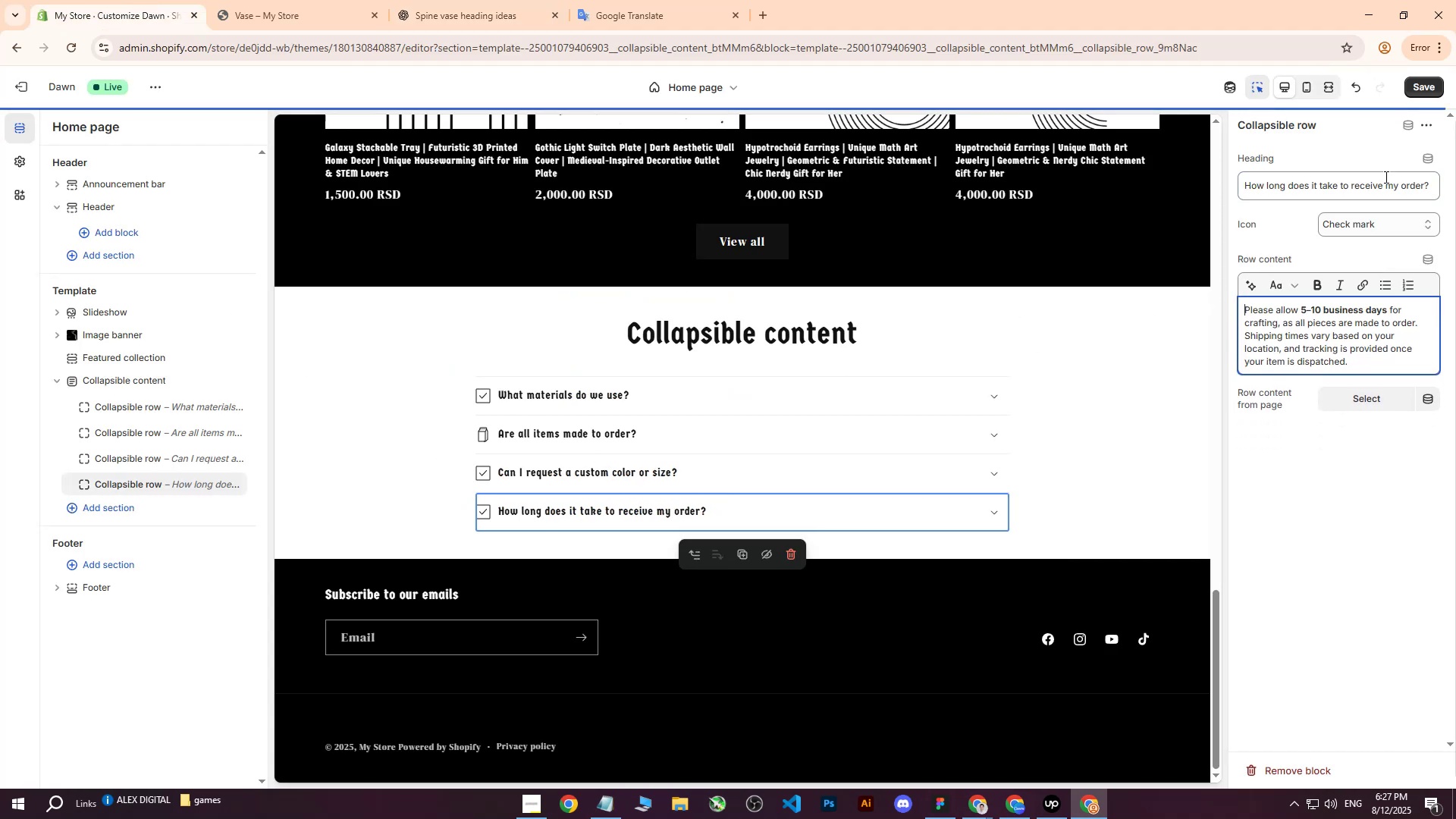 
left_click([1363, 217])
 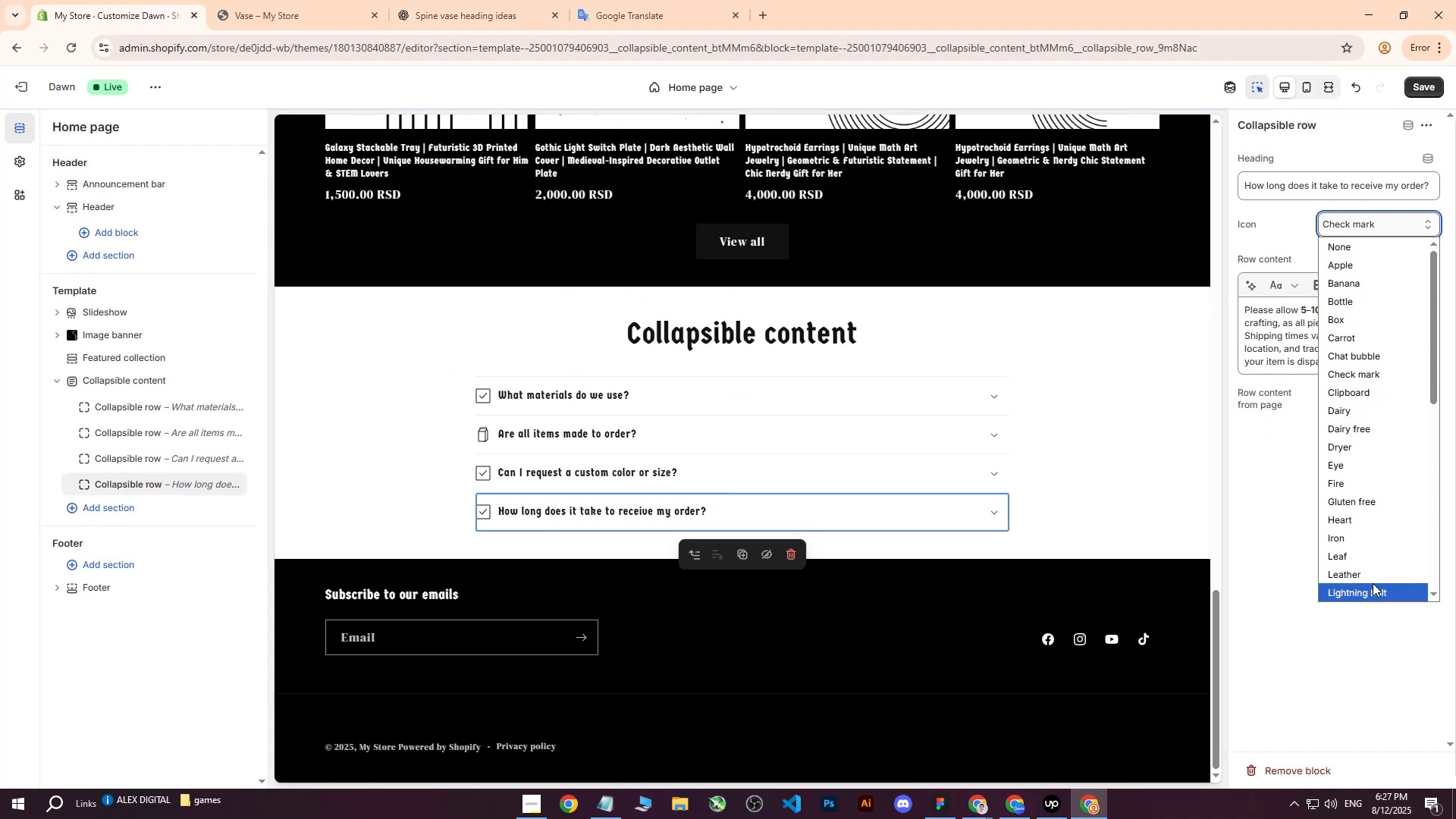 
scroll: coordinate [1385, 440], scroll_direction: down, amount: 7.0
 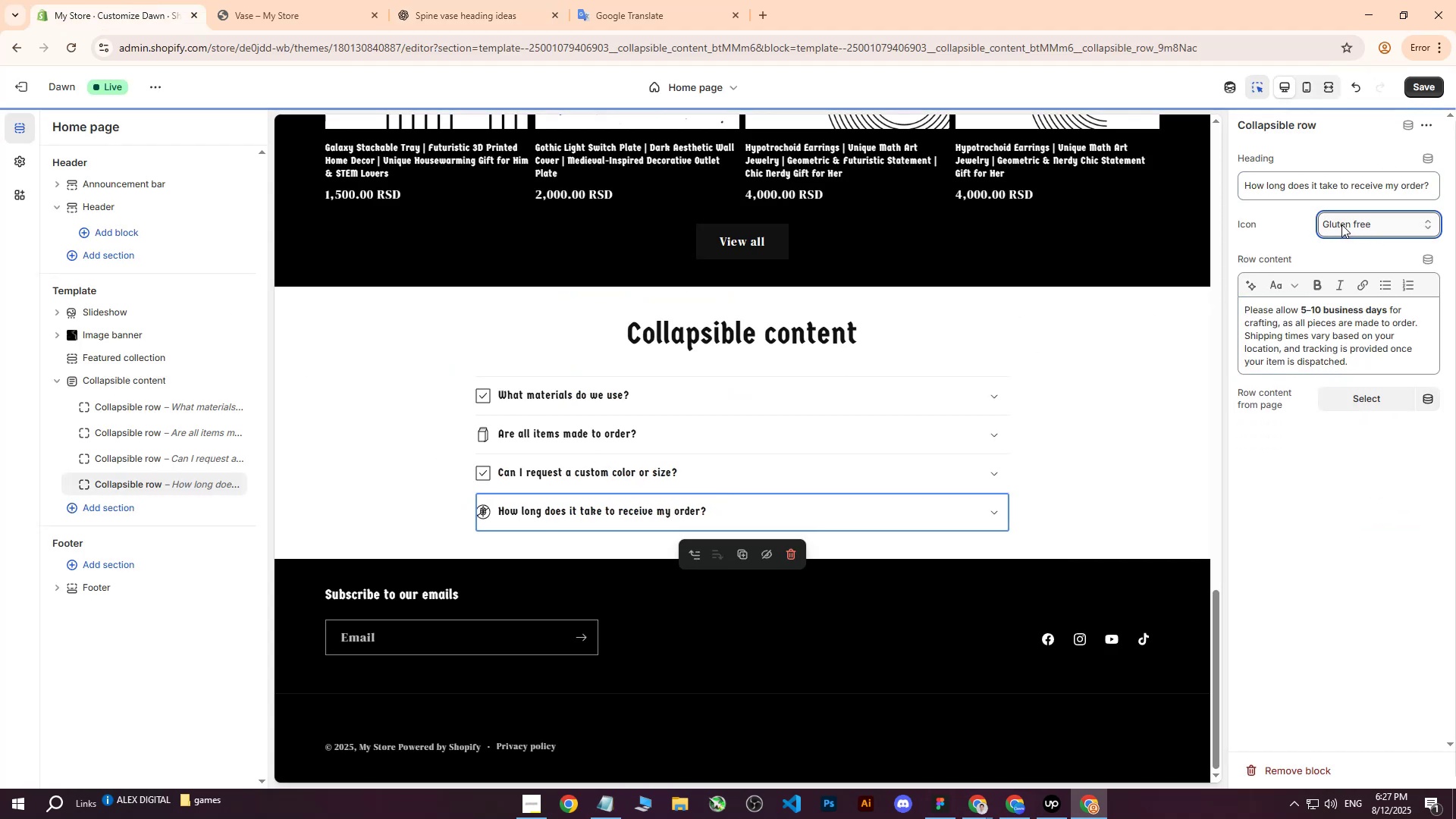 
left_click([1341, 224])
 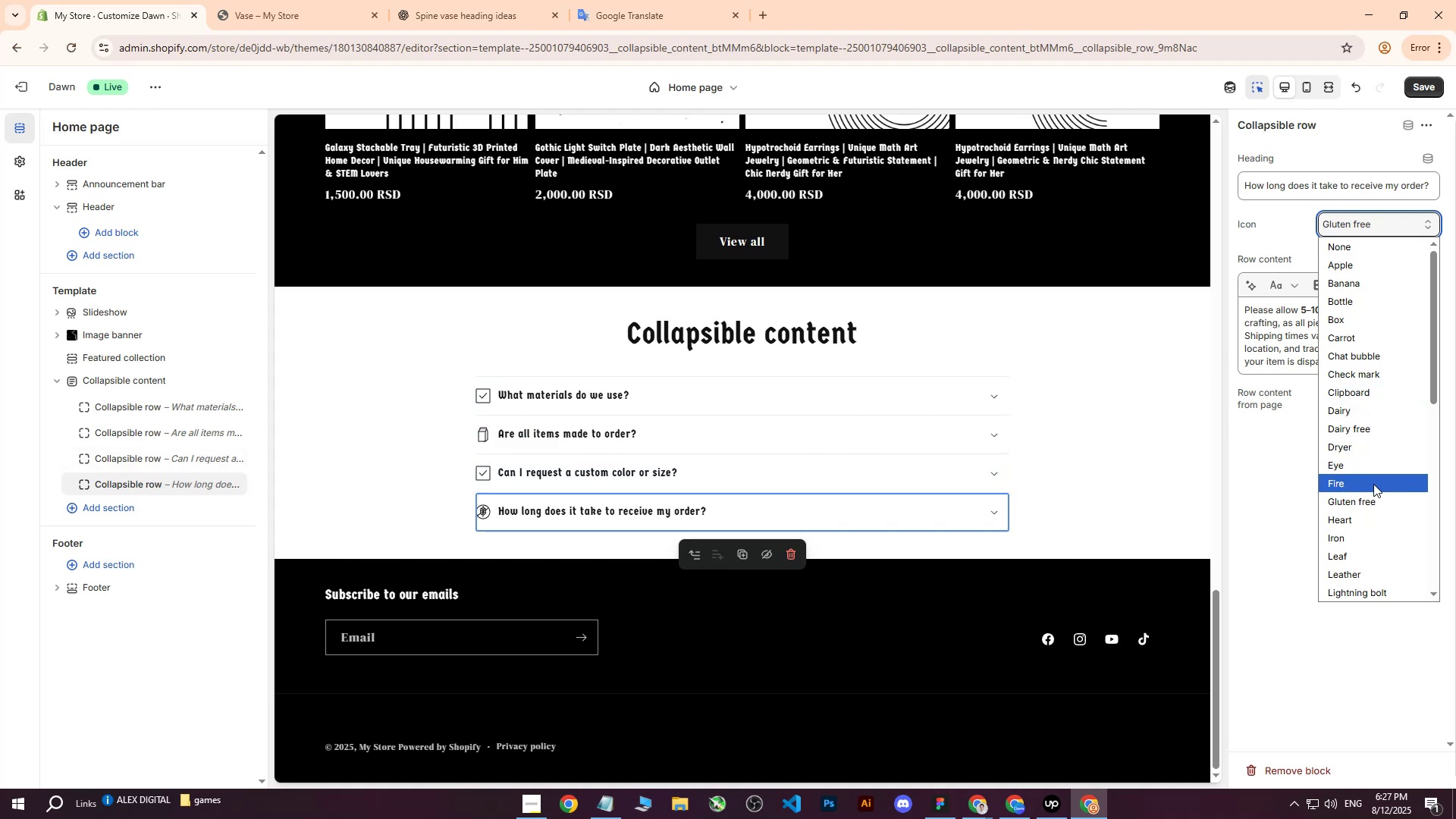 
scroll: coordinate [1367, 431], scroll_direction: down, amount: 2.0
 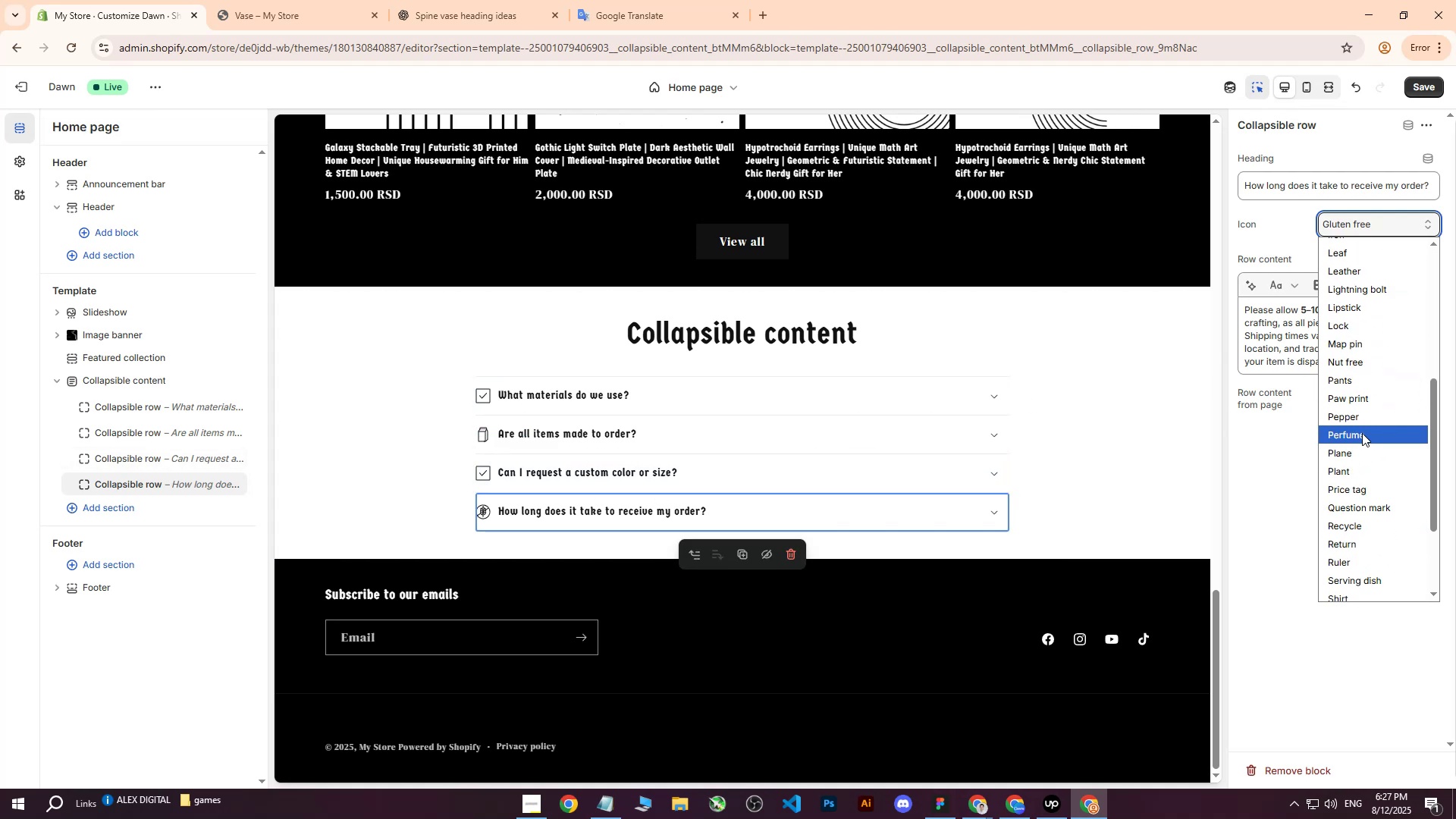 
scroll: coordinate [1362, 433], scroll_direction: up, amount: 1.0
 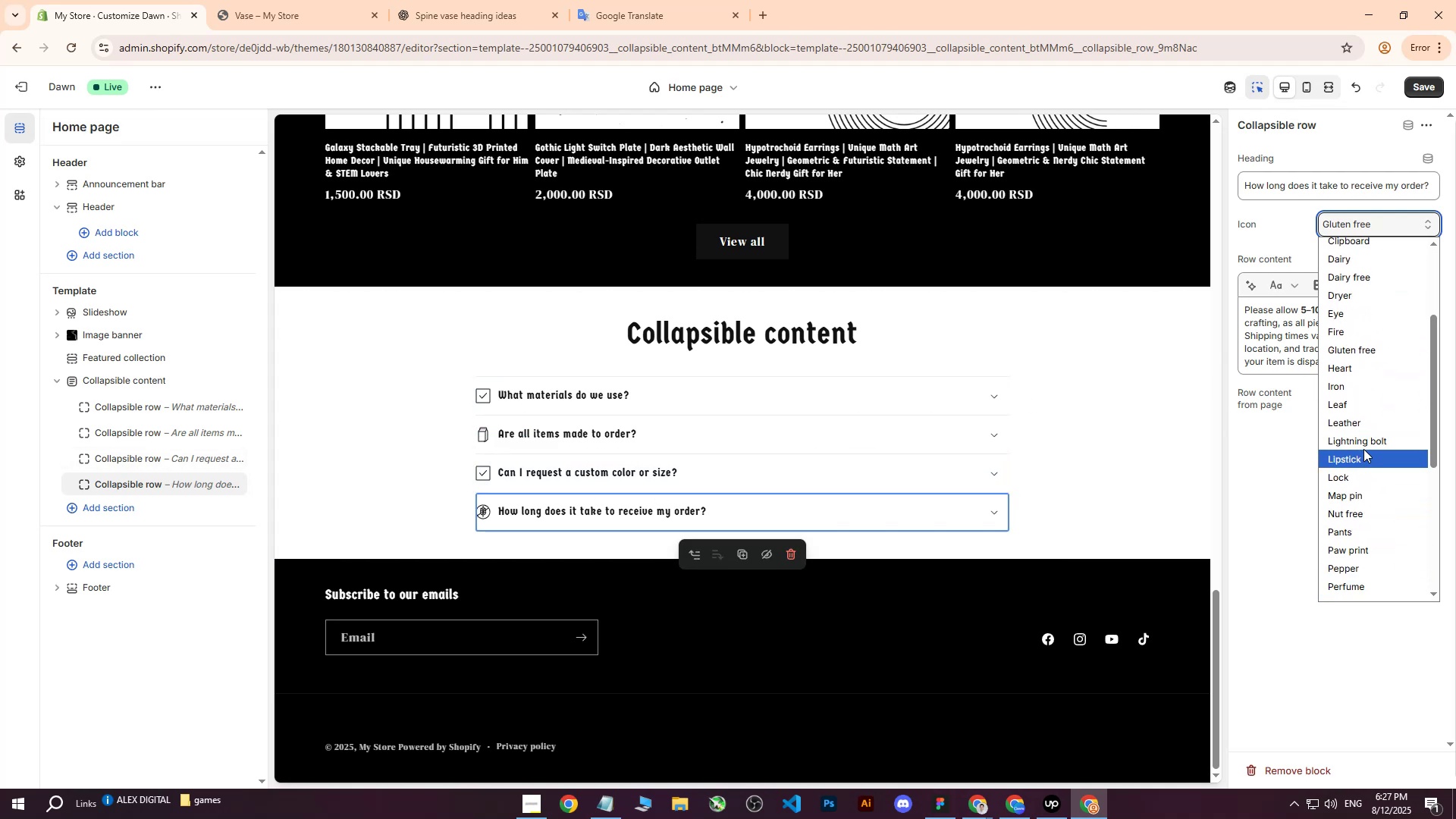 
left_click([1365, 444])
 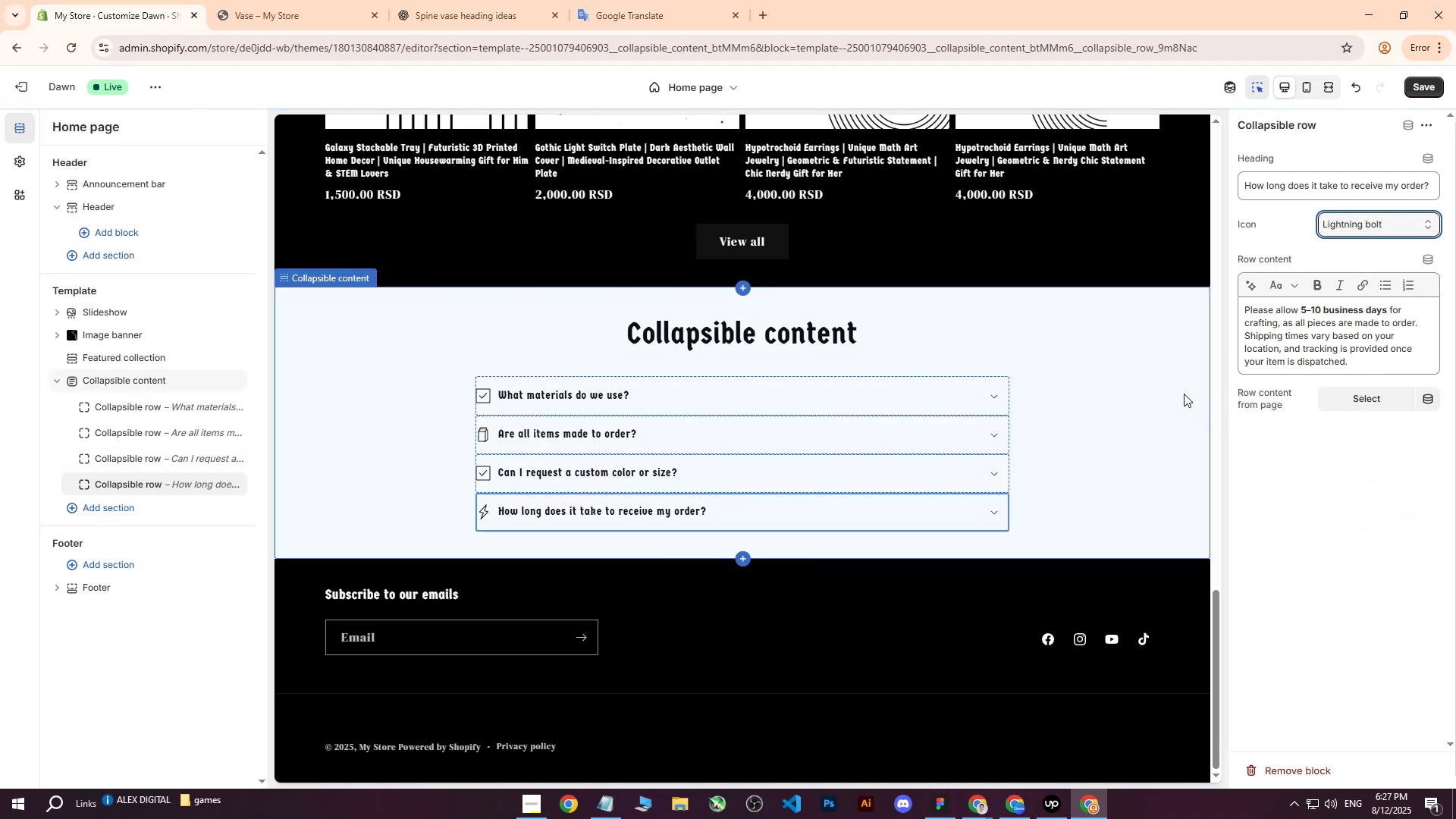 
left_click([1418, 88])
 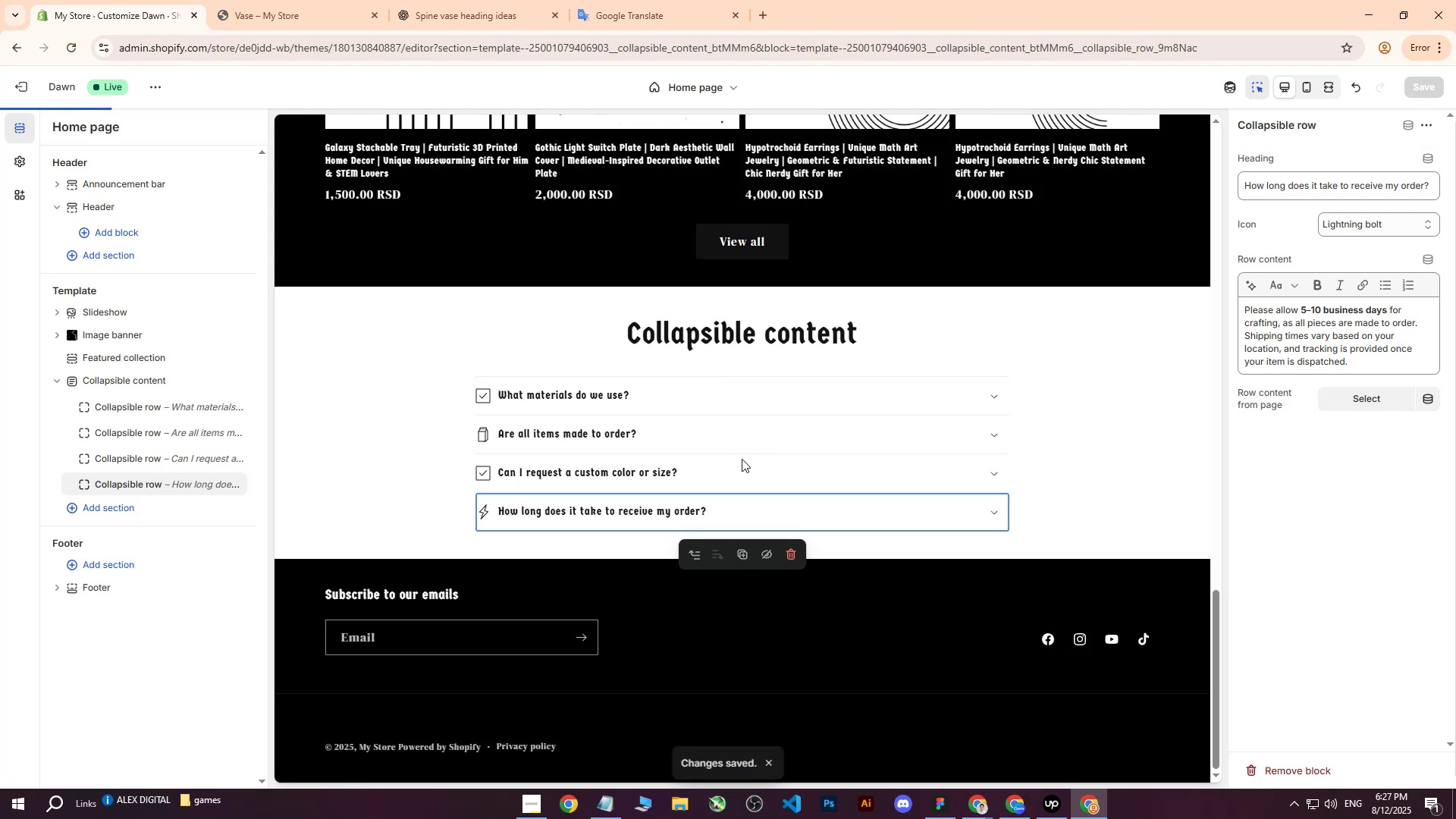 
left_click([698, 479])
 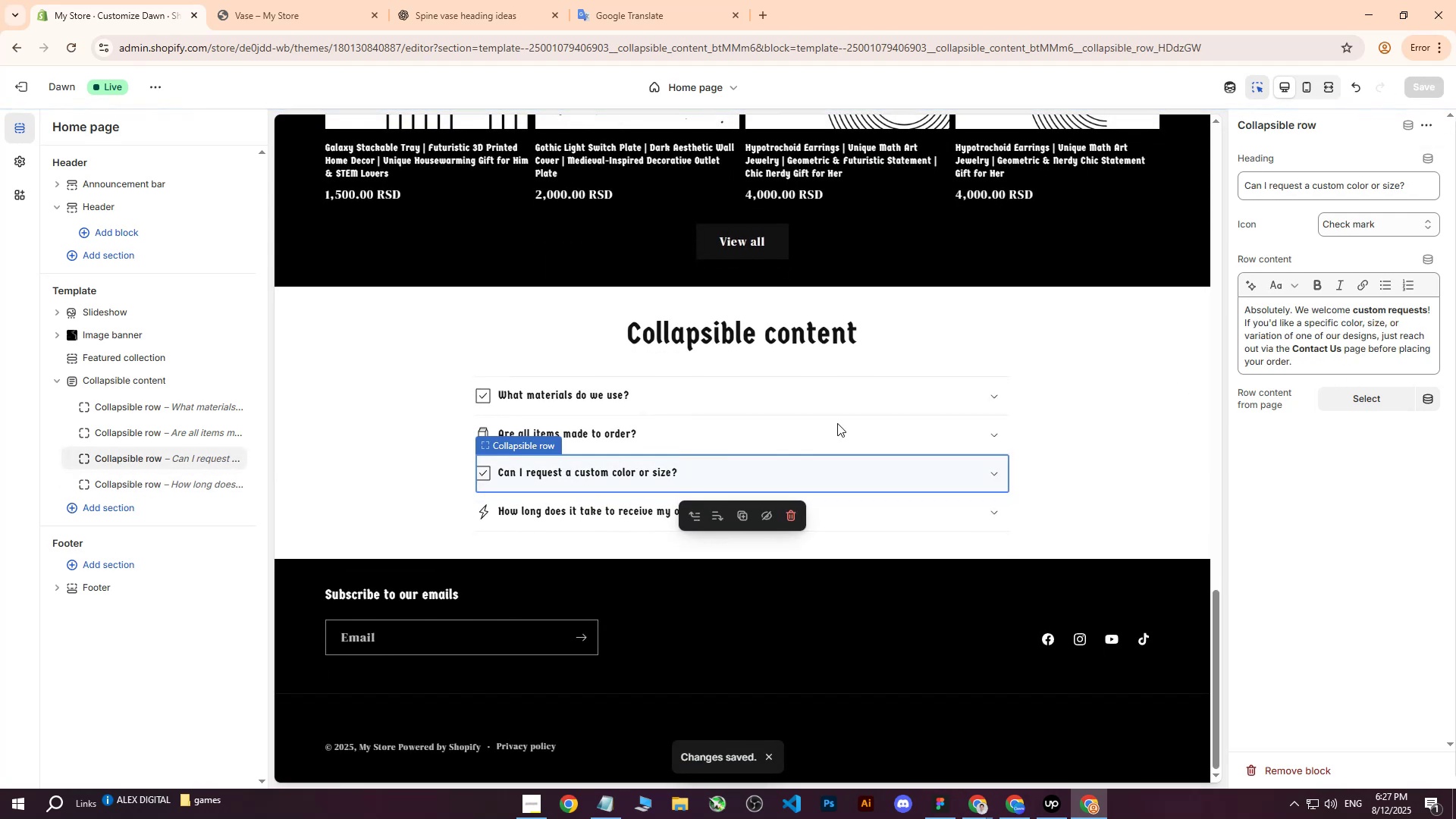 
left_click([1370, 230])
 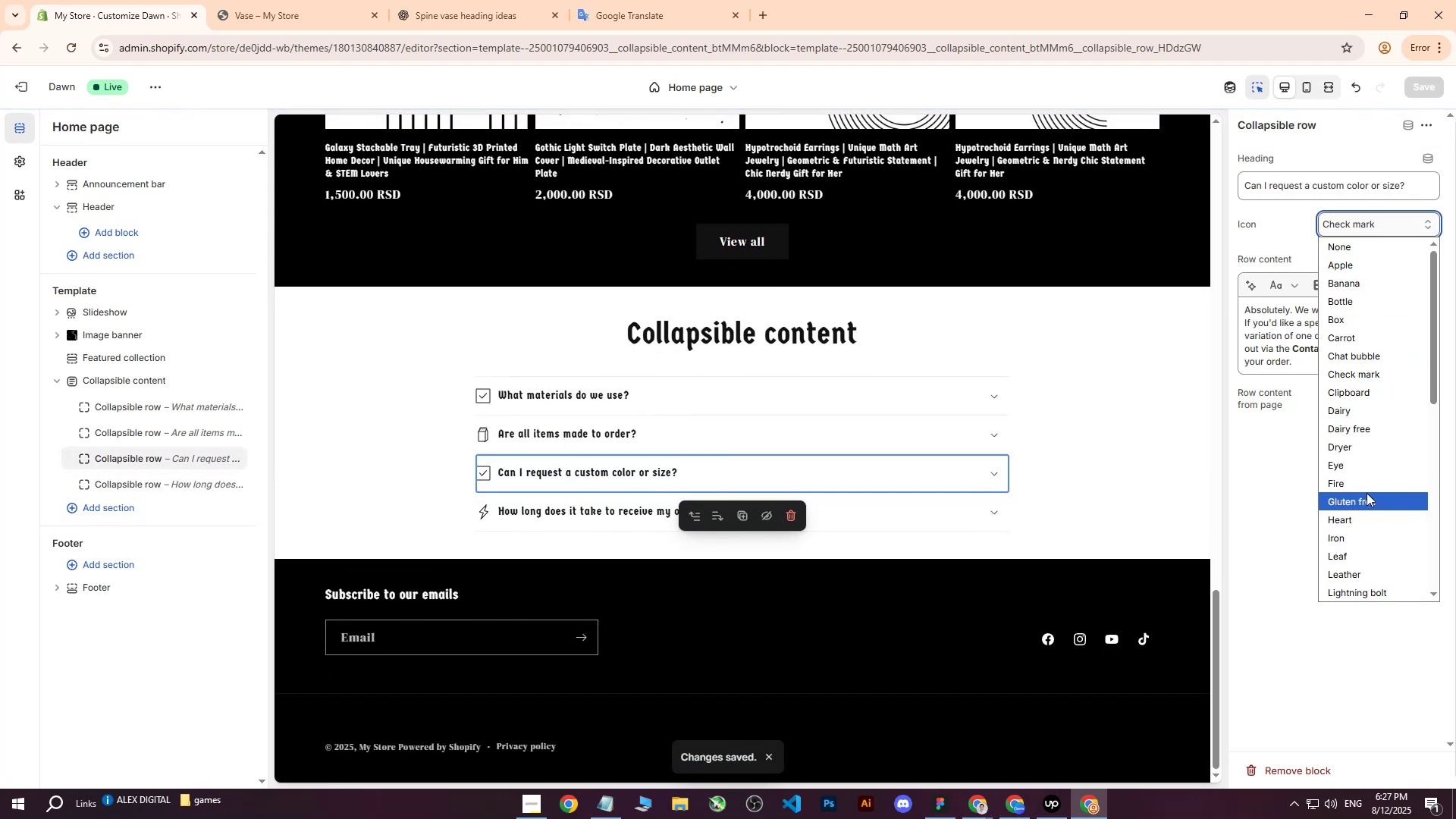 
scroll: coordinate [1380, 504], scroll_direction: down, amount: 5.0
 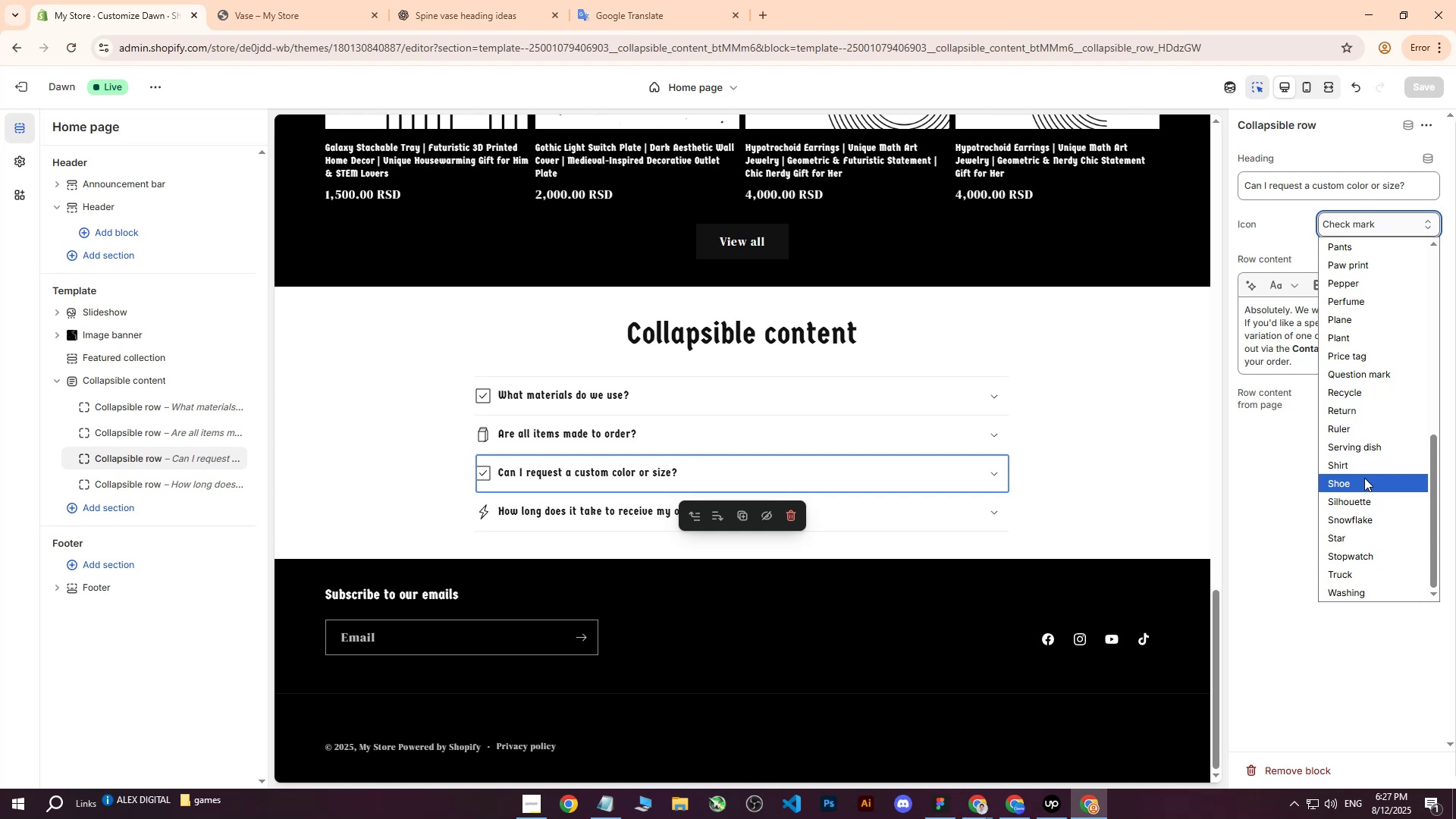 
scroll: coordinate [1364, 478], scroll_direction: up, amount: 1.0
 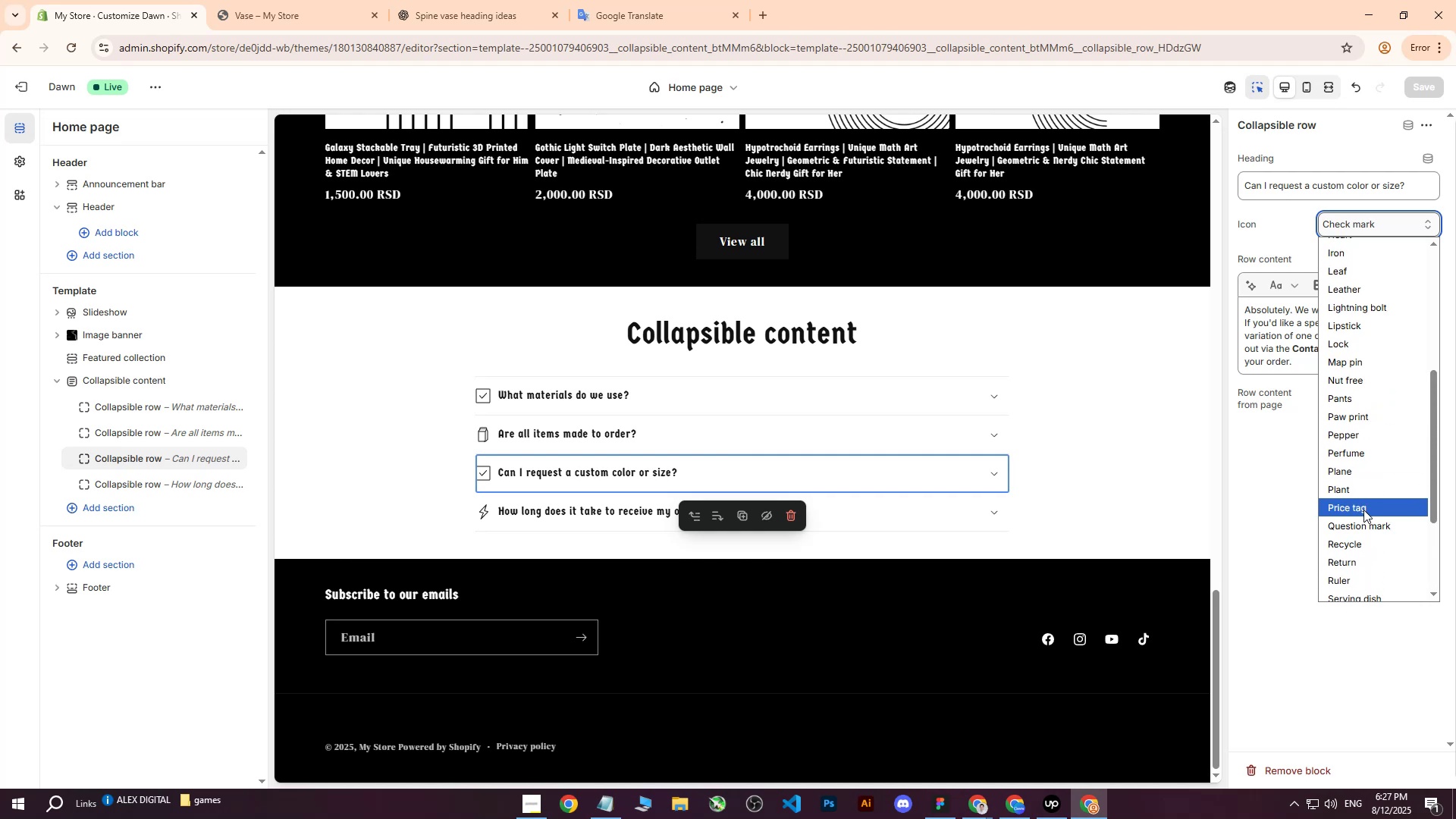 
scroll: coordinate [1363, 512], scroll_direction: down, amount: 1.0
 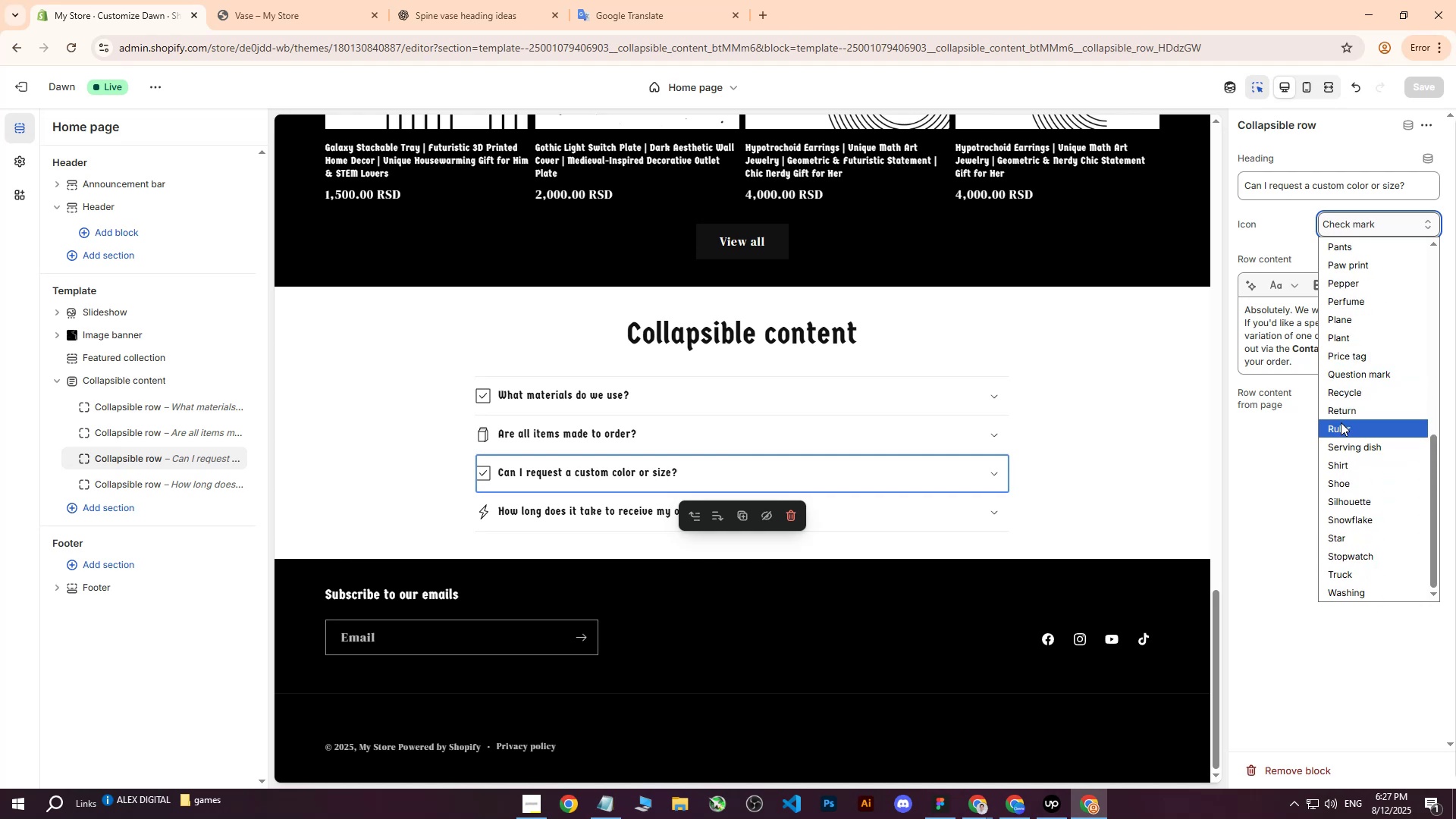 
left_click([1341, 425])
 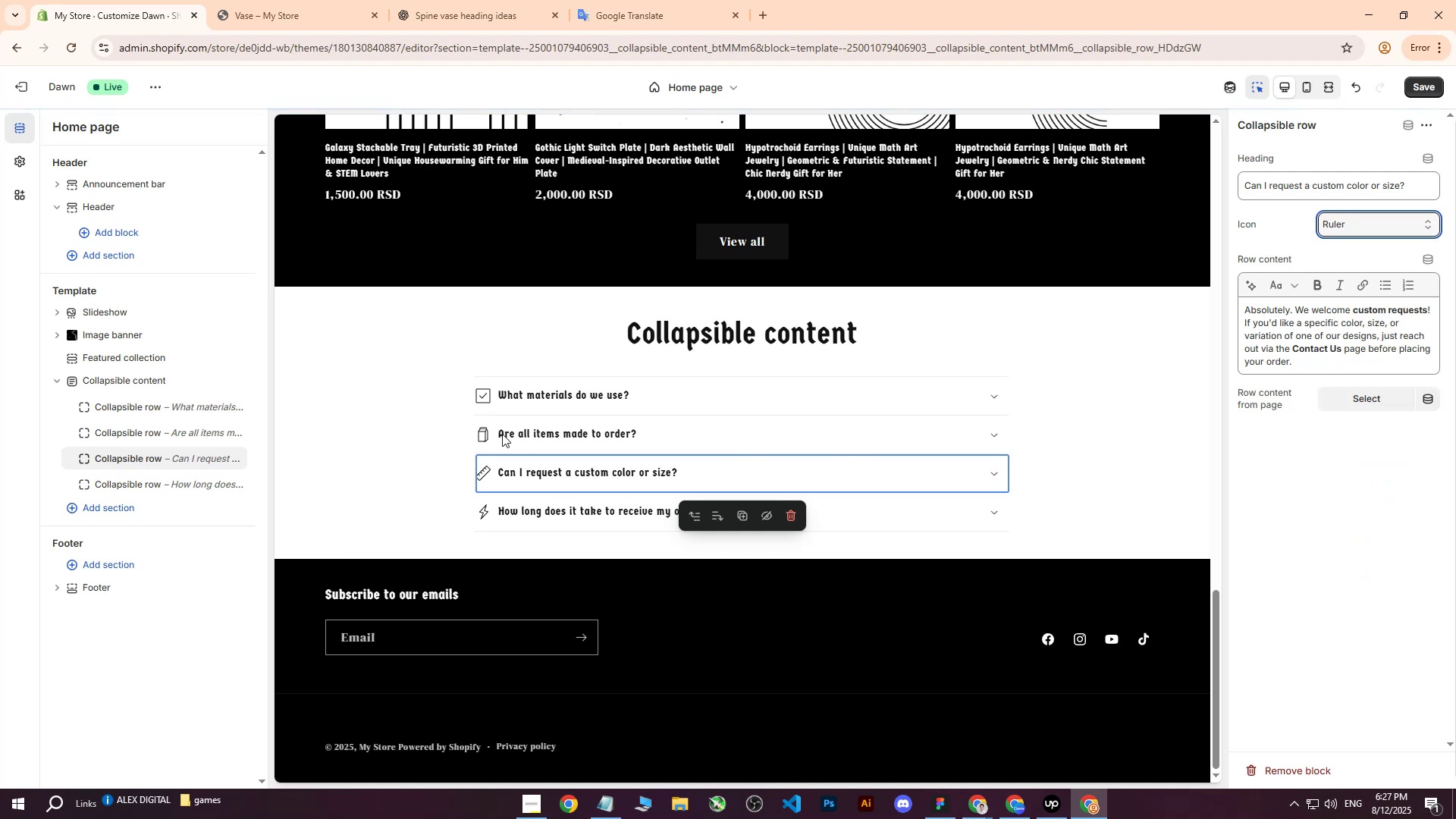 
left_click([485, 432])
 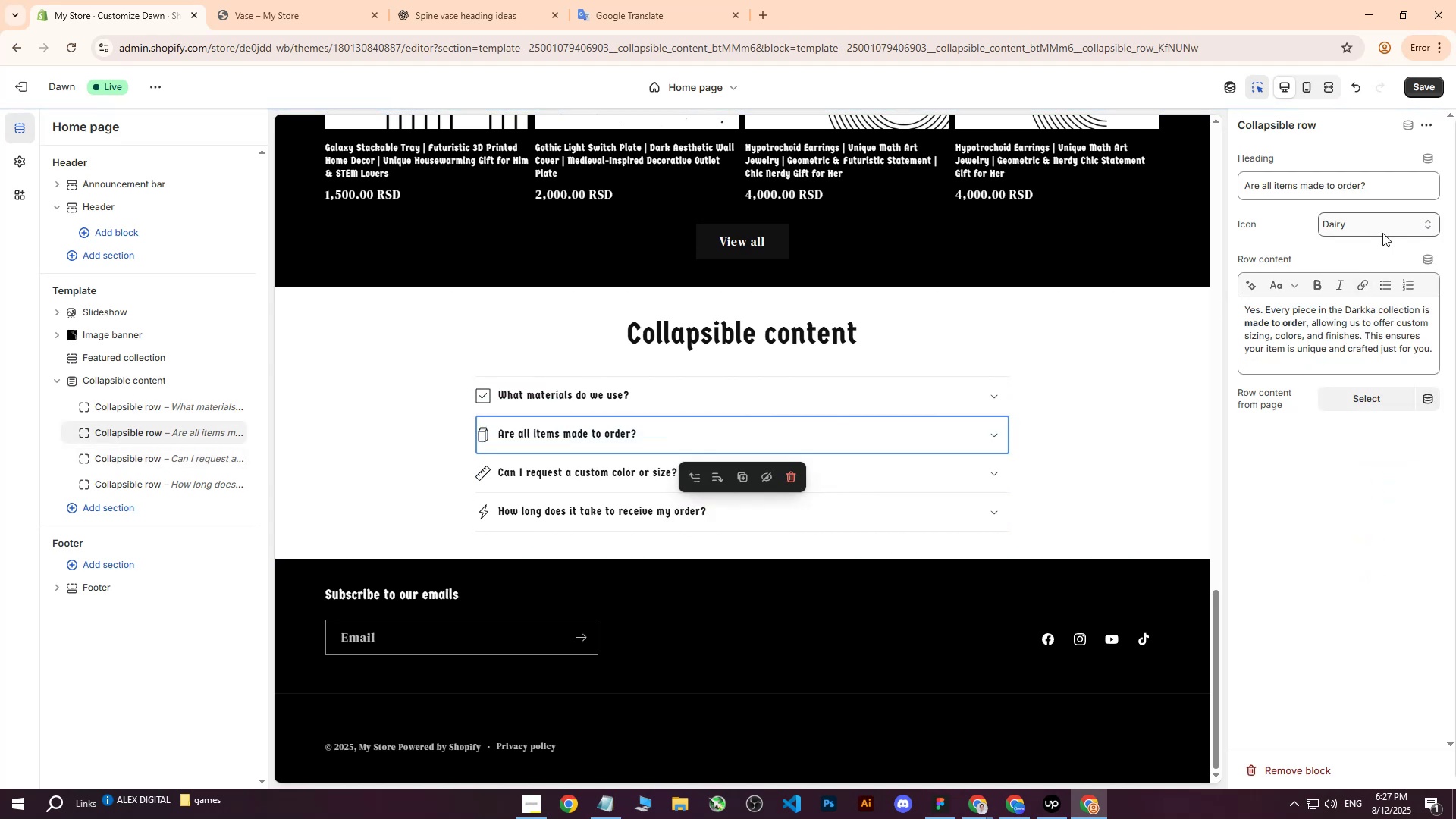 
left_click([1376, 223])
 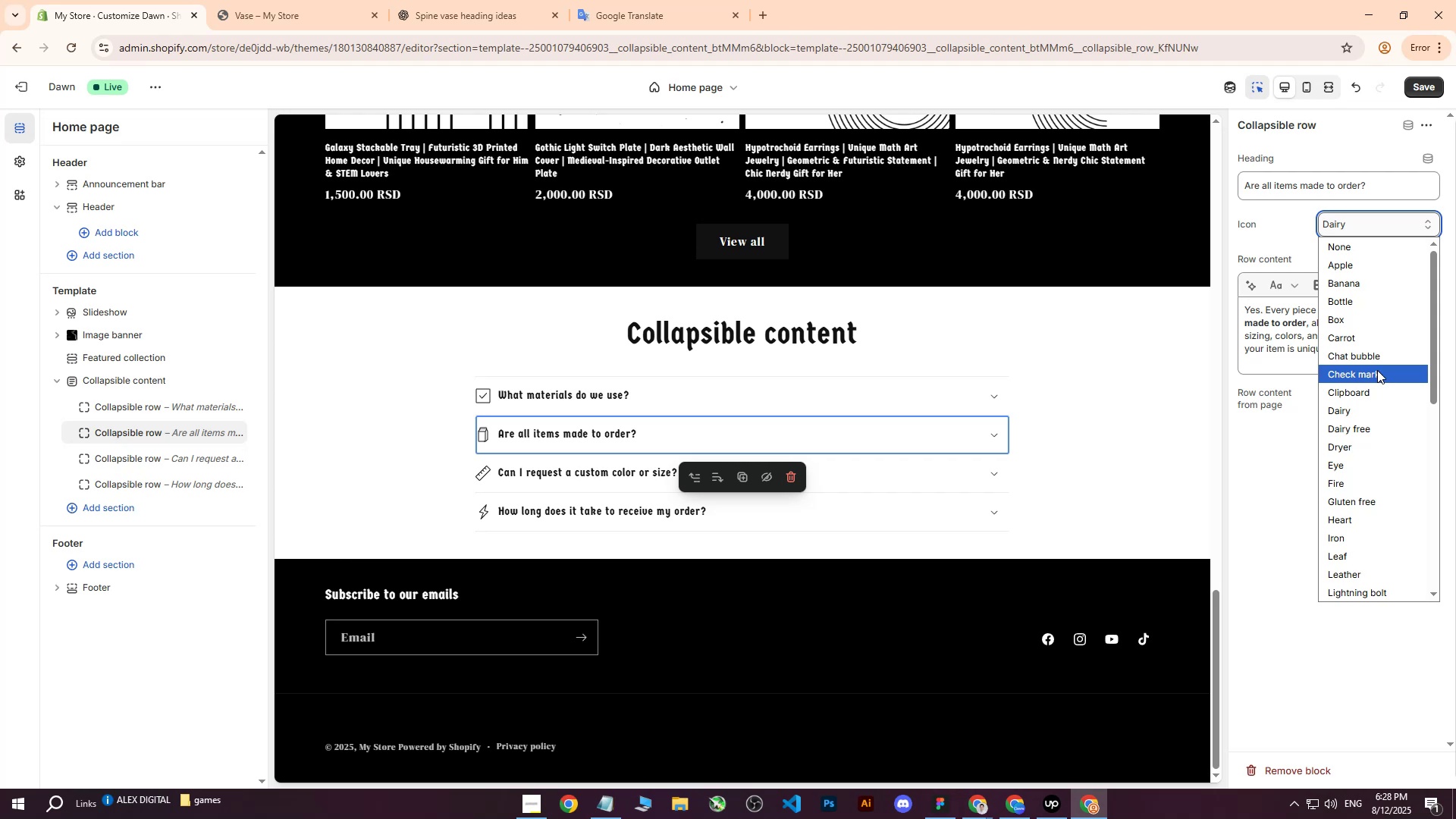 
wait(6.61)
 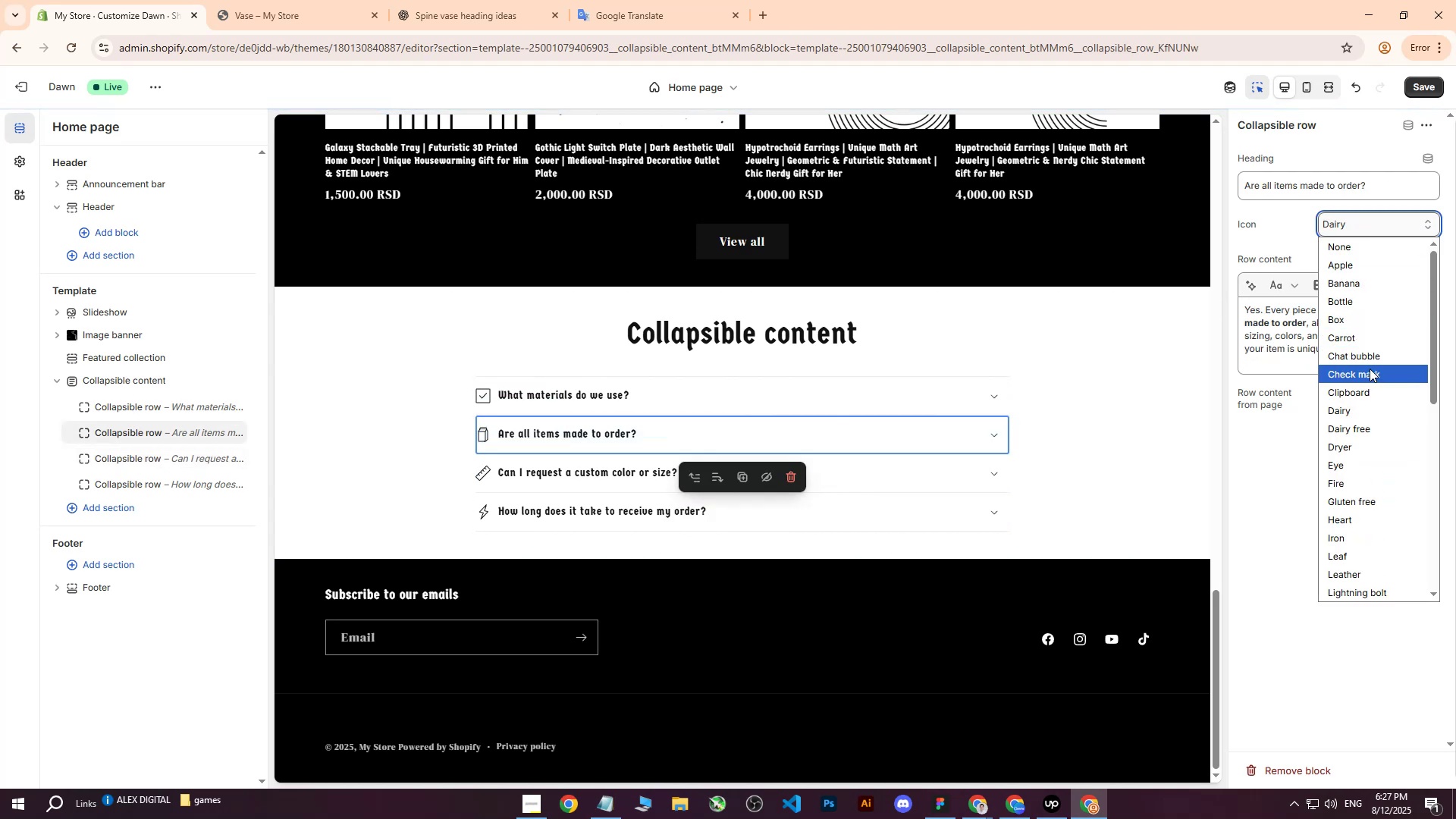 
left_click([1367, 319])
 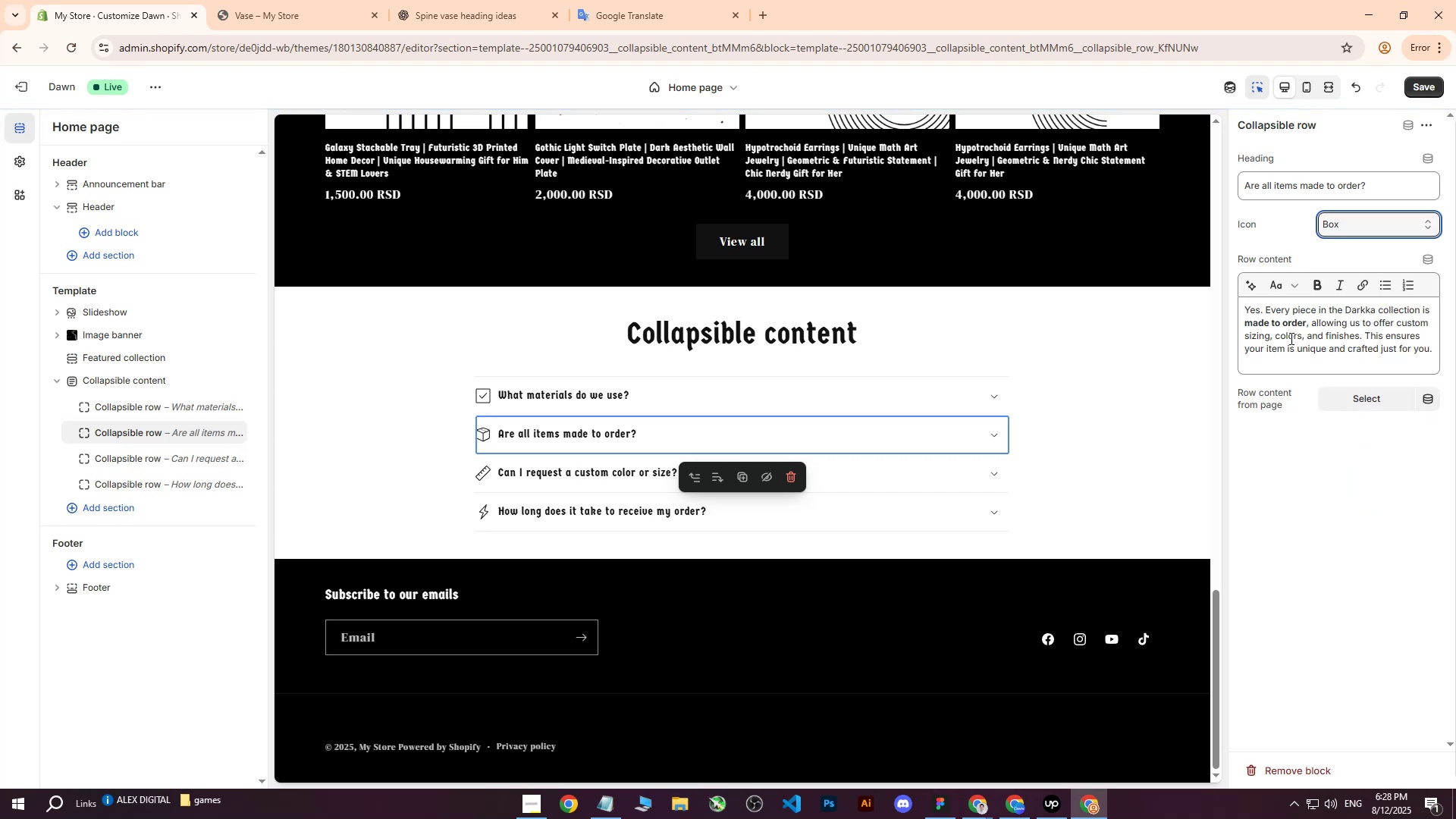 
wait(8.0)
 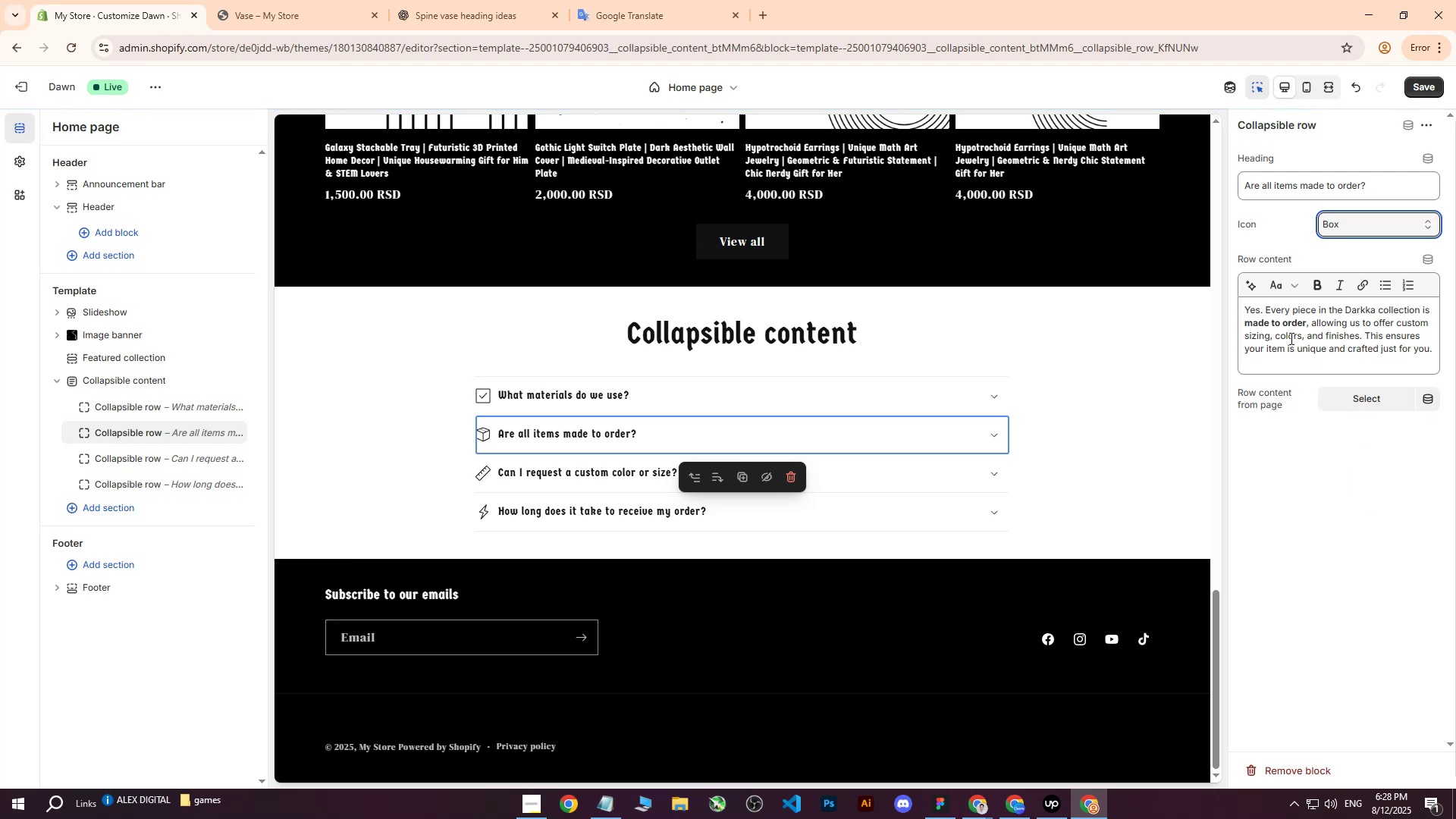 
left_click([679, 0])
 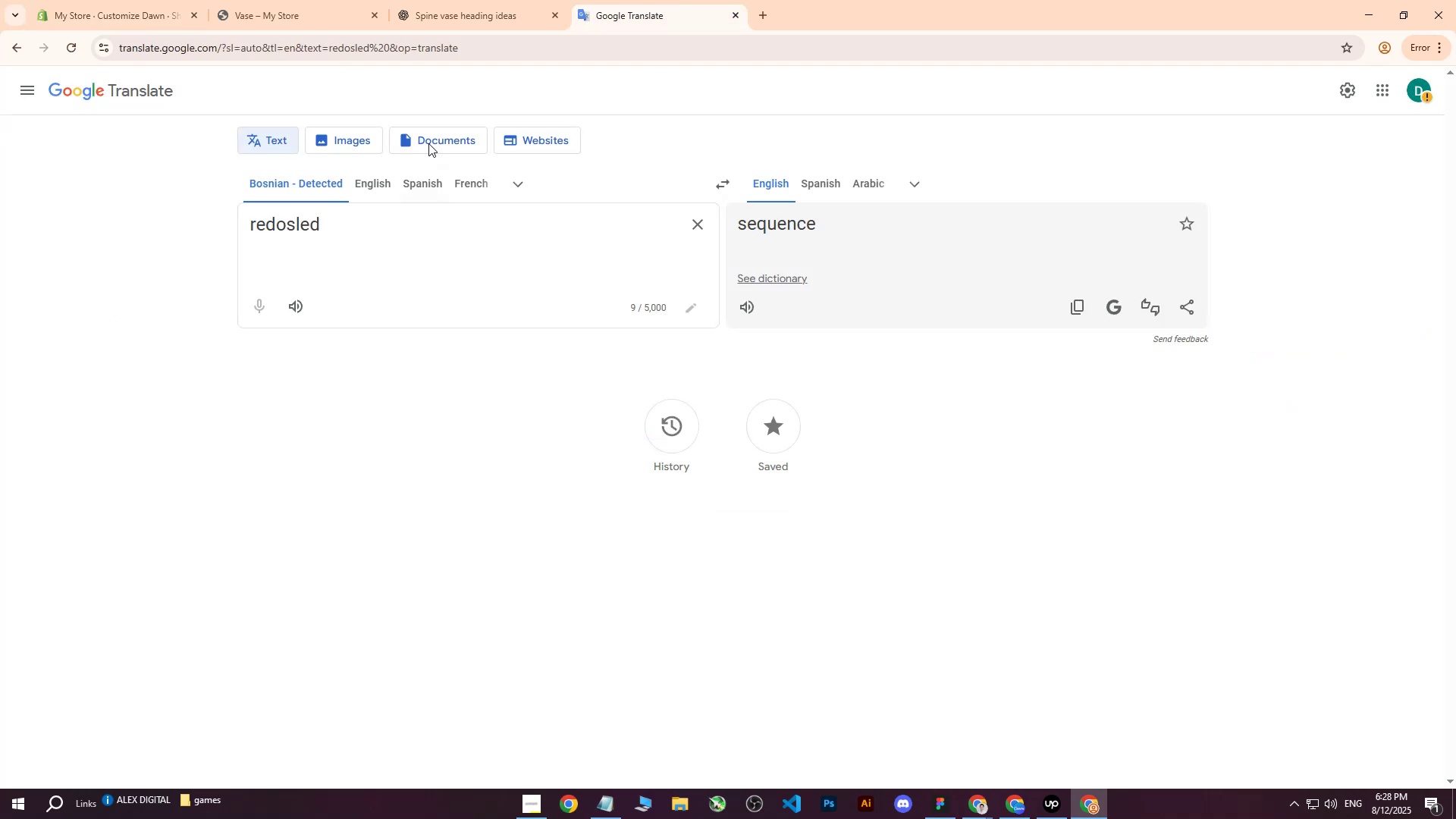 
left_click([439, 0])
 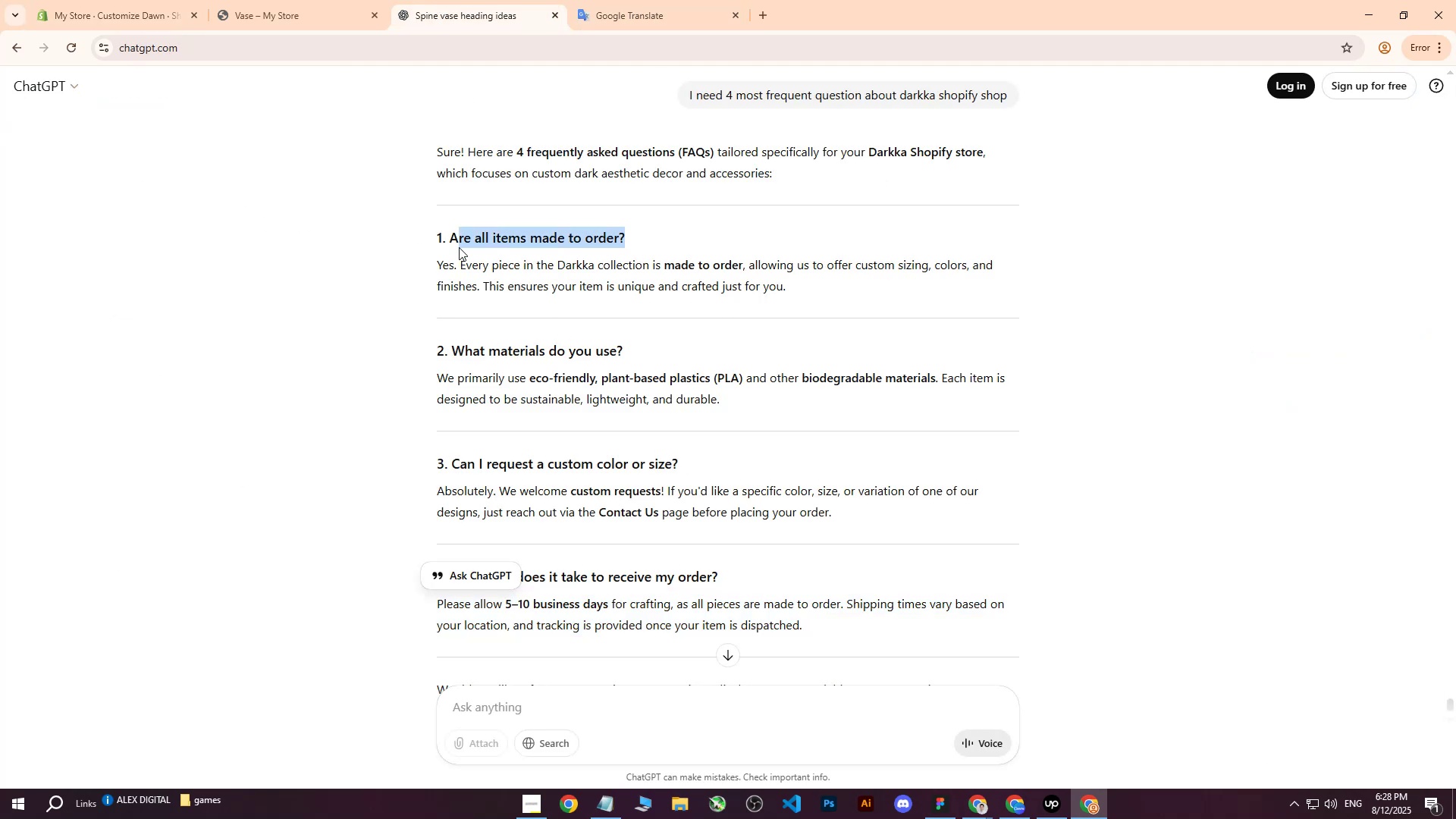 
key(Control+ControlLeft)
 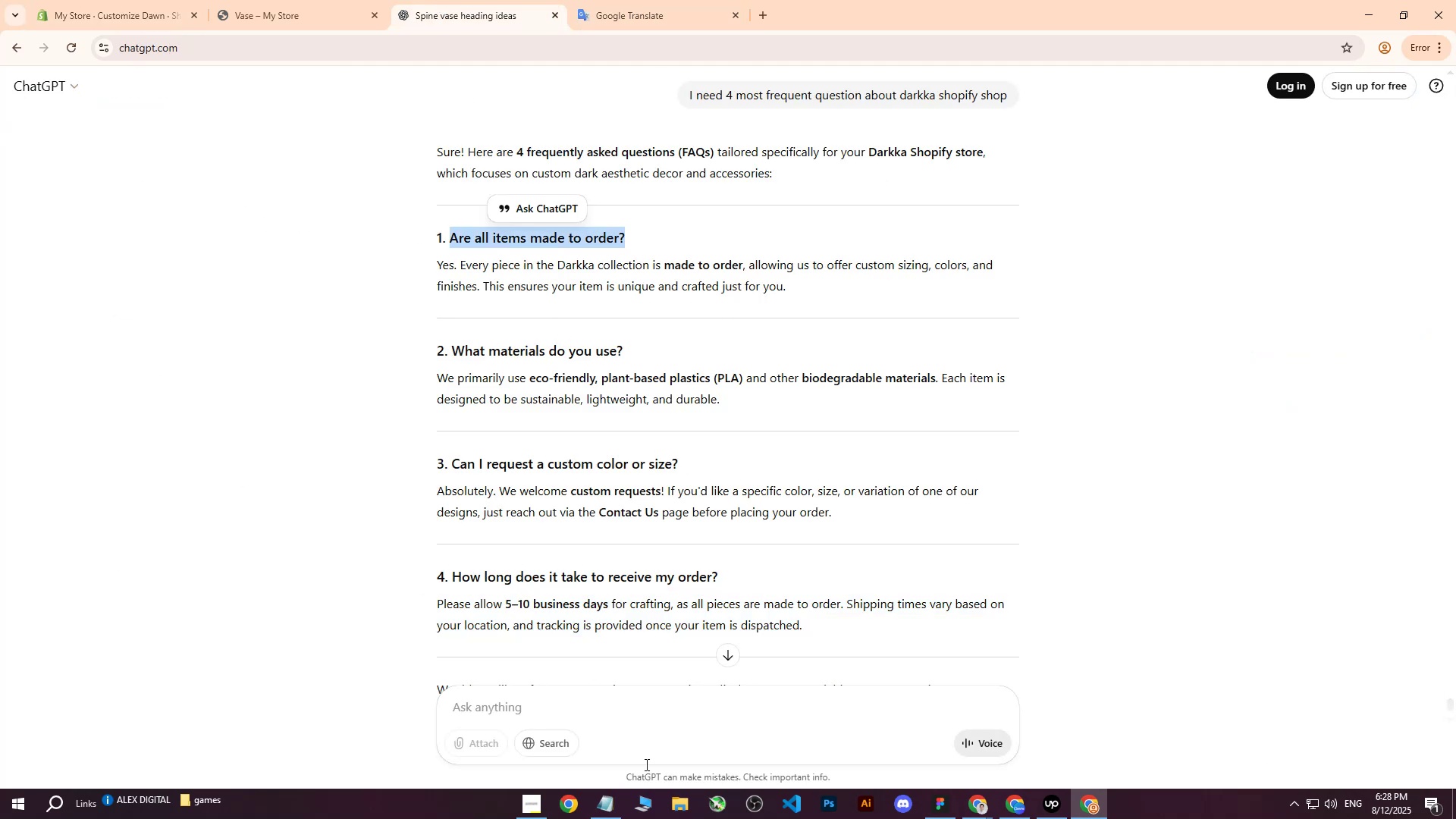 
key(Control+C)
 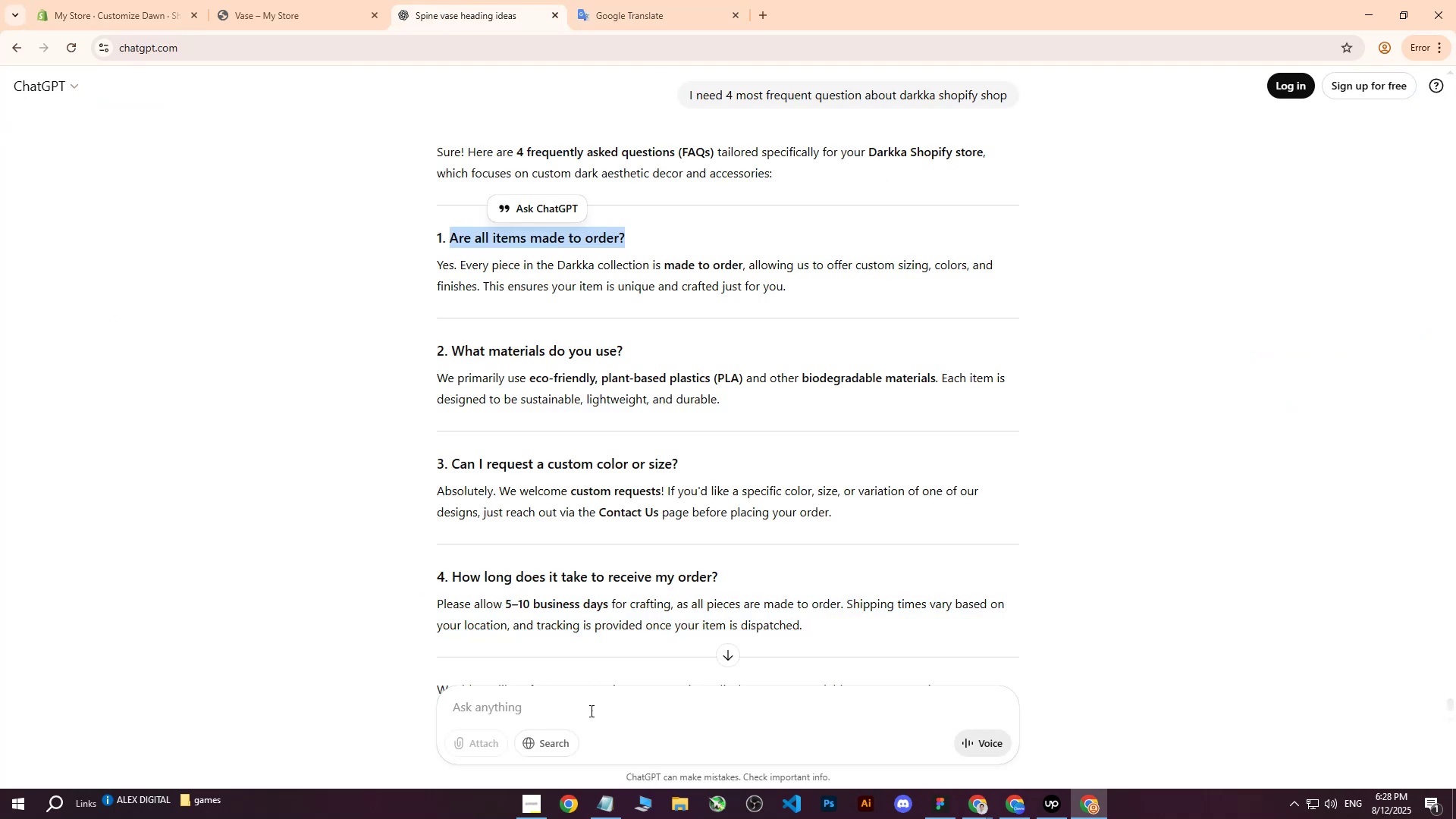 
left_click([586, 709])
 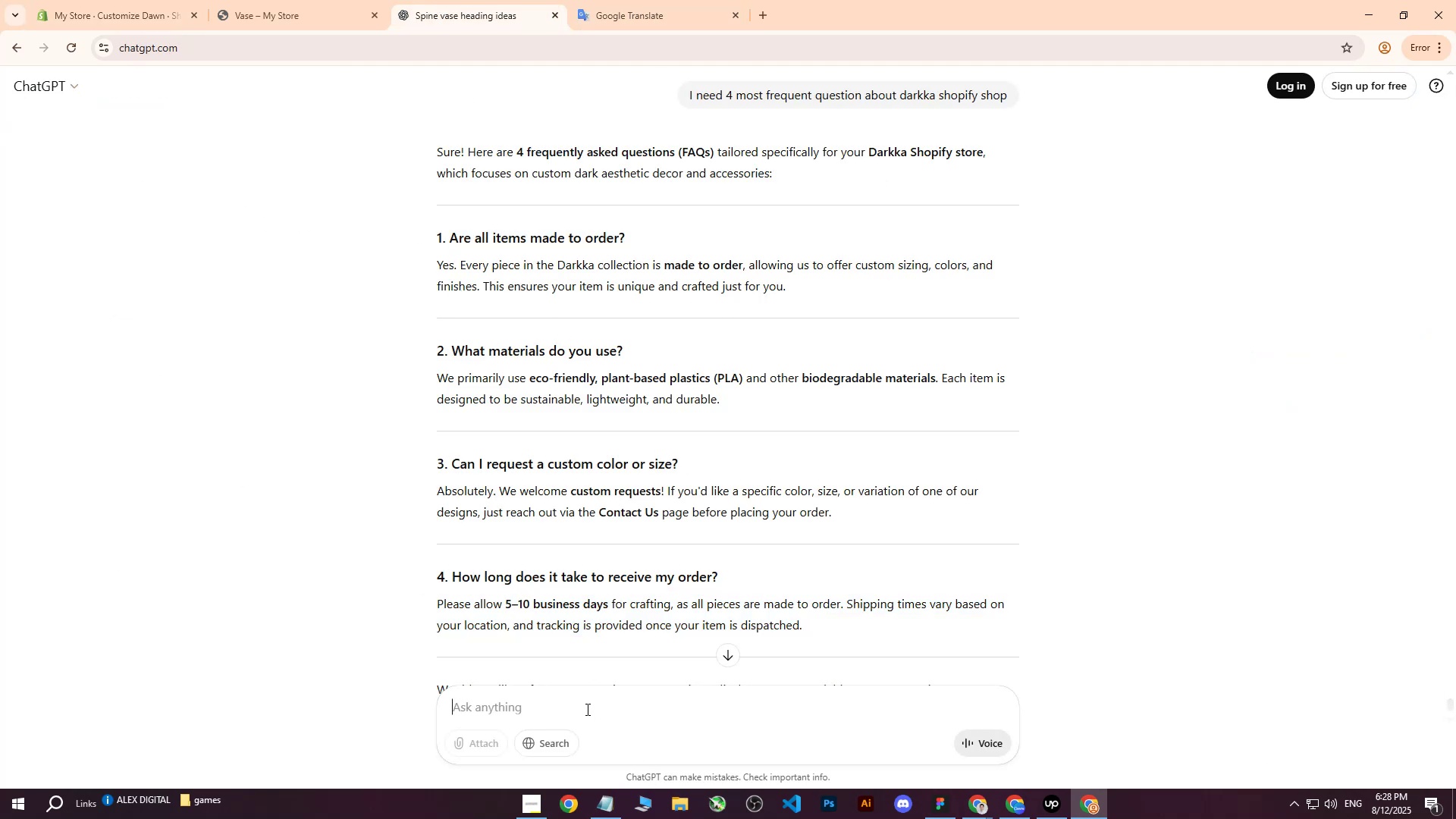 
key(Control+ControlLeft)
 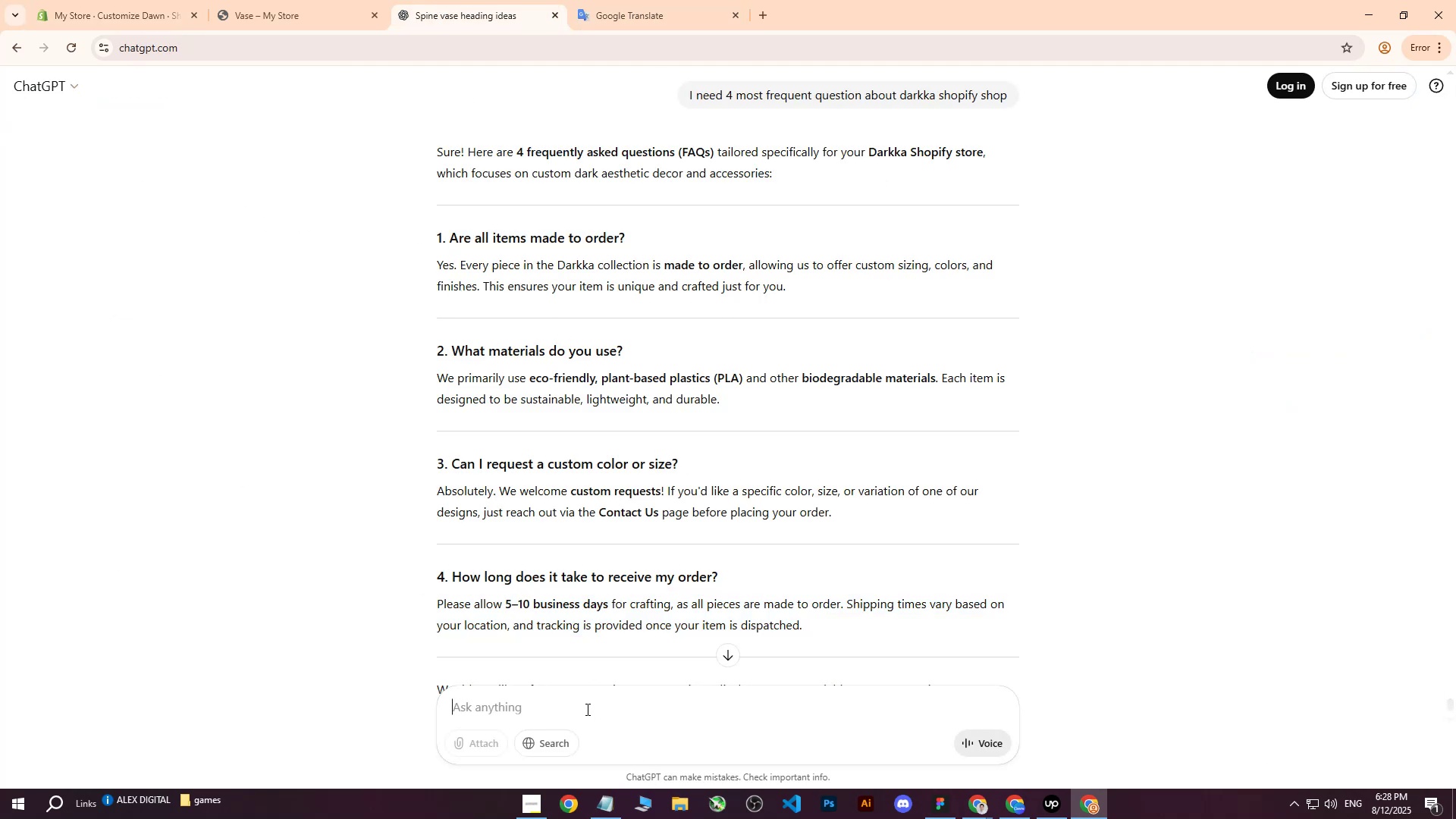 
key(Control+V)
 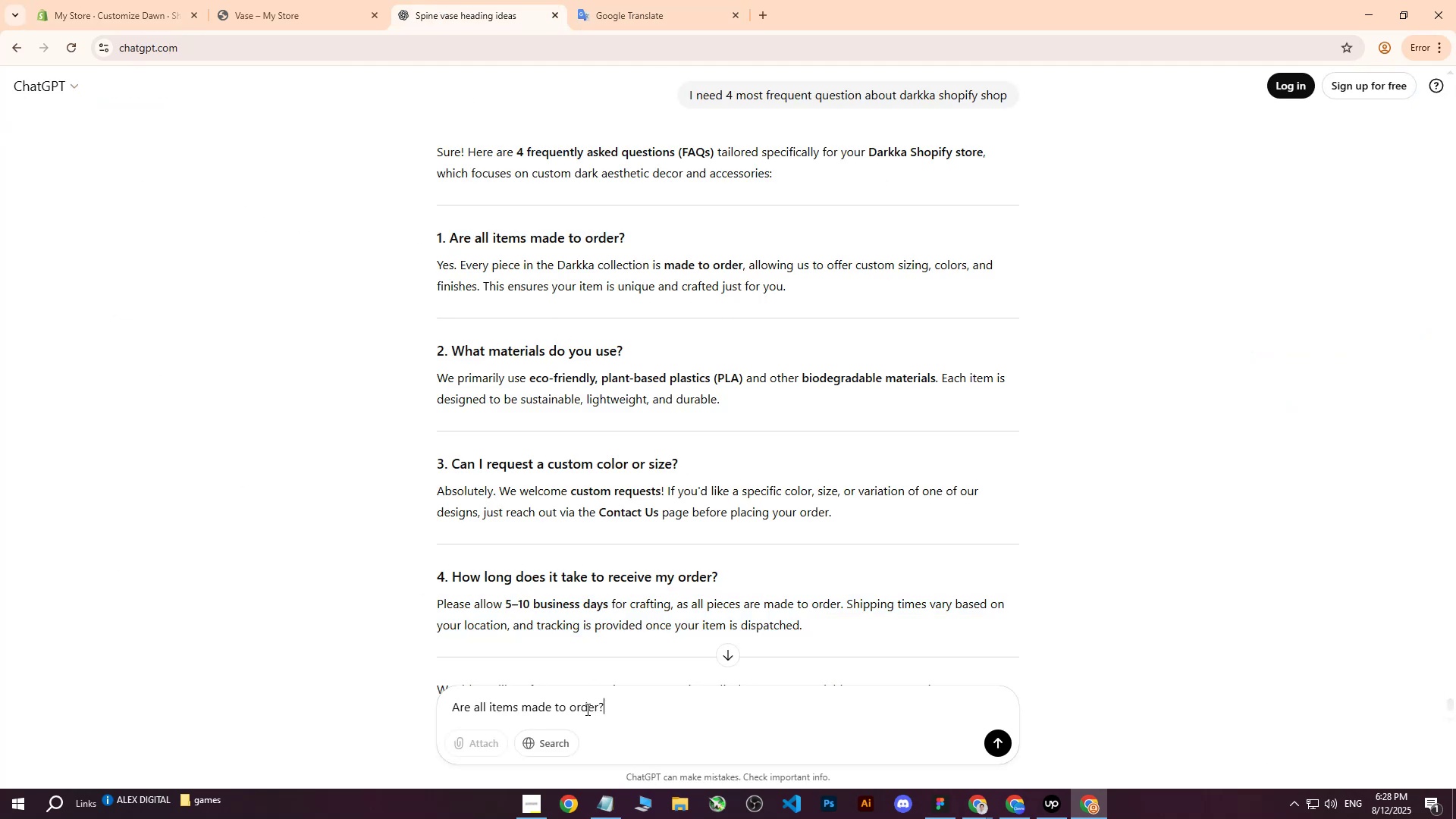 
type( WRITE ME THIS ON OTHER WAY)
 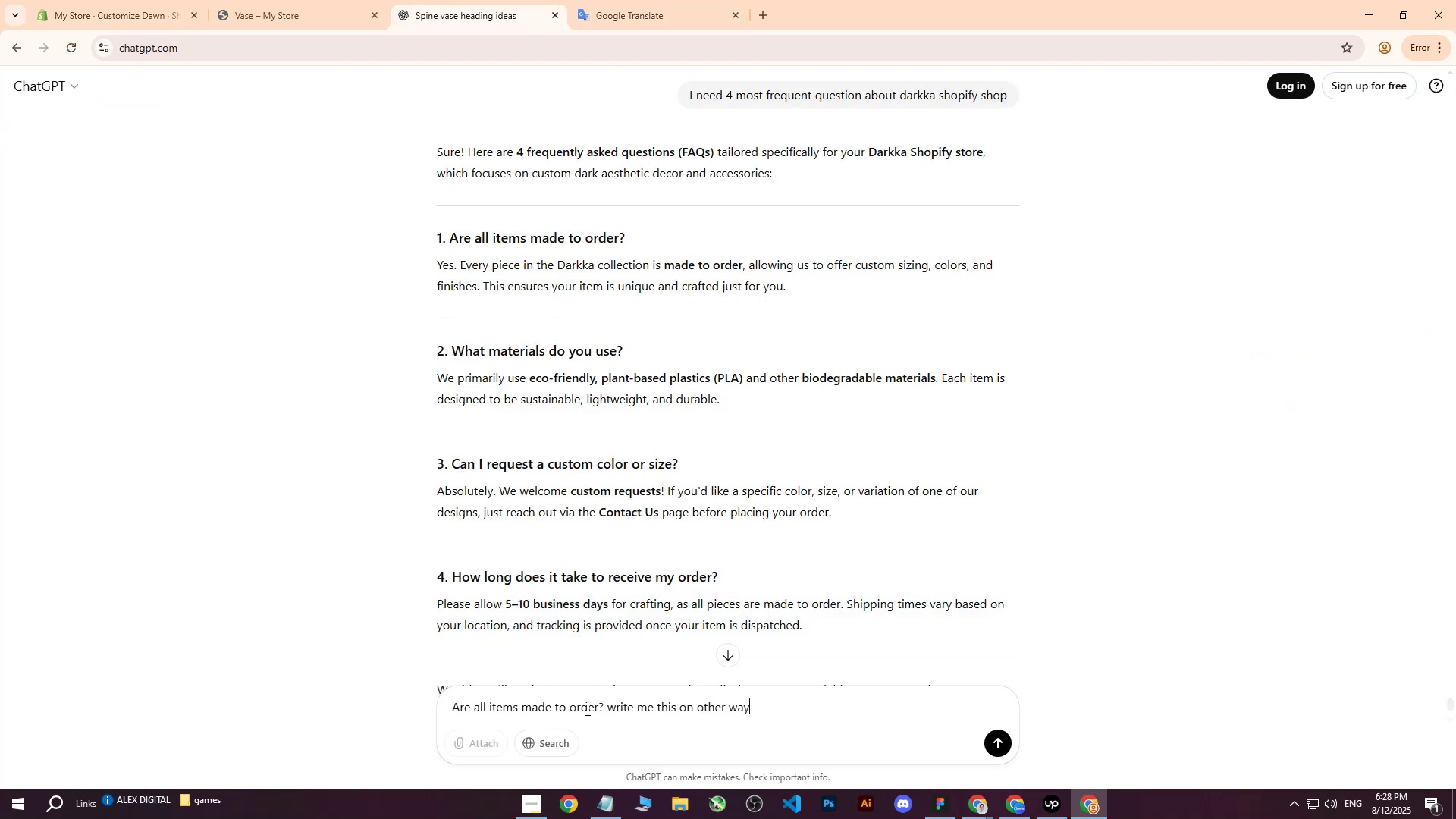 
key(Enter)
 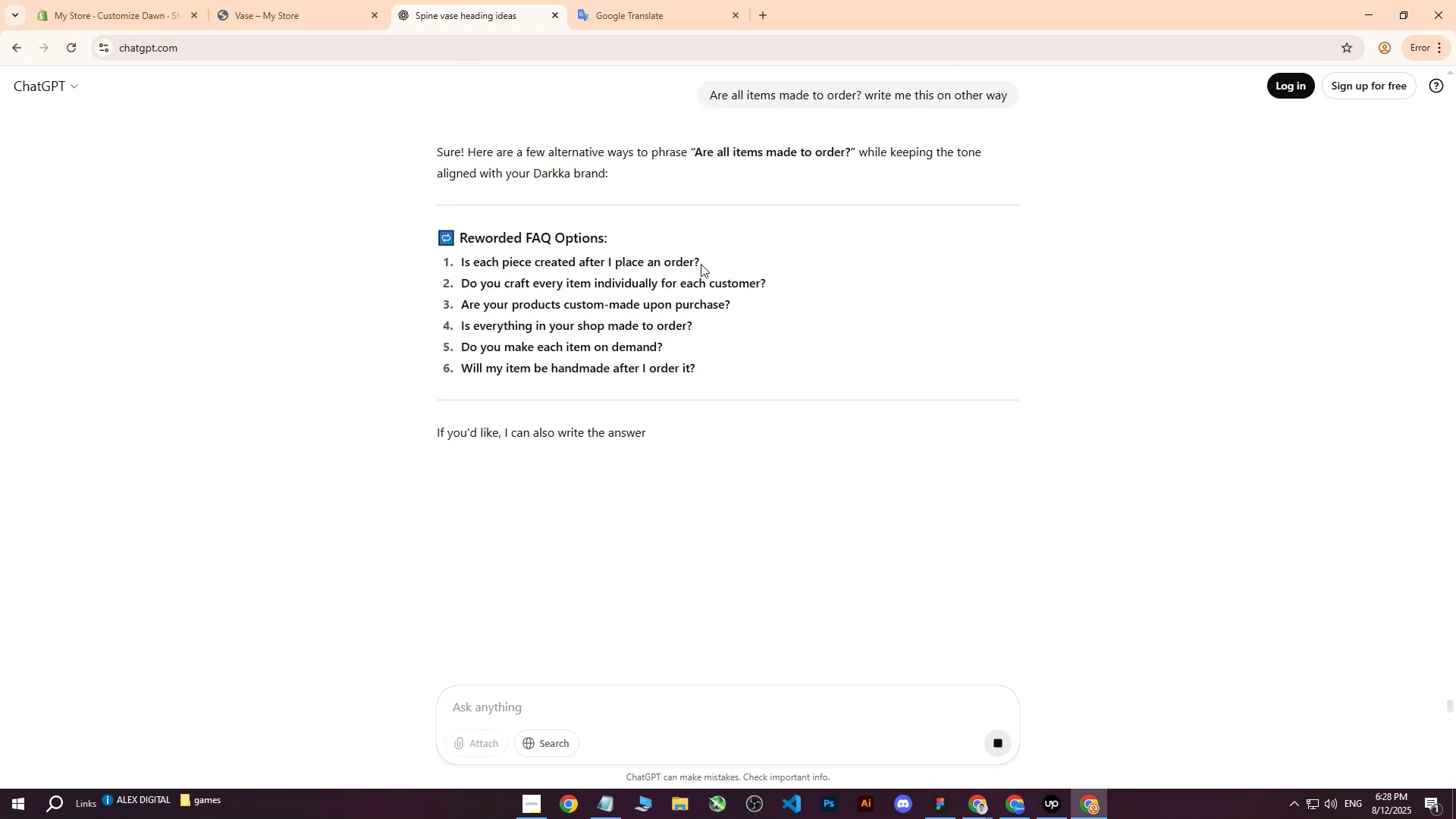 
wait(13.36)
 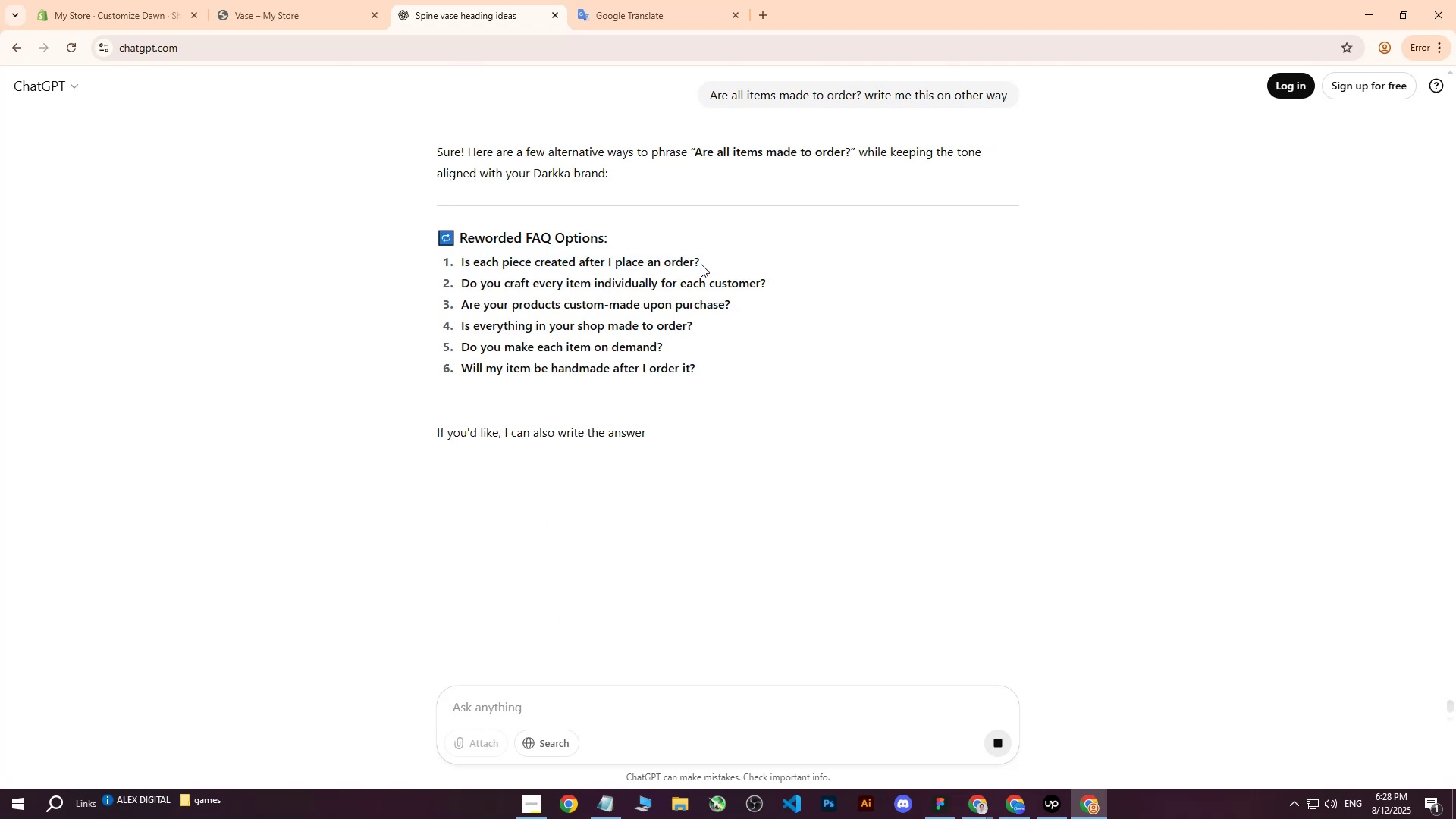 
key(Control+ControlLeft)
 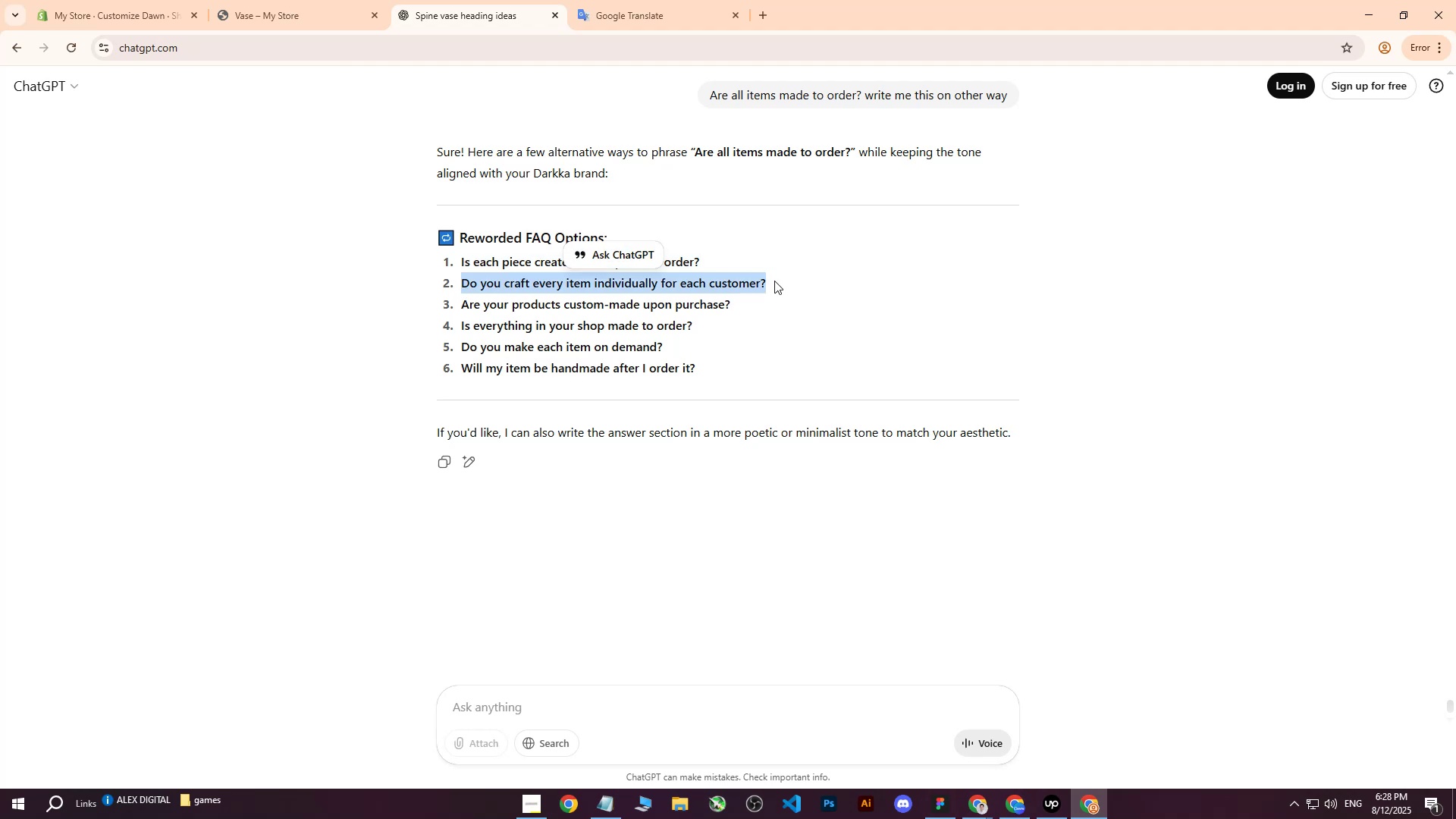 
key(Control+C)
 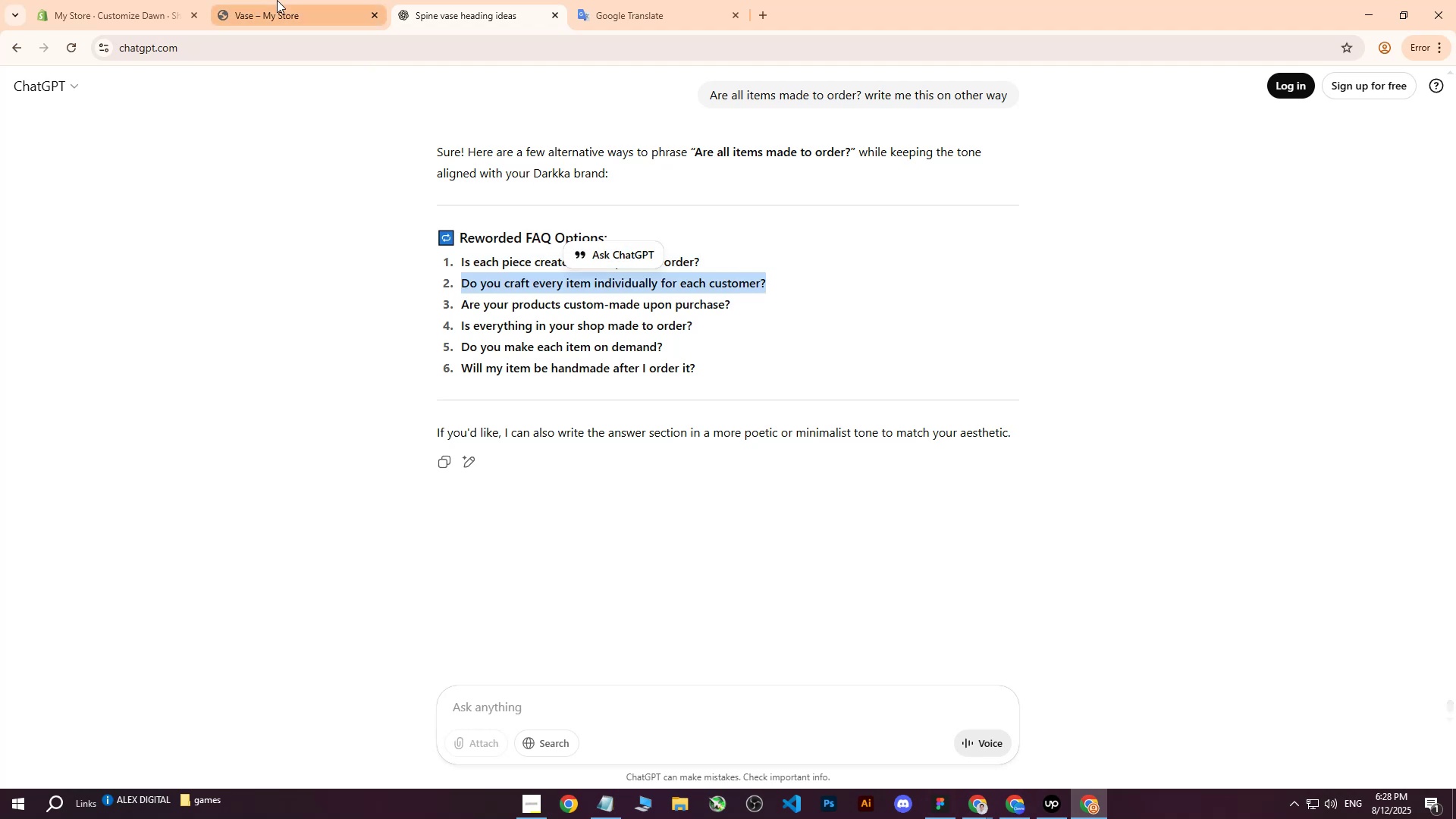 
left_click([277, 0])
 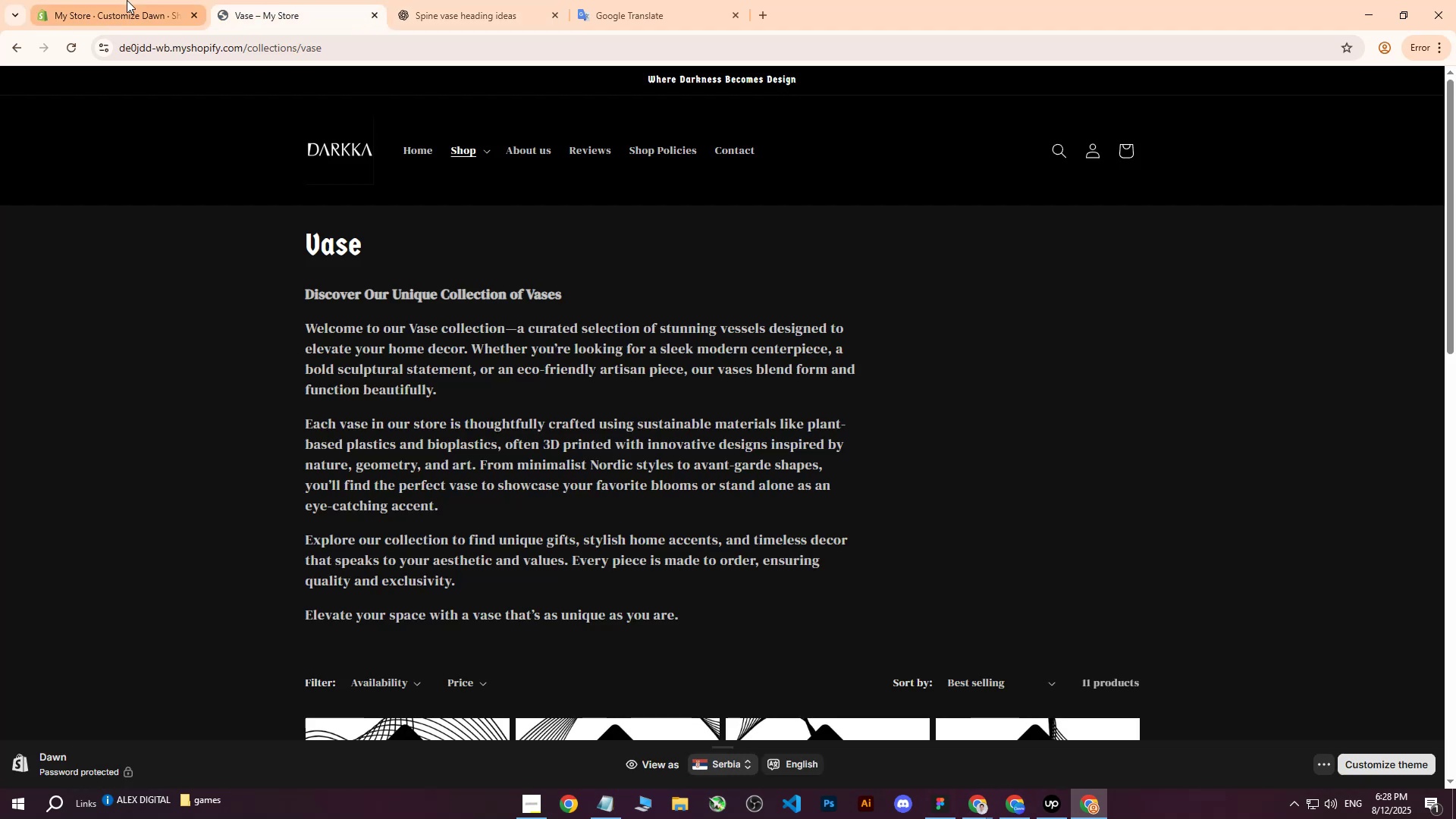 
left_click([127, 0])
 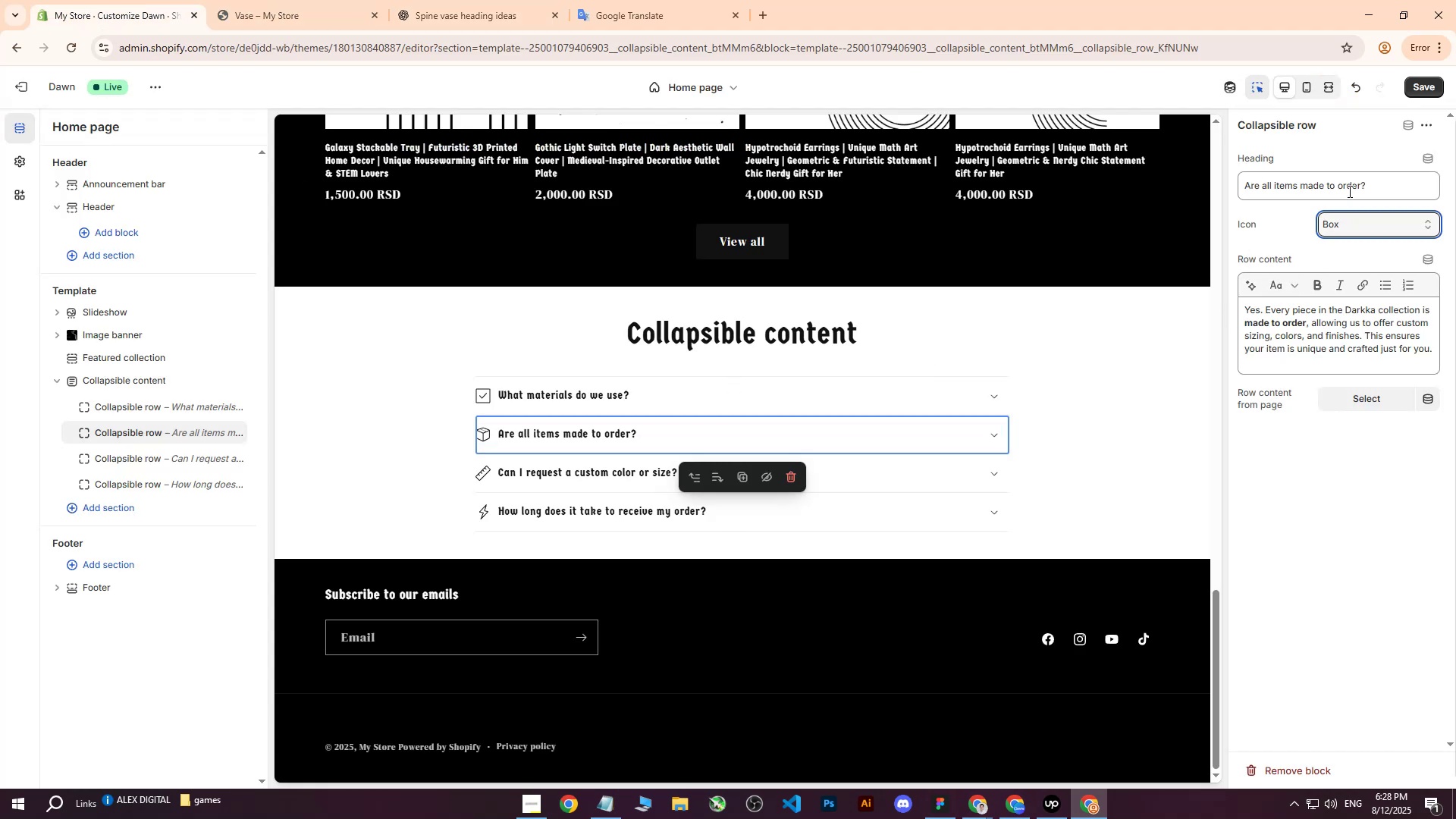 
key(Control+ControlLeft)
 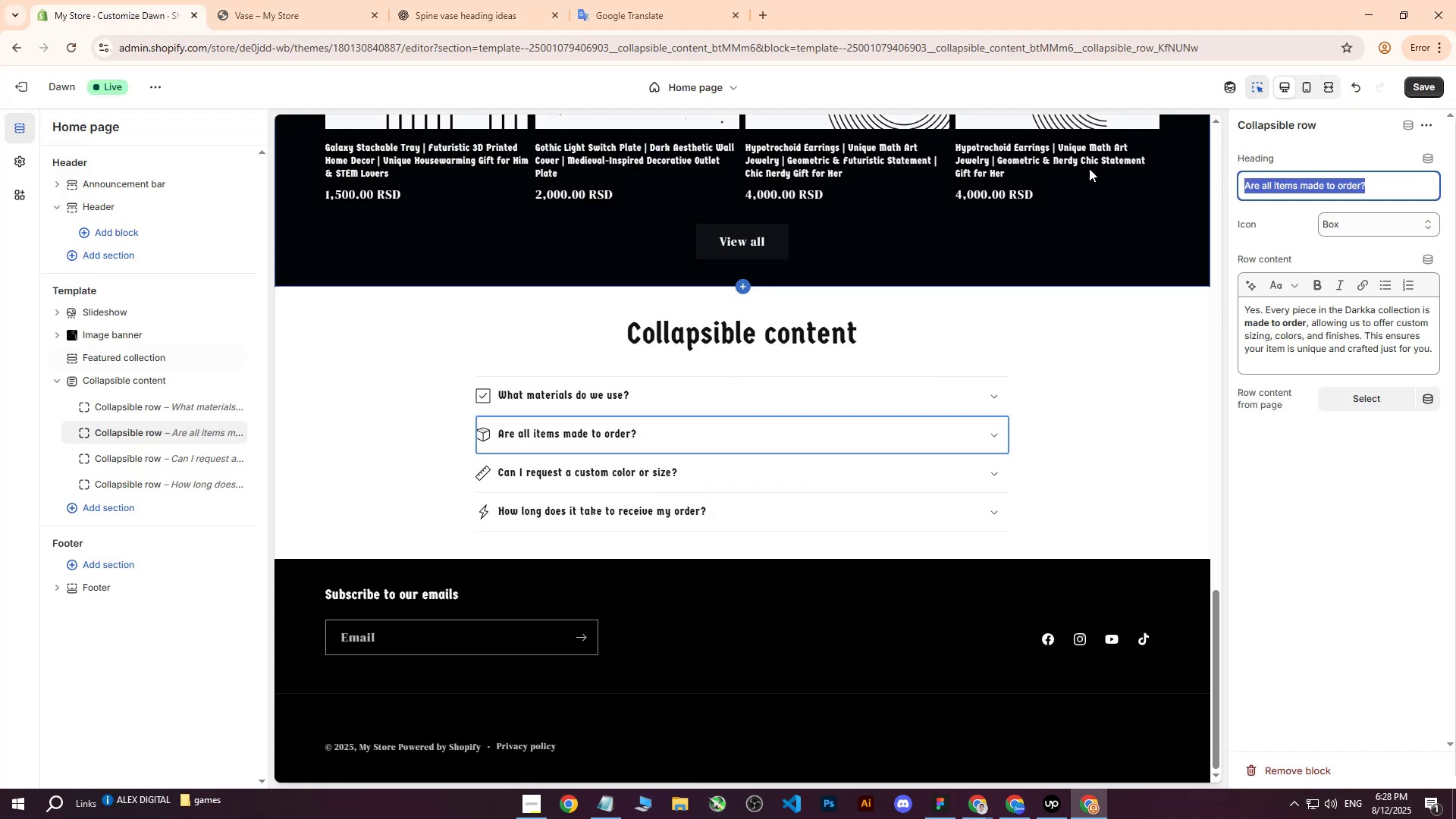 
key(Control+V)
 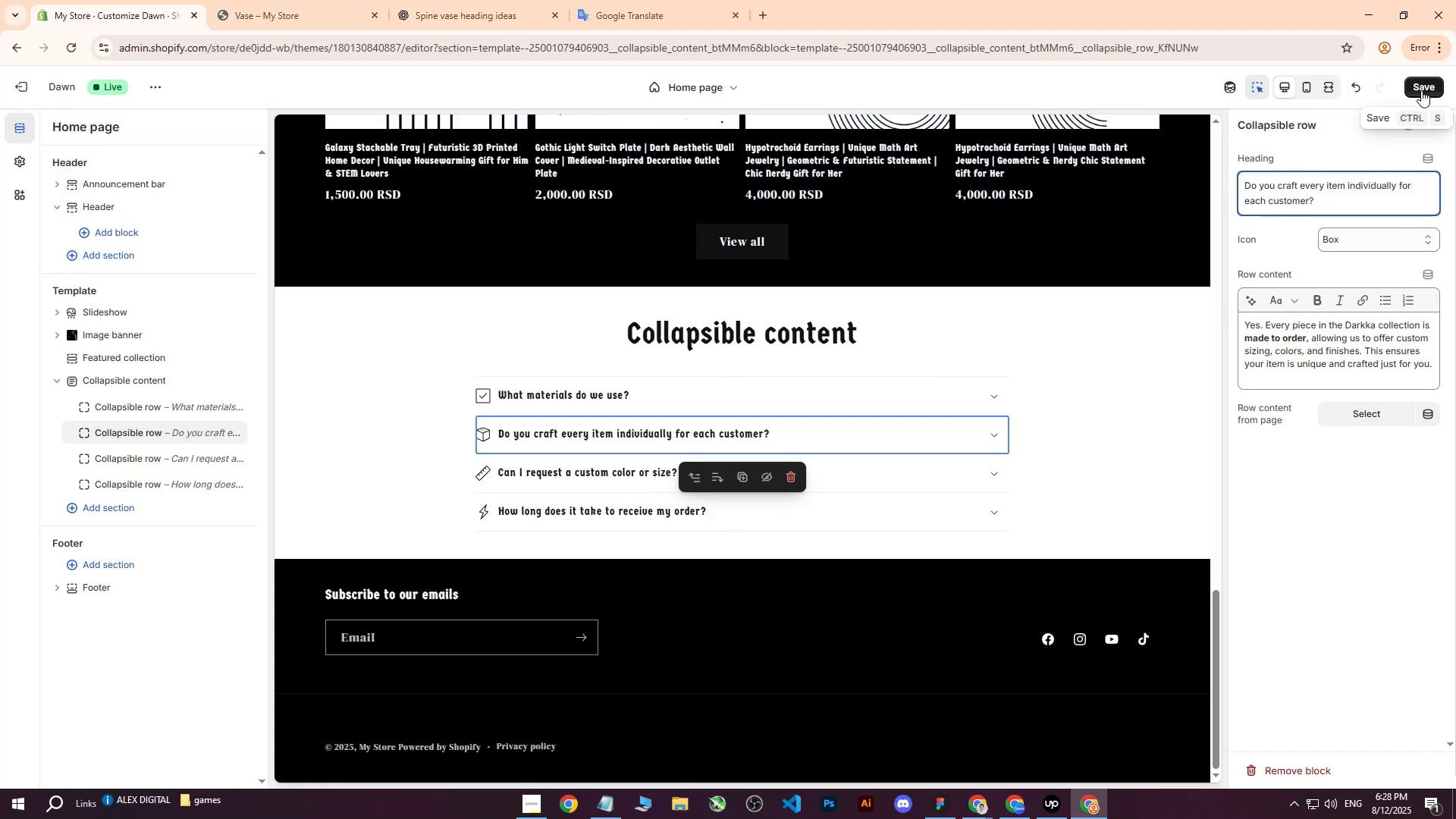 
left_click([1353, 240])
 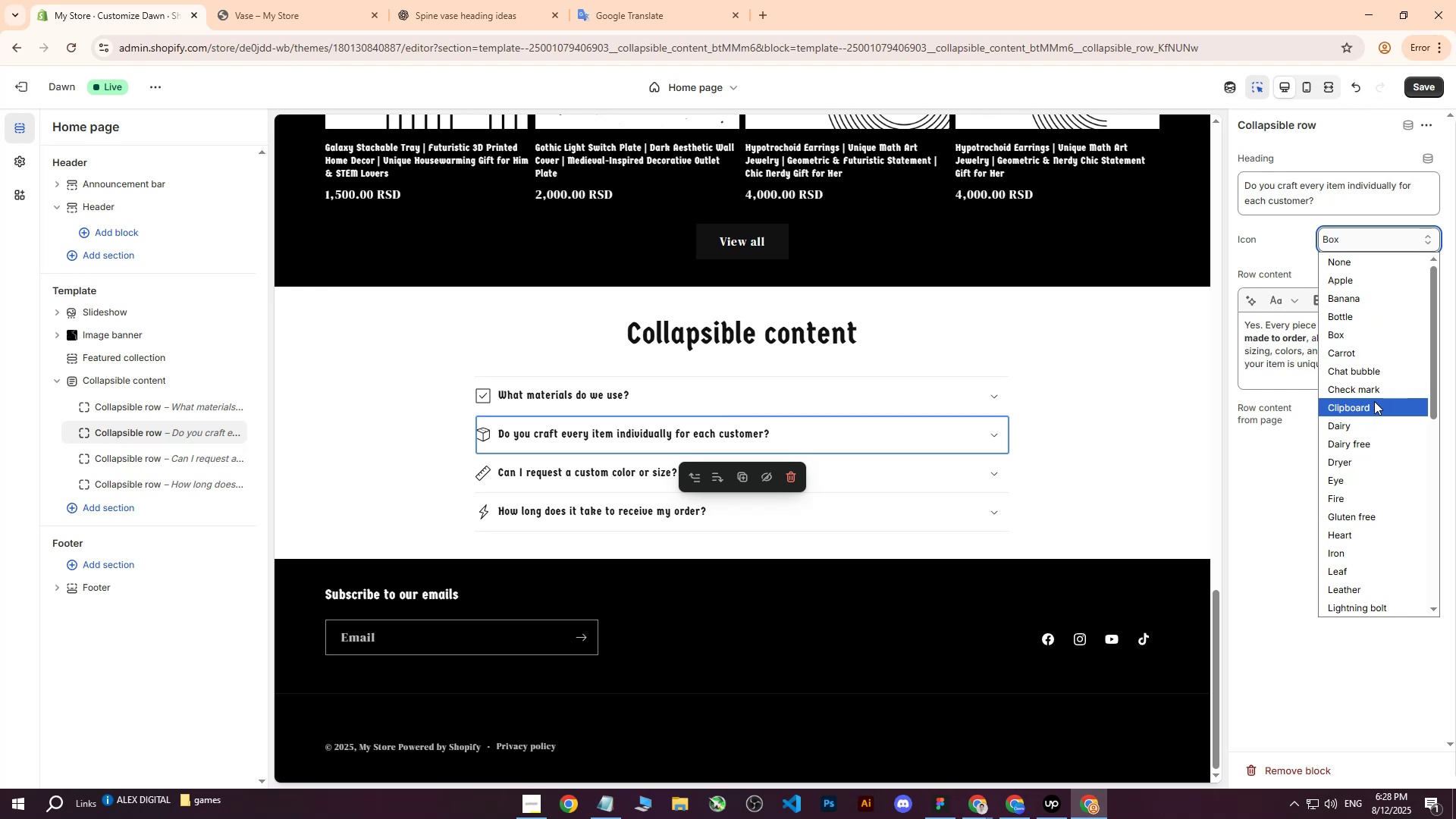 
left_click([1366, 406])
 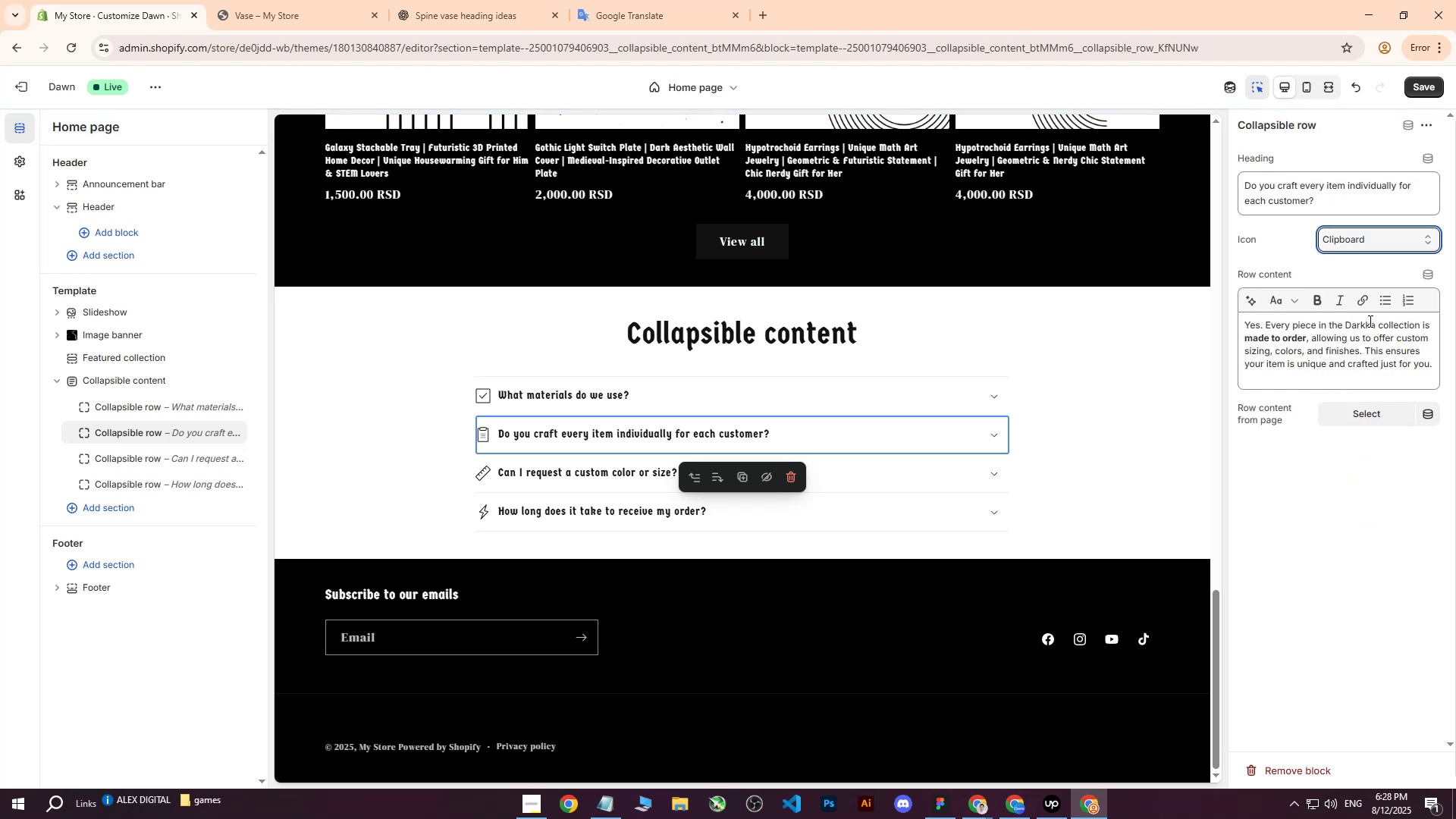 
left_click([1346, 237])
 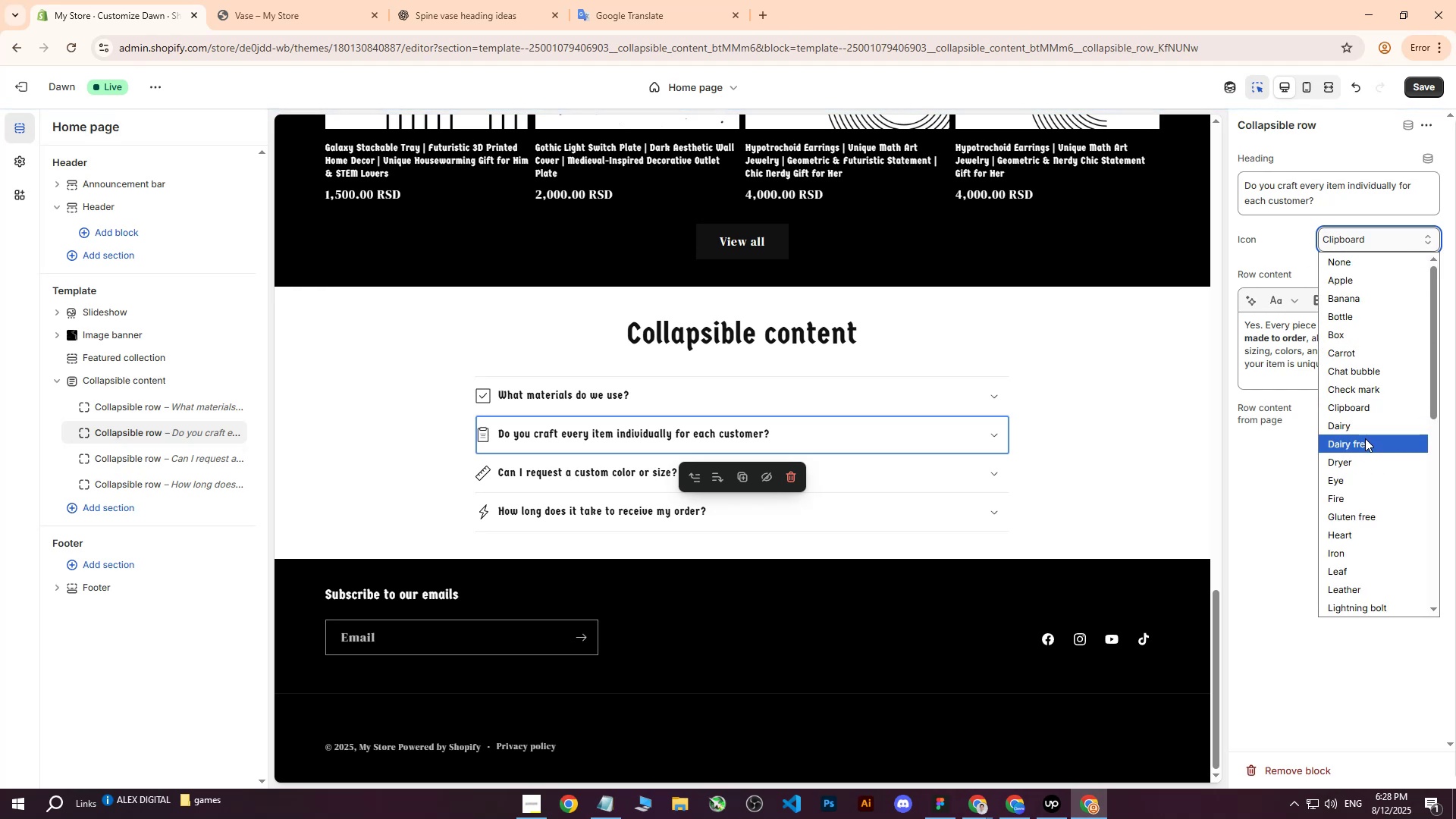 
scroll: coordinate [1367, 441], scroll_direction: down, amount: 2.0
 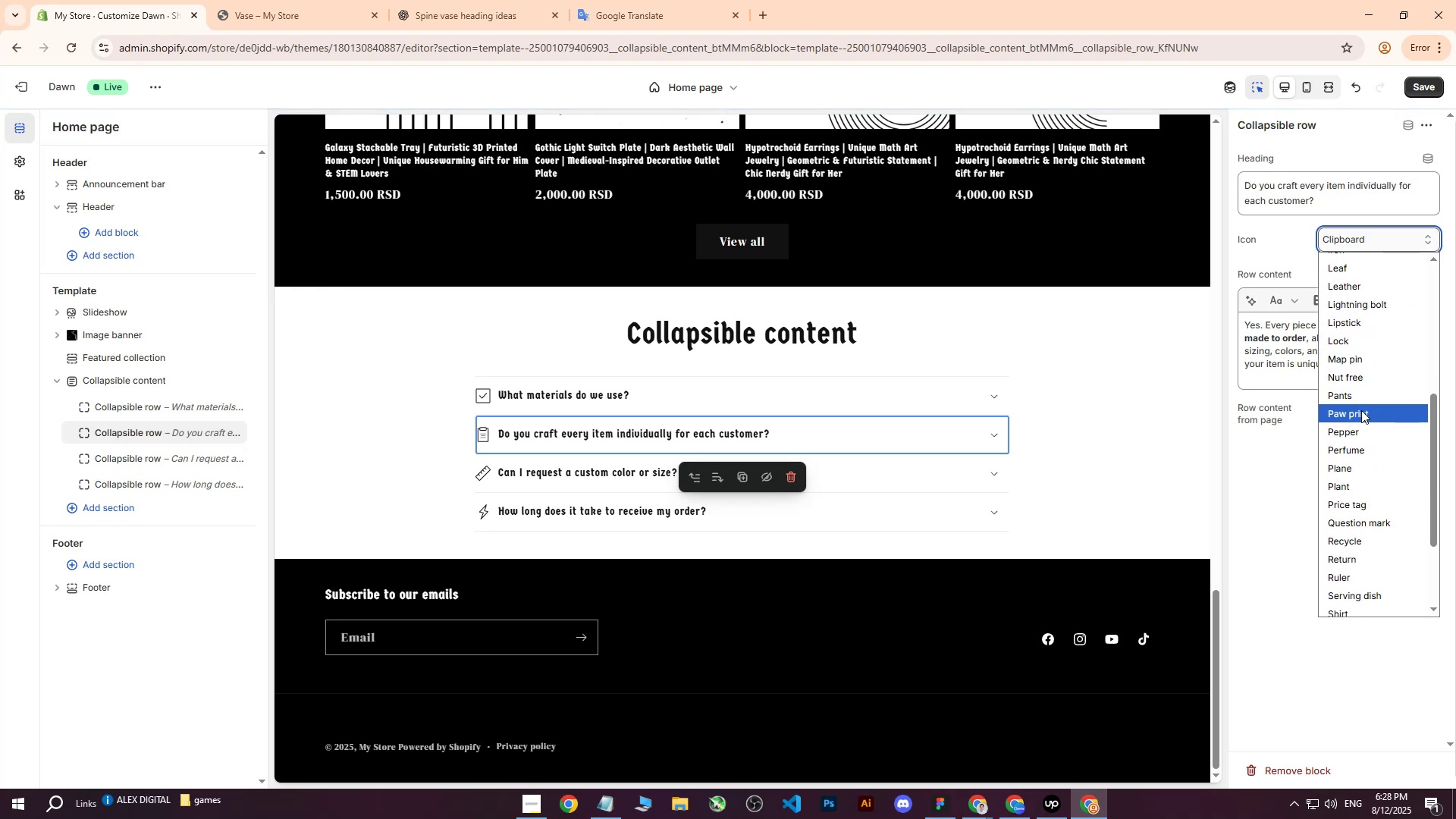 
left_click([1359, 378])
 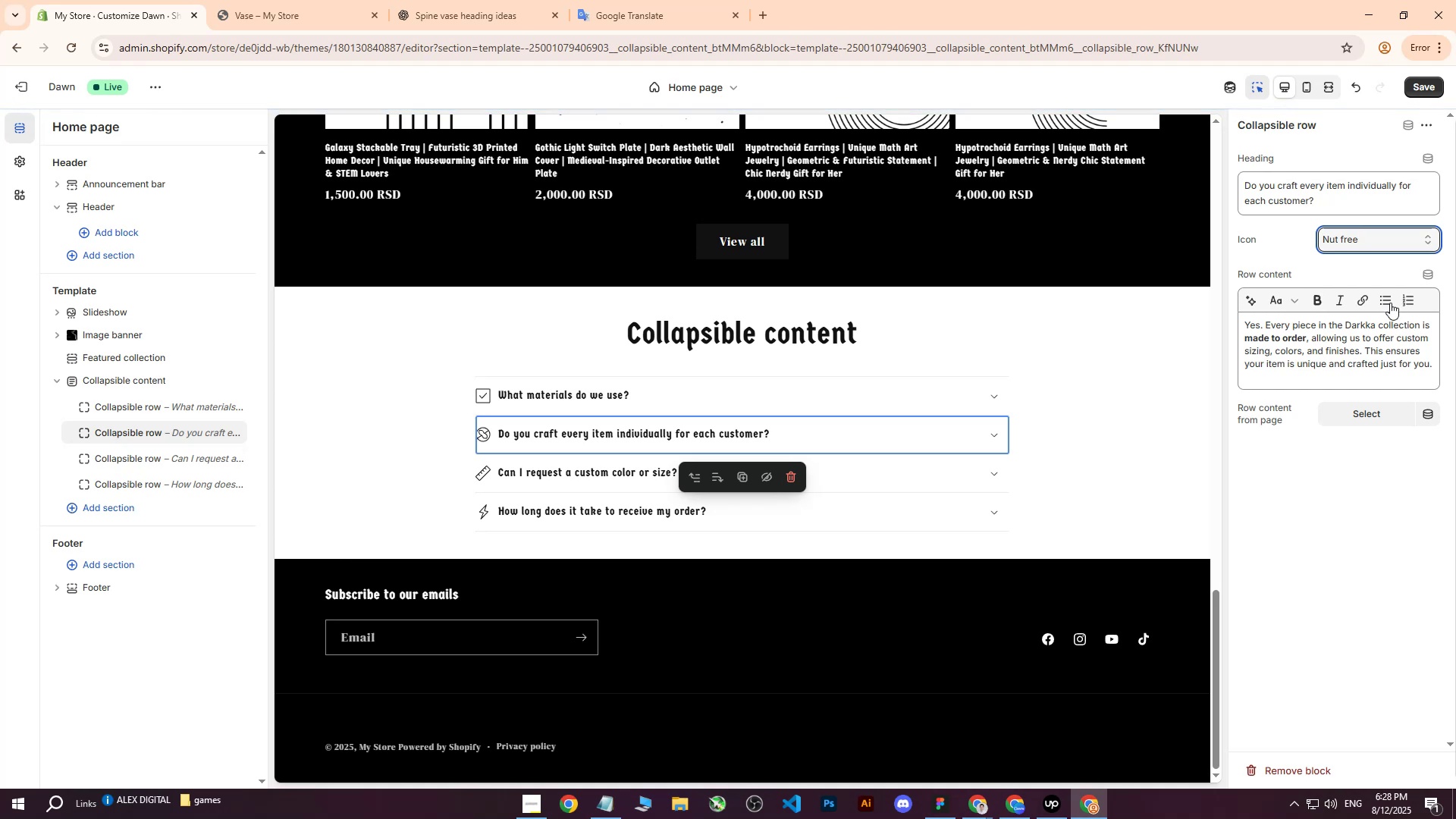 
left_click([1373, 245])
 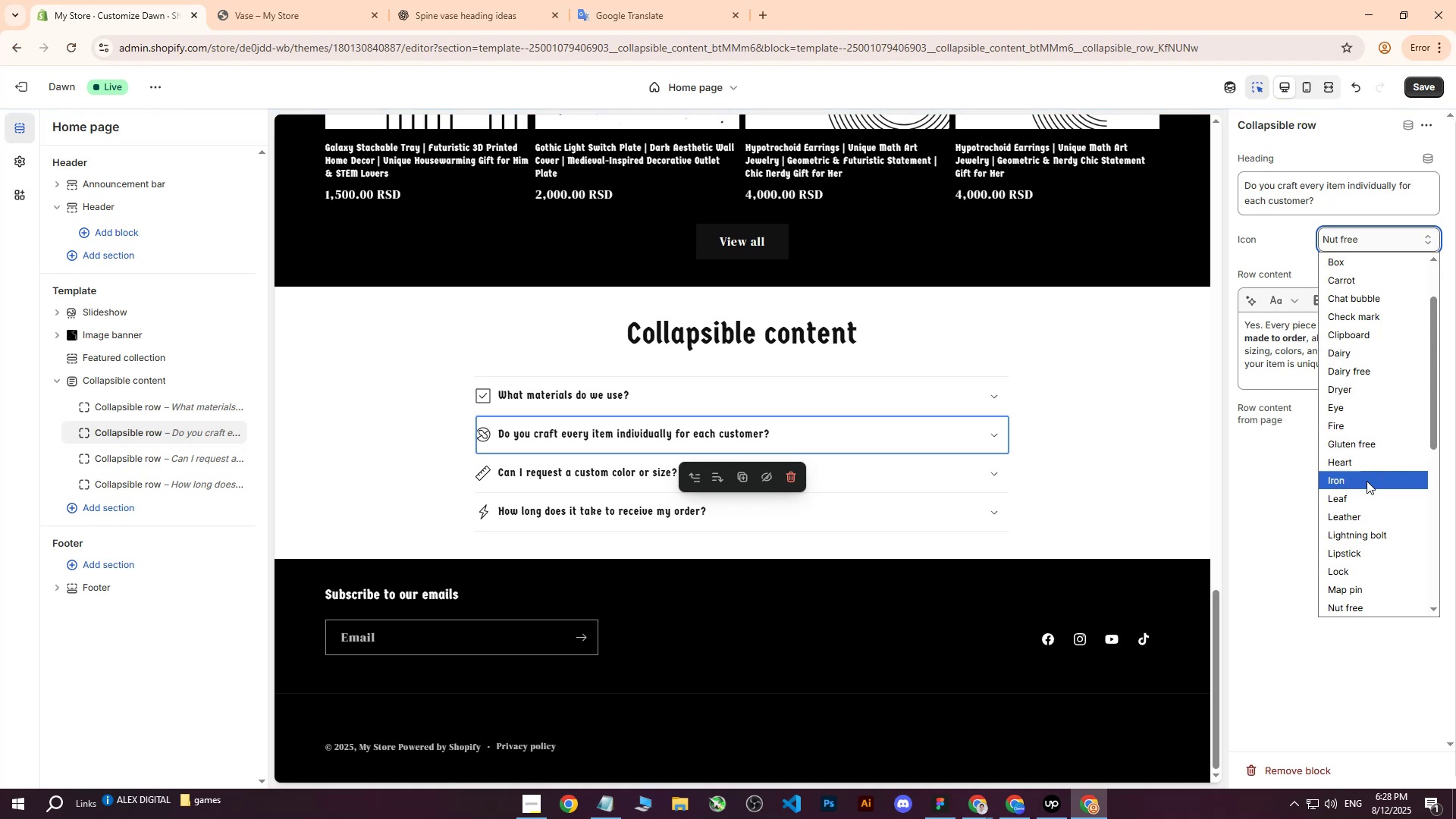 
scroll: coordinate [1367, 495], scroll_direction: down, amount: 2.0
 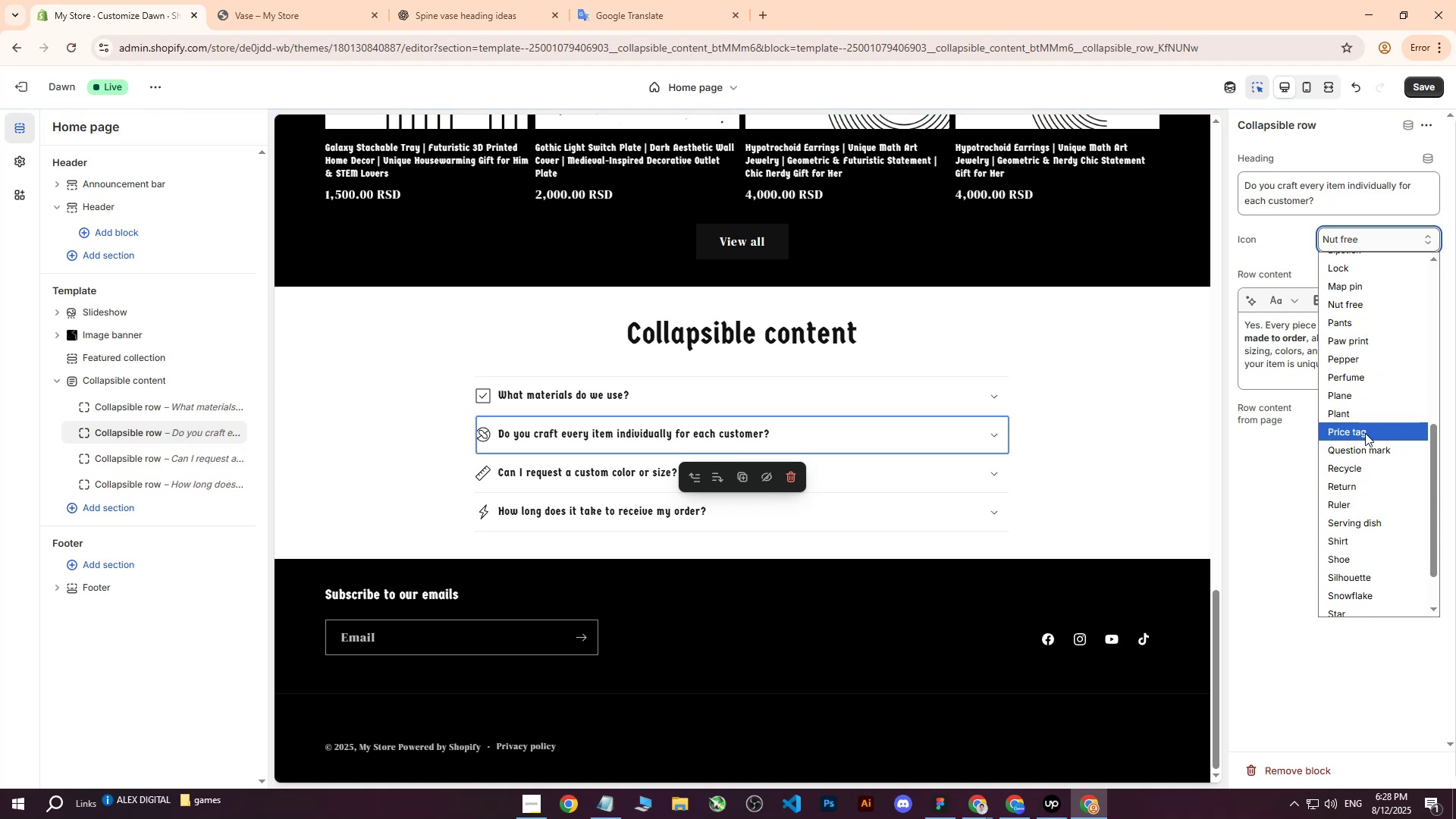 
wait(5.0)
 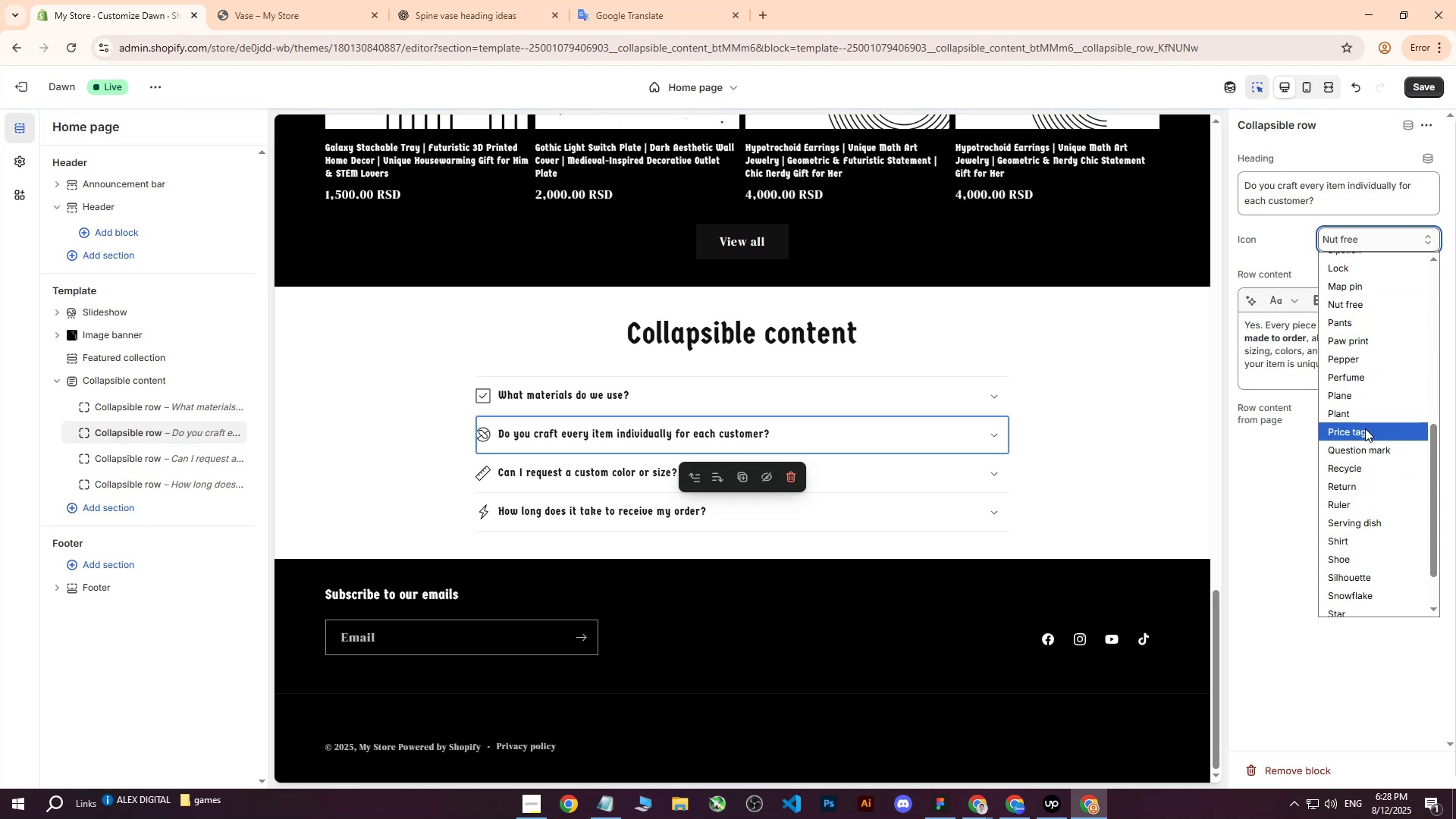 
left_click([1363, 453])
 